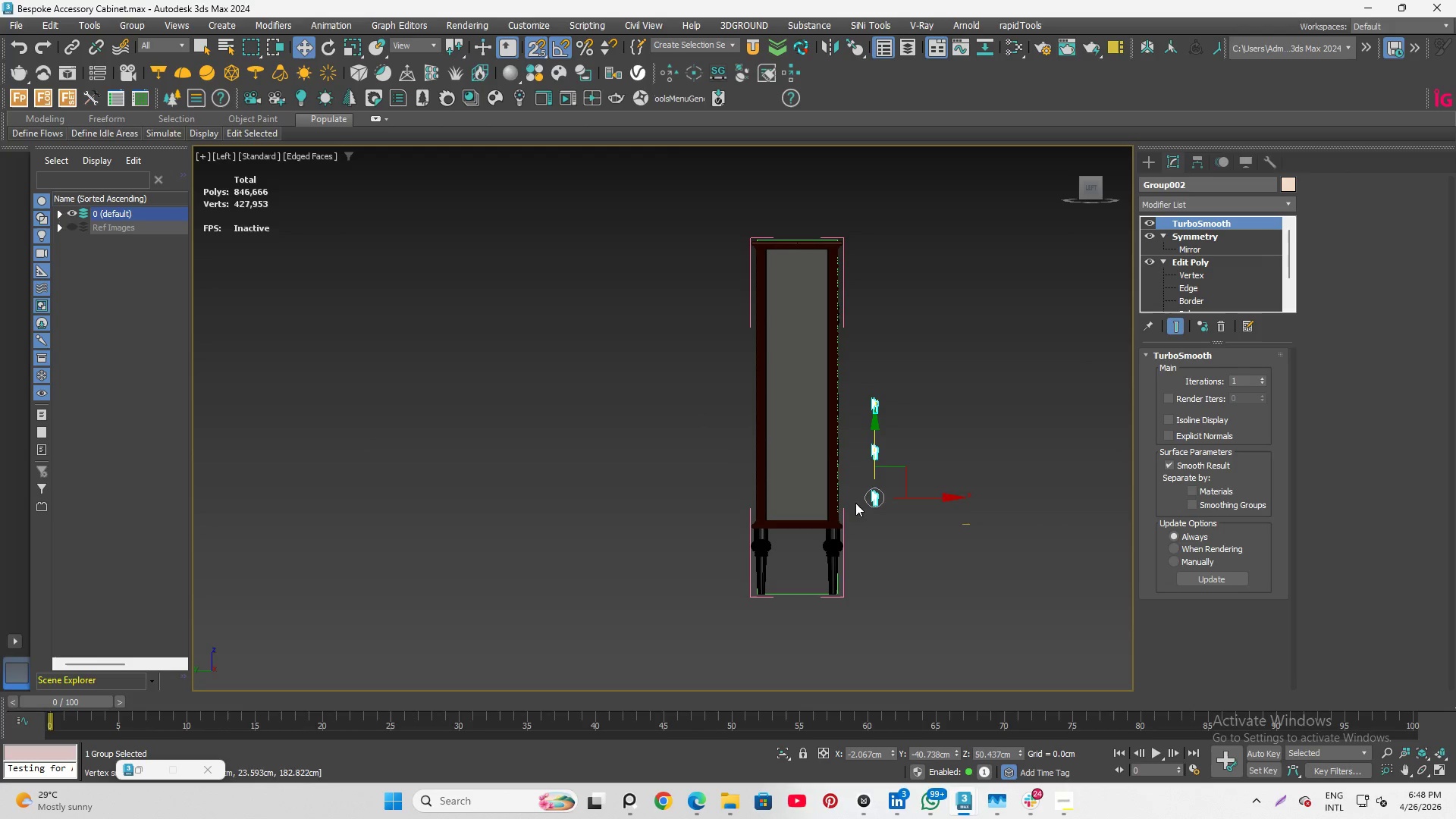 
scroll: coordinate [990, 521], scroll_direction: up, amount: 8.0
 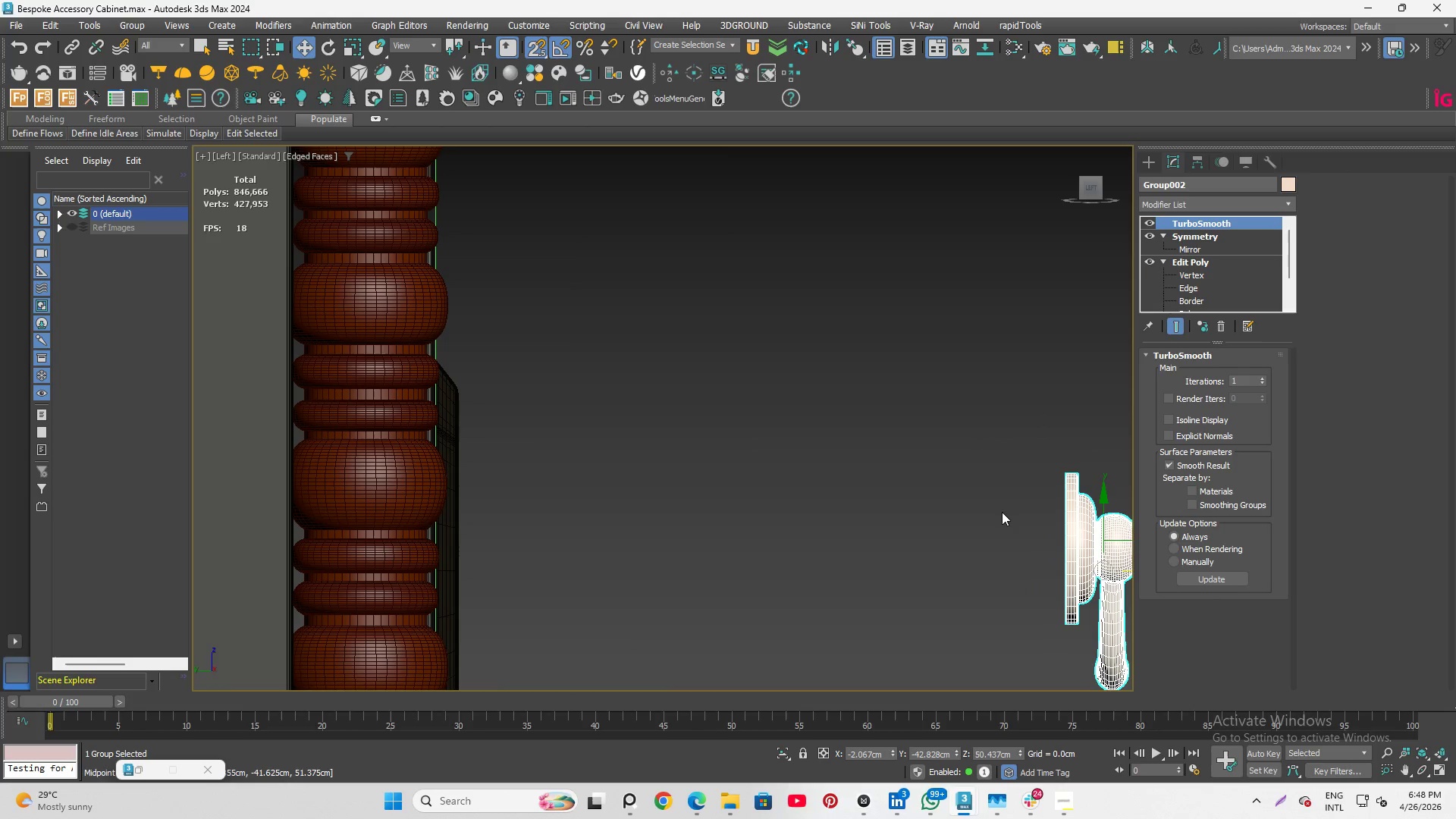 
scroll: coordinate [1046, 520], scroll_direction: down, amount: 3.0
 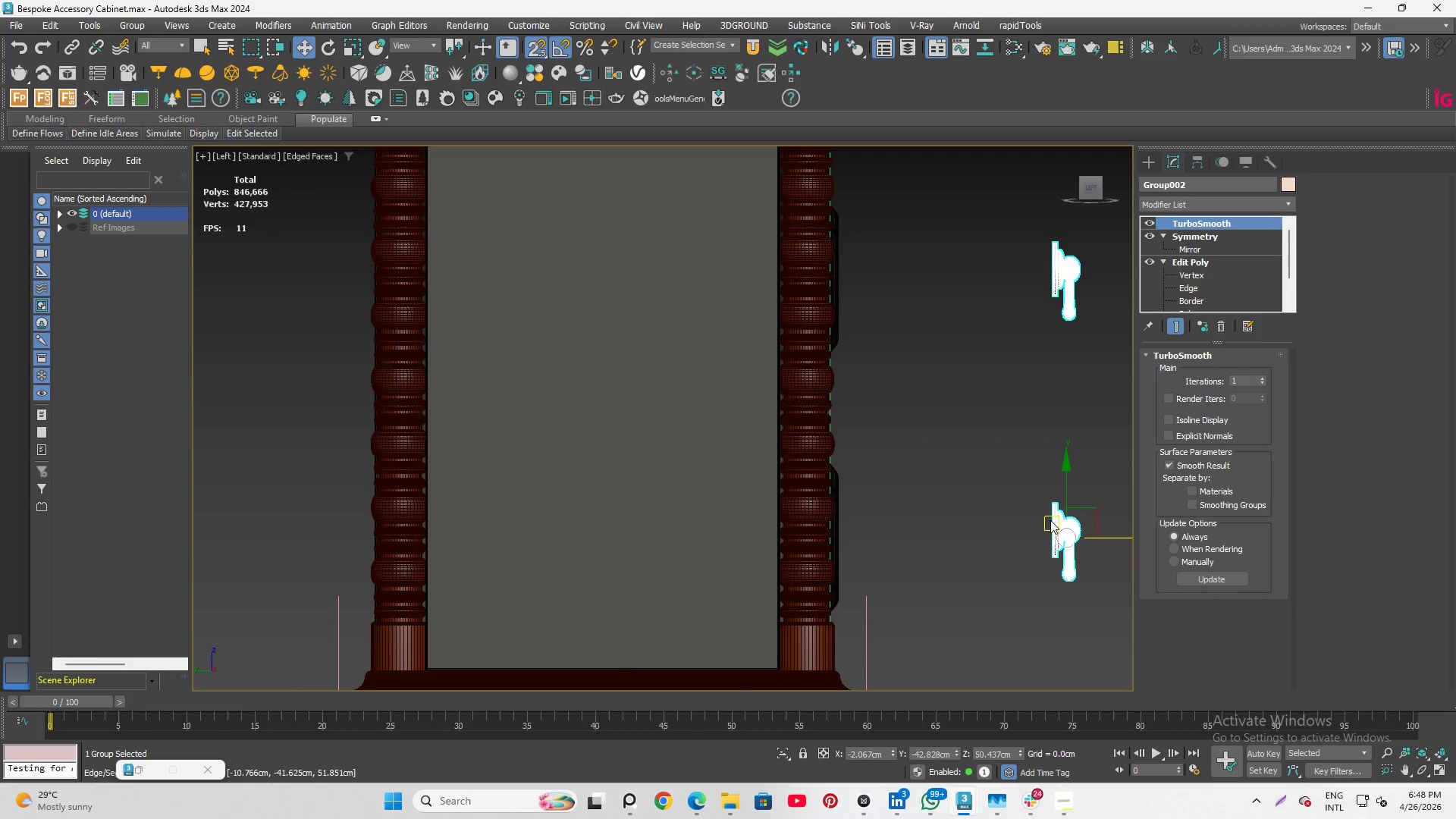 
left_click_drag(start_coordinate=[1116, 535], to_coordinate=[864, 493])
 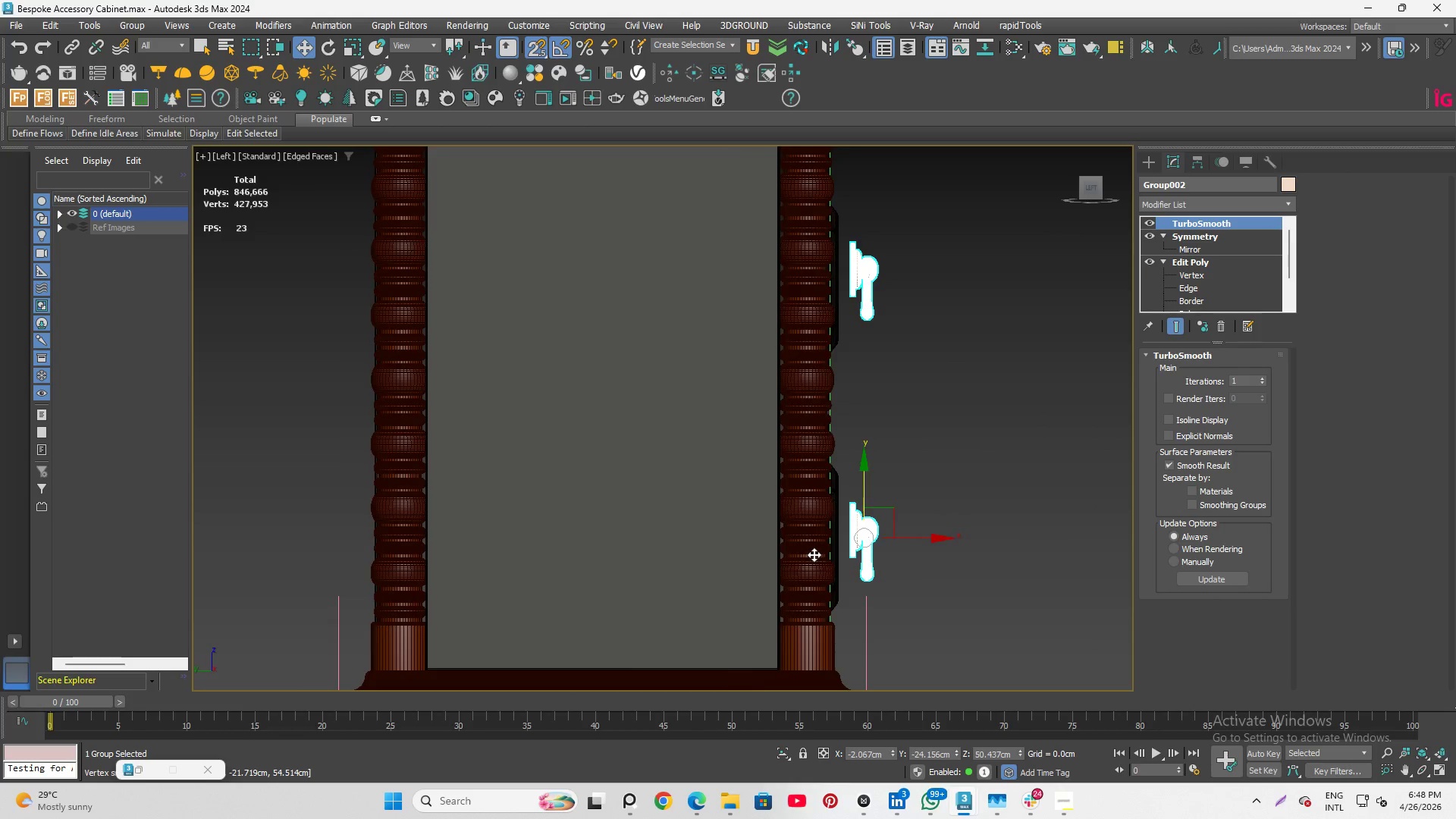 
scroll: coordinate [918, 529], scroll_direction: up, amount: 10.0
 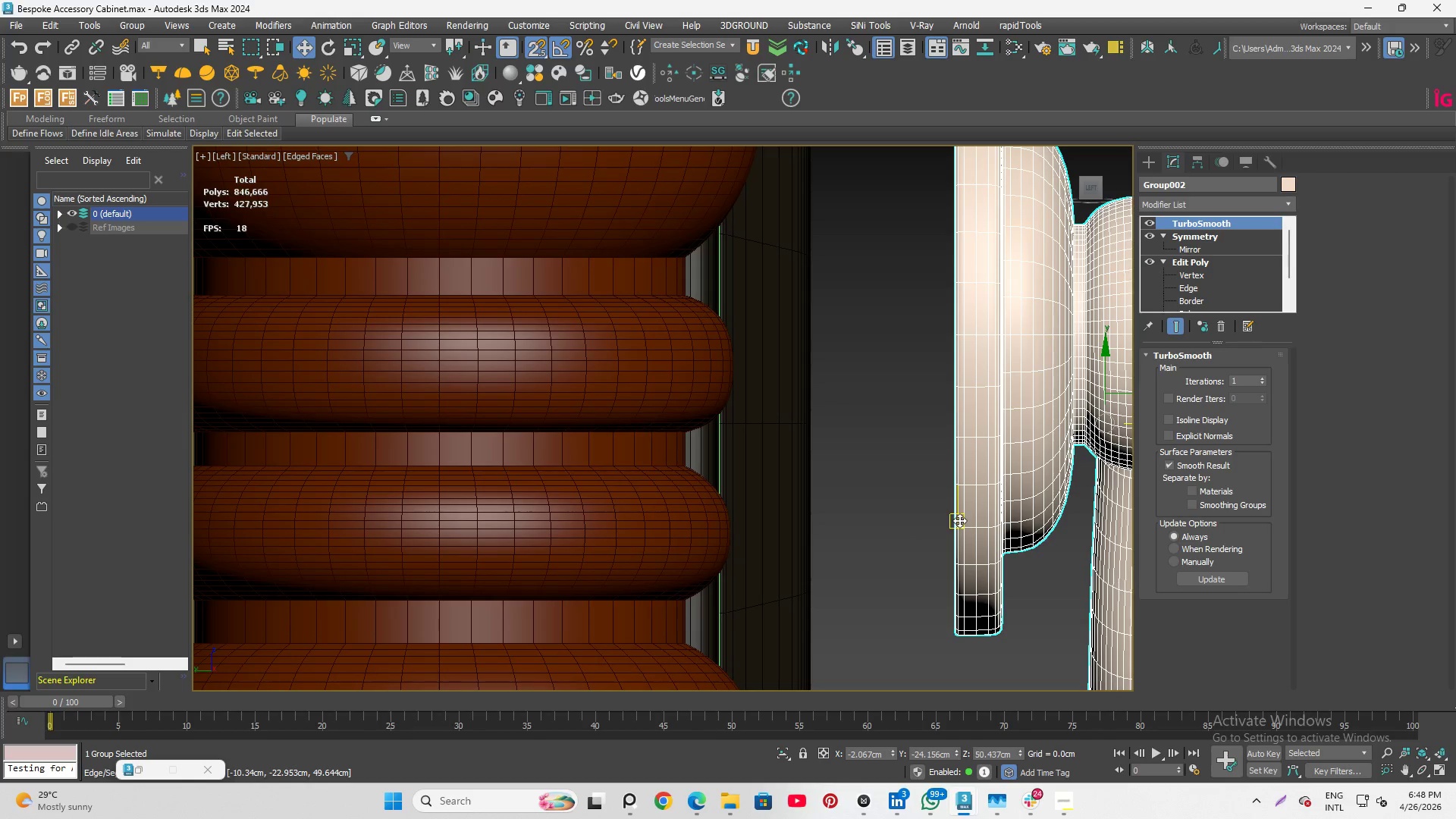 
left_click_drag(start_coordinate=[956, 519], to_coordinate=[831, 483])
 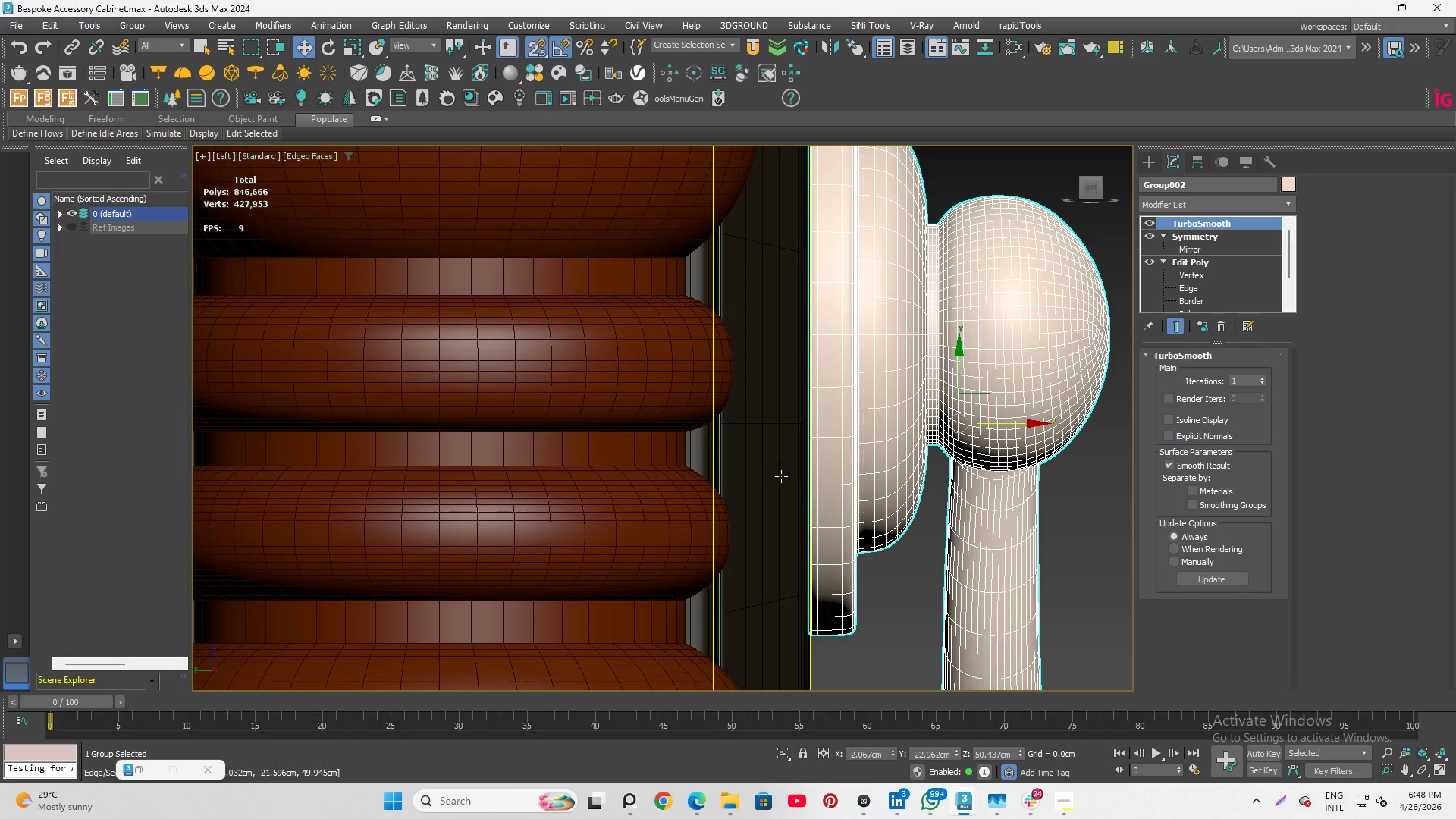 
scroll: coordinate [816, 488], scroll_direction: up, amount: 11.0
 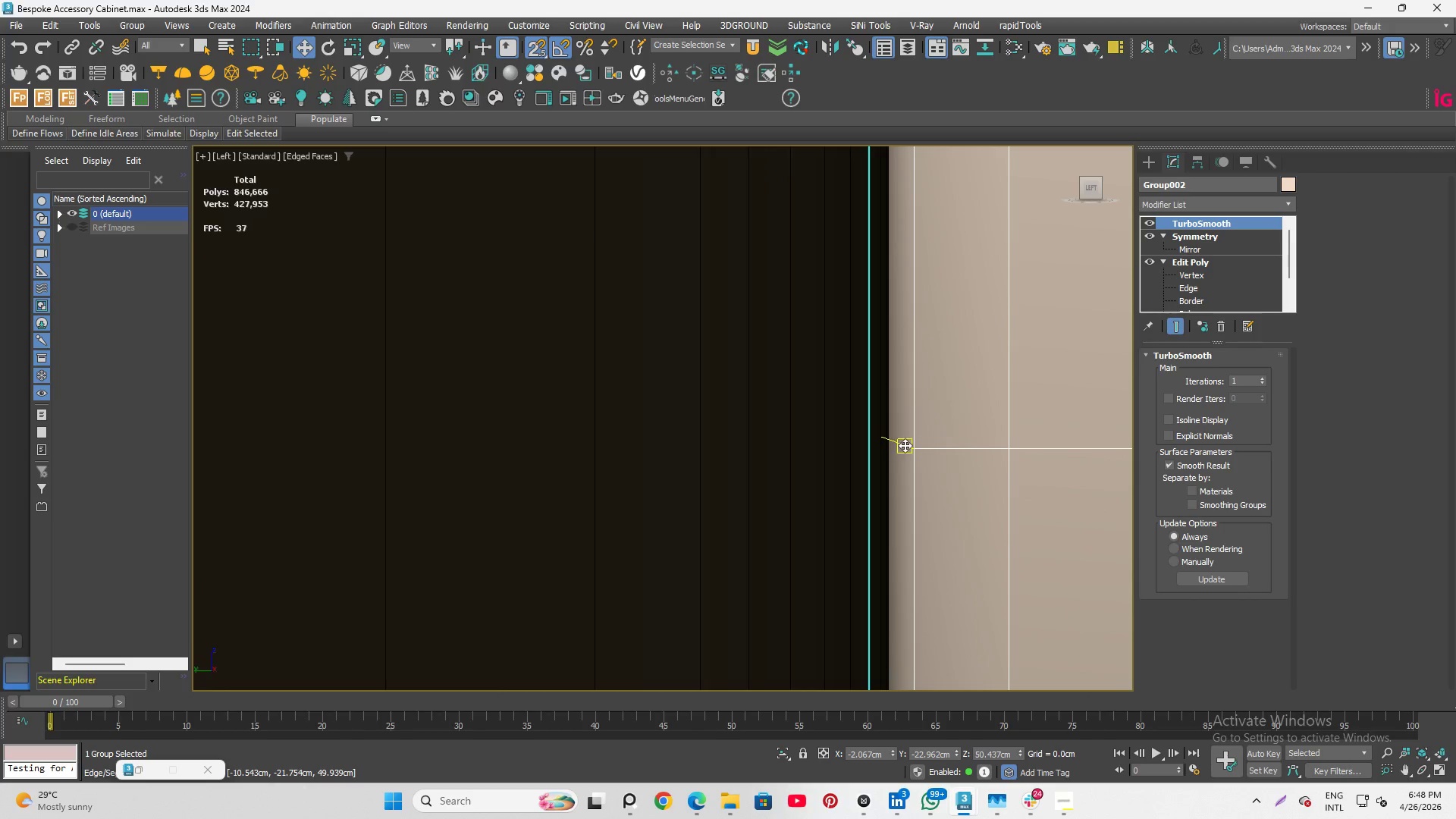 
left_click_drag(start_coordinate=[905, 445], to_coordinate=[954, 455])
 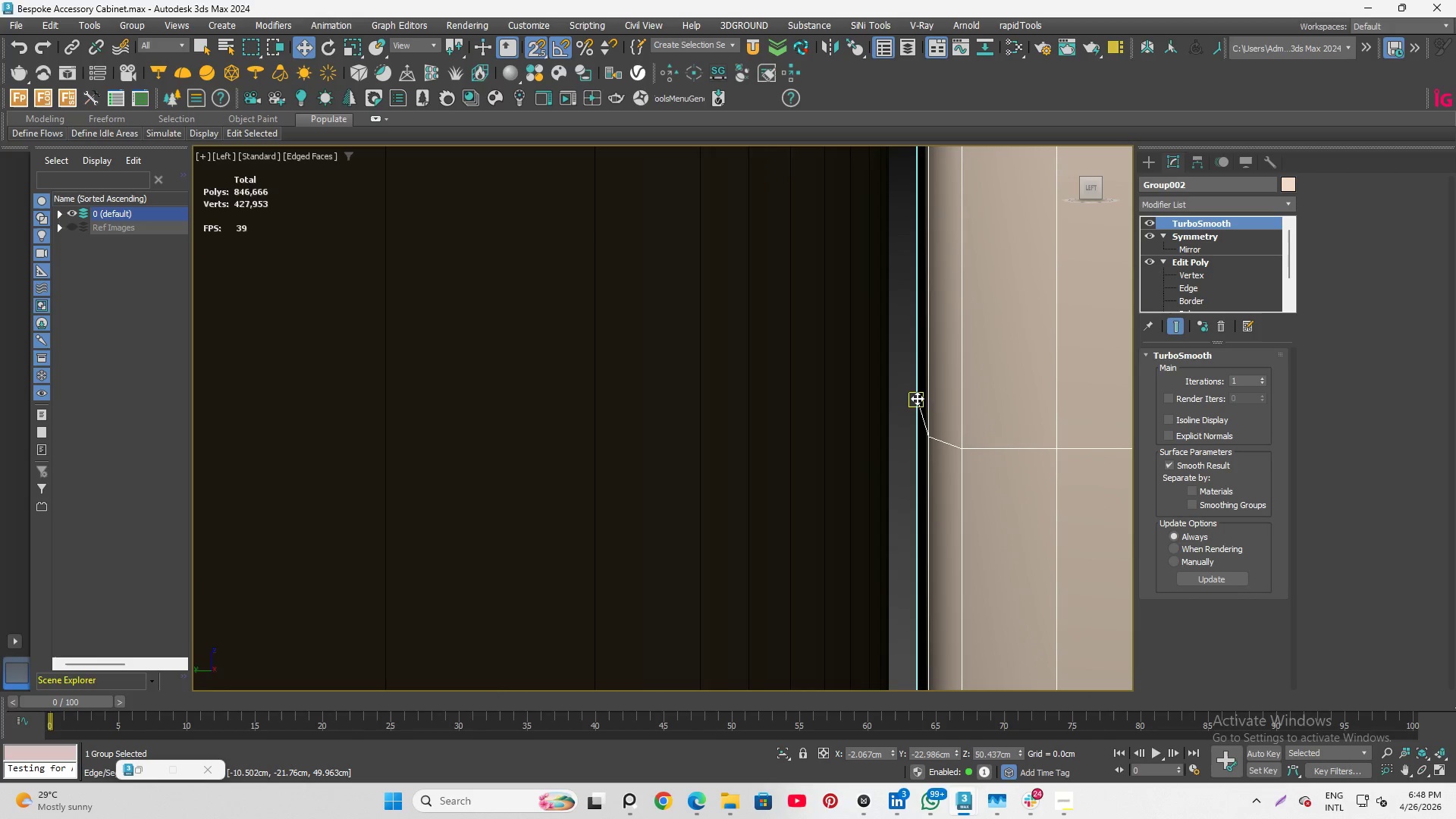 
left_click_drag(start_coordinate=[917, 398], to_coordinate=[901, 400])
 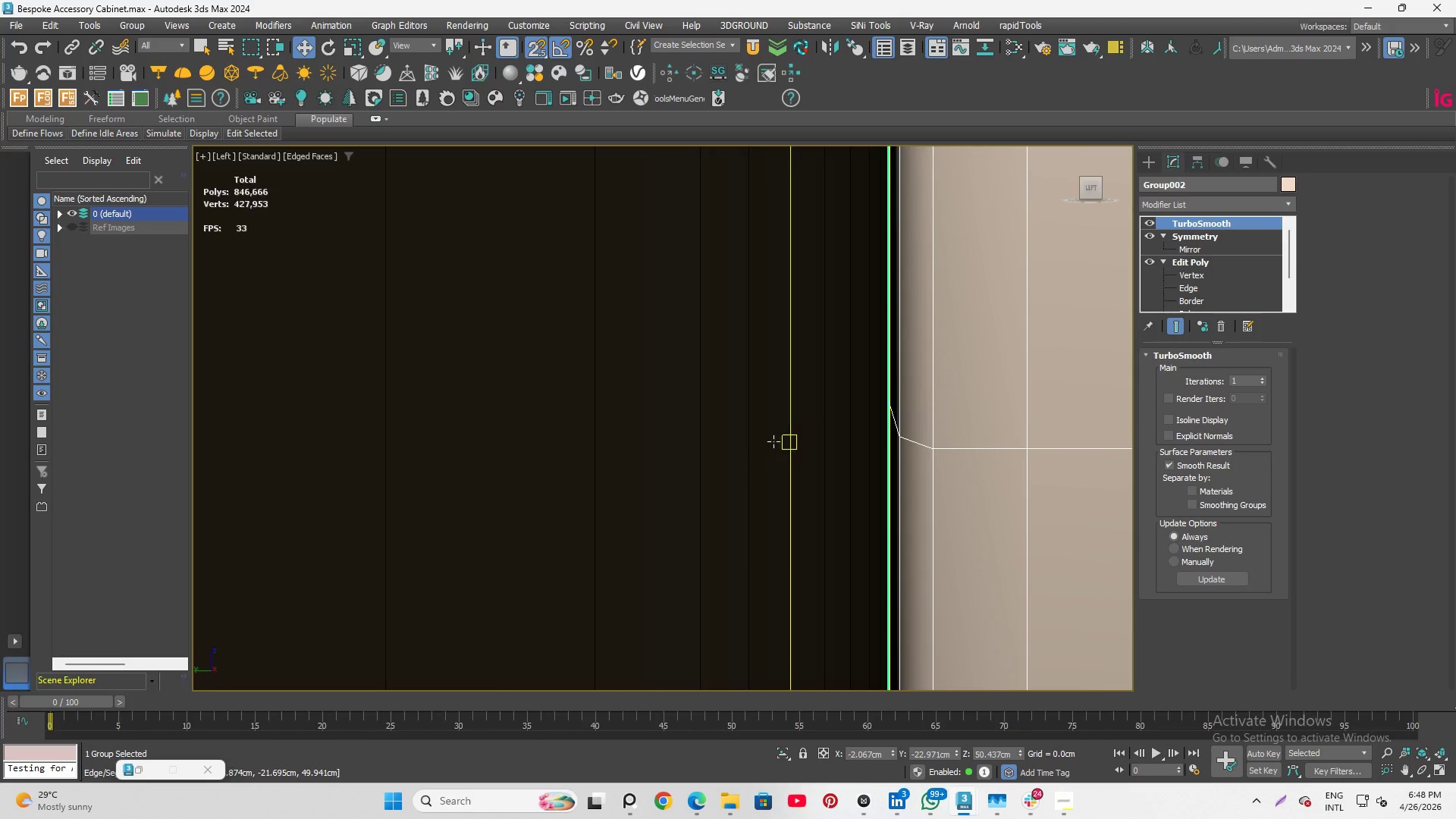 
key(Q)
 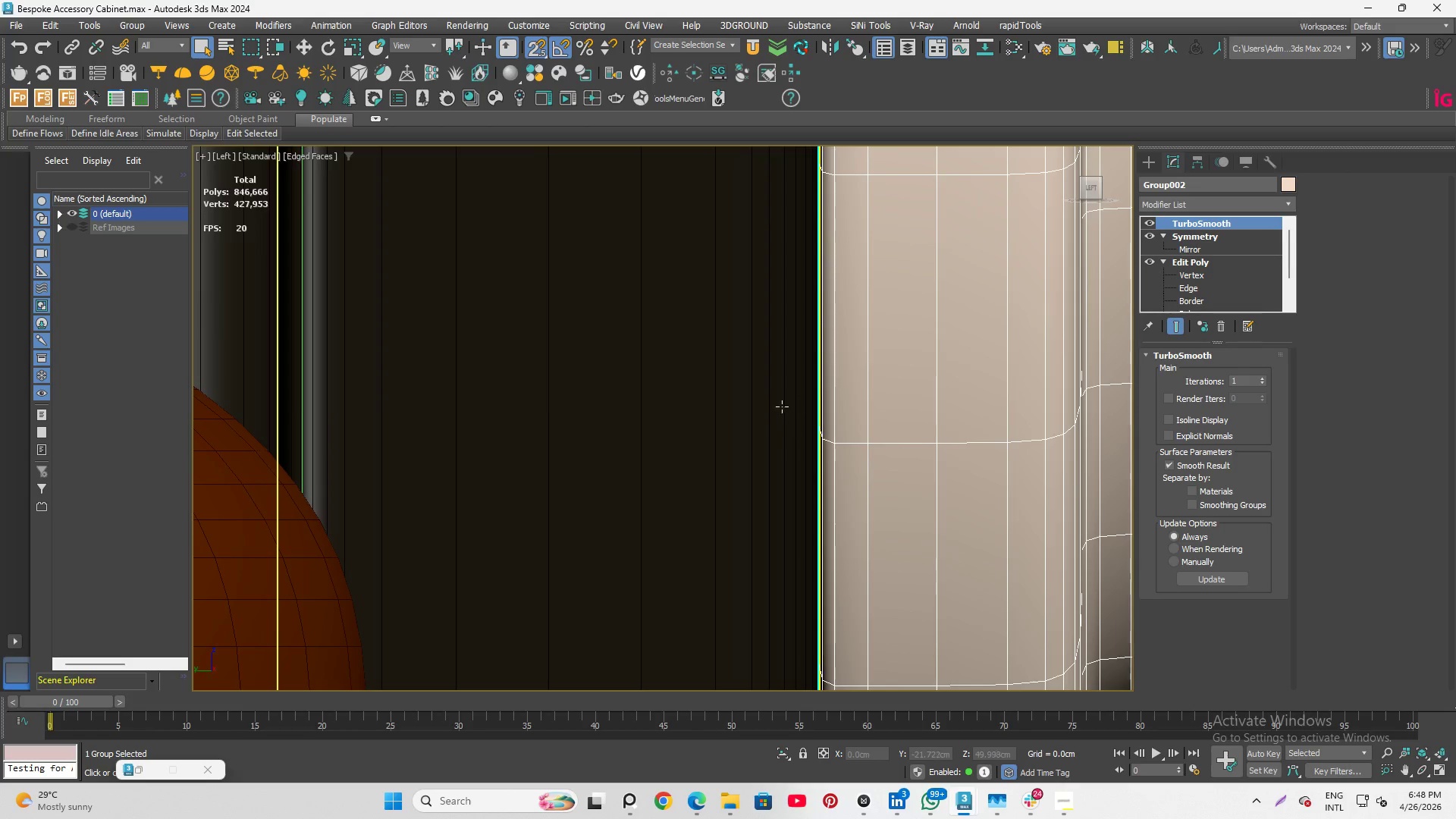 
scroll: coordinate [857, 431], scroll_direction: down, amount: 17.0
 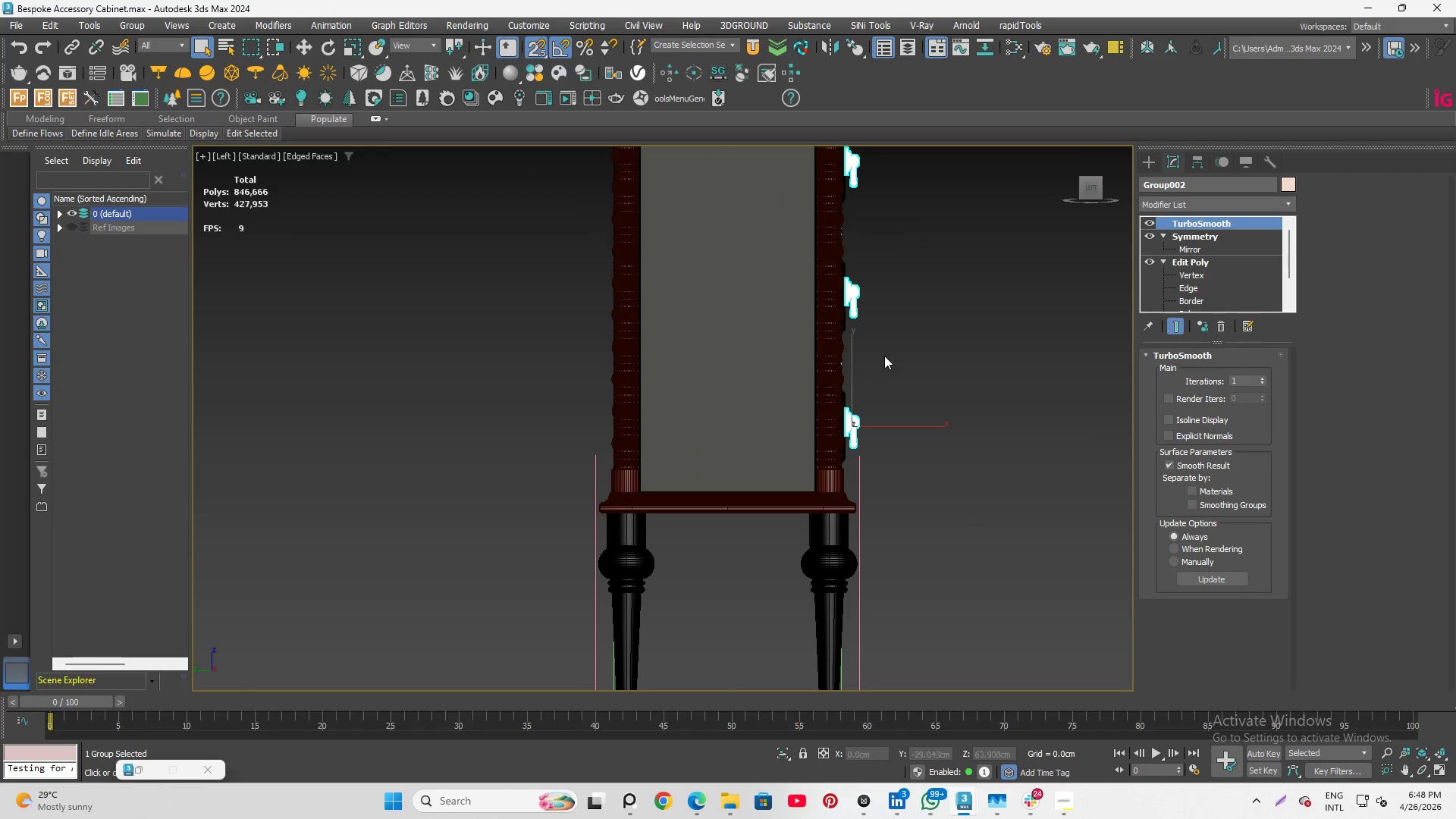 
left_click([967, 329])
 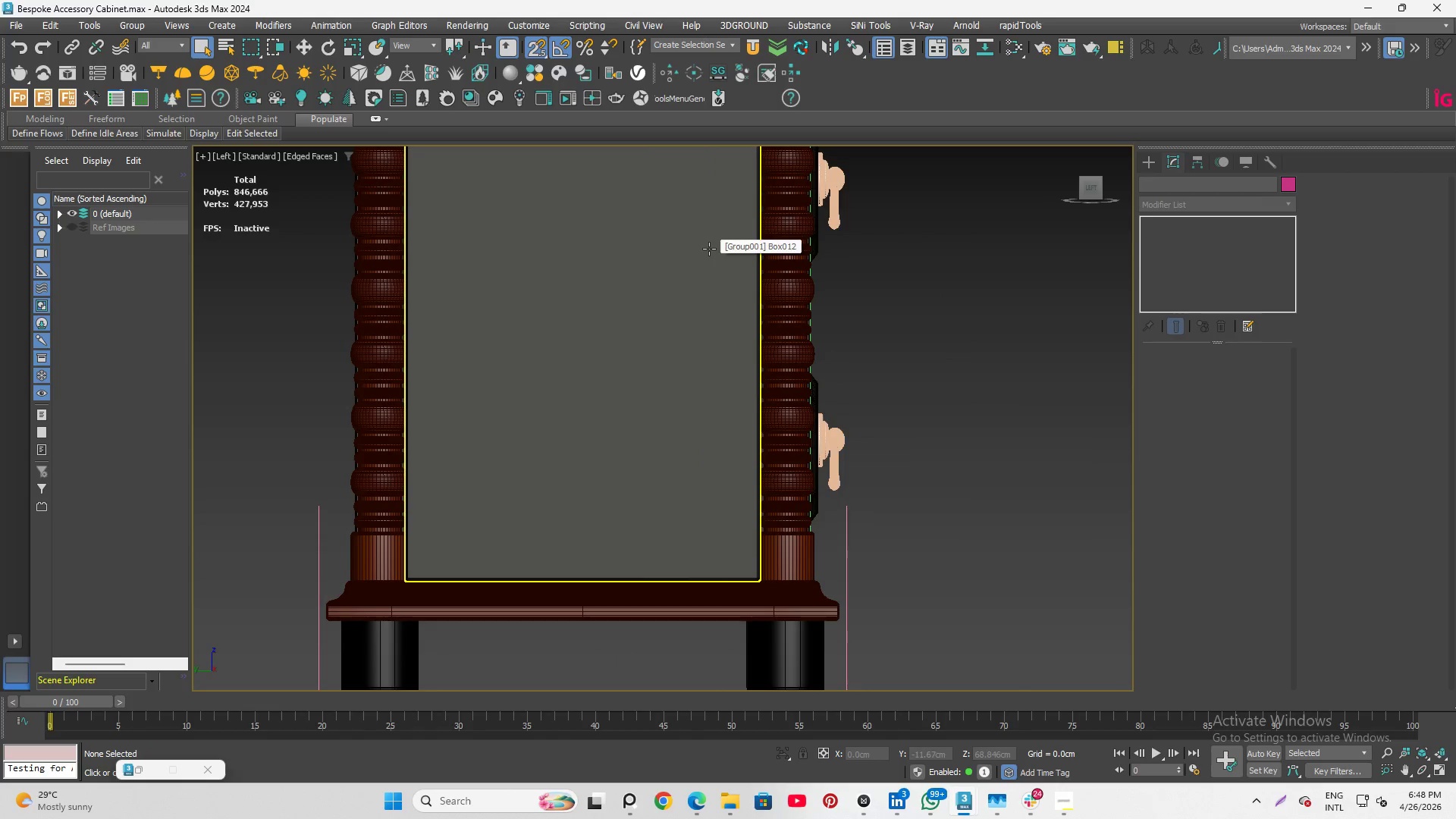 
scroll: coordinate [873, 404], scroll_direction: up, amount: 2.0
 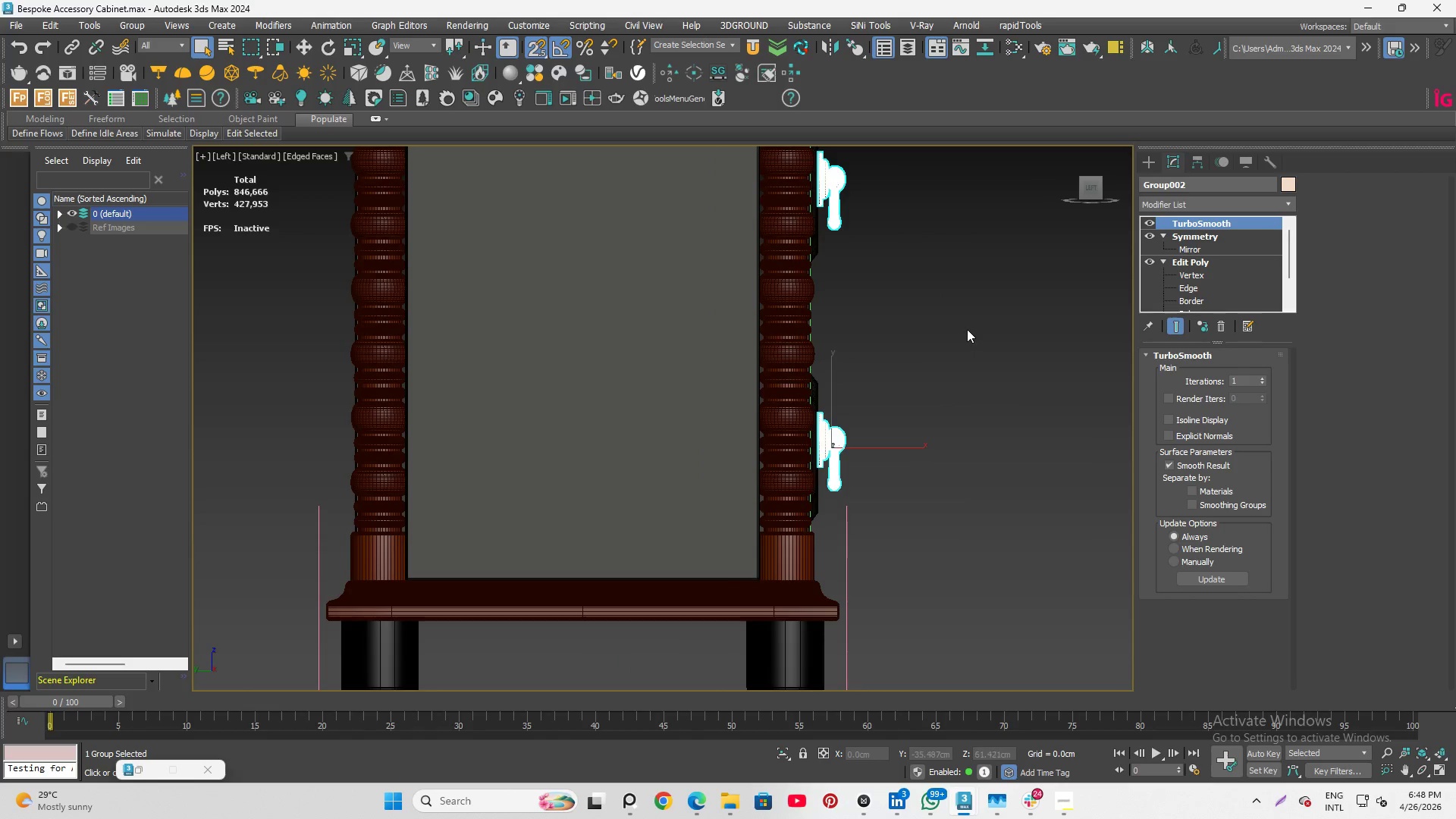 
wait(6.88)
 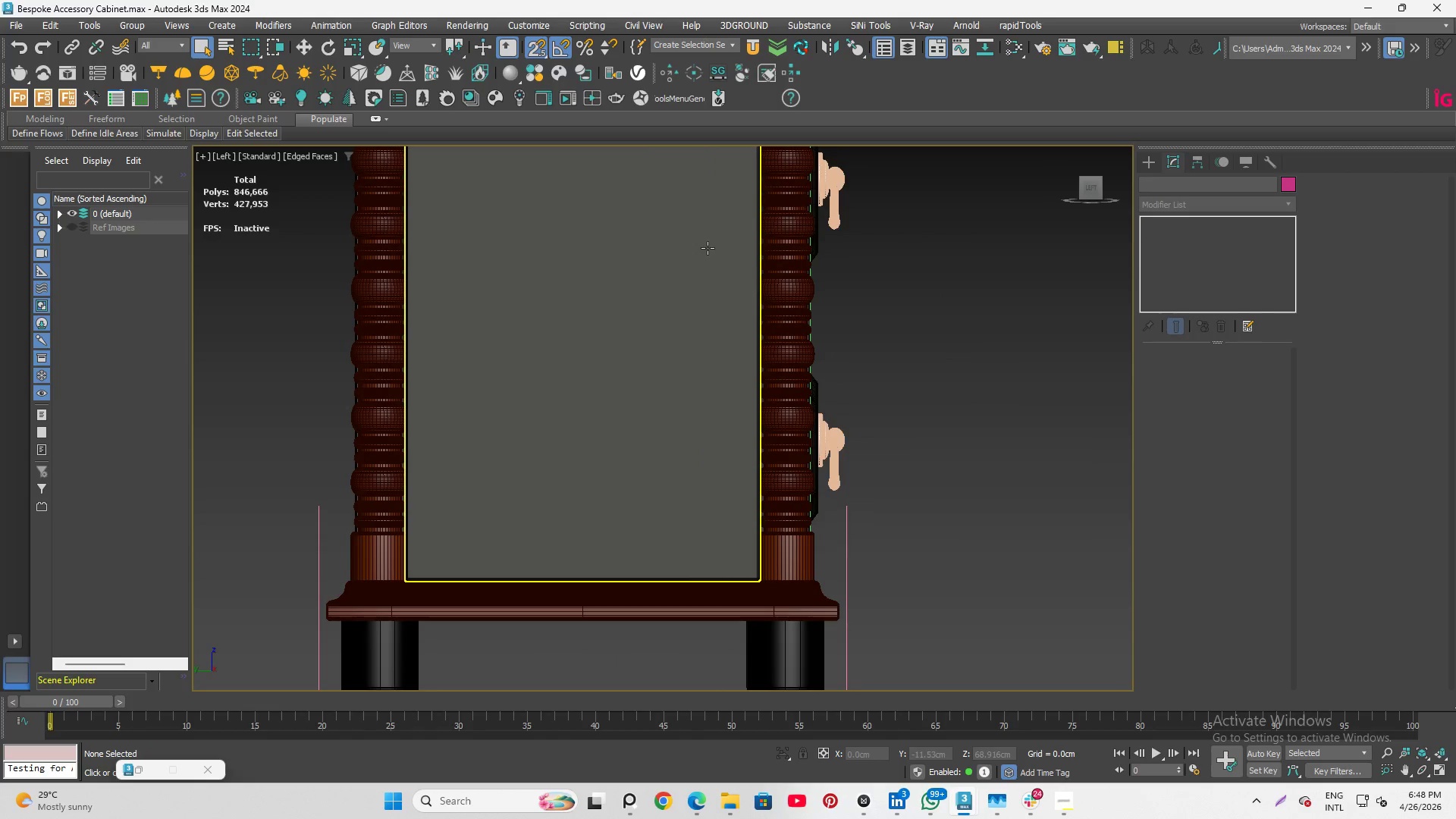 
scroll: coordinate [694, 264], scroll_direction: down, amount: 1.0
 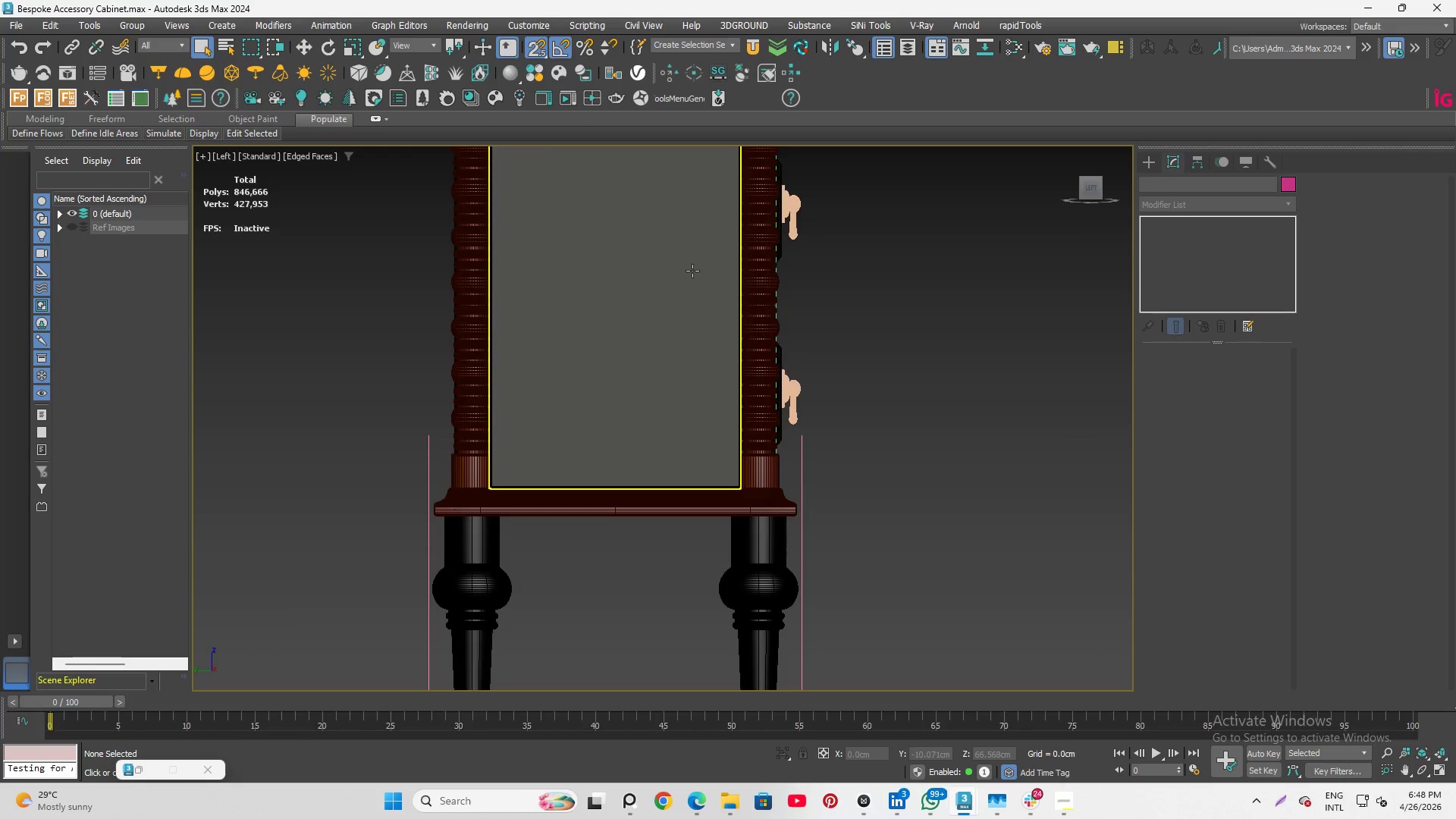 
hold_key(key=AltLeft, duration=2.41)
 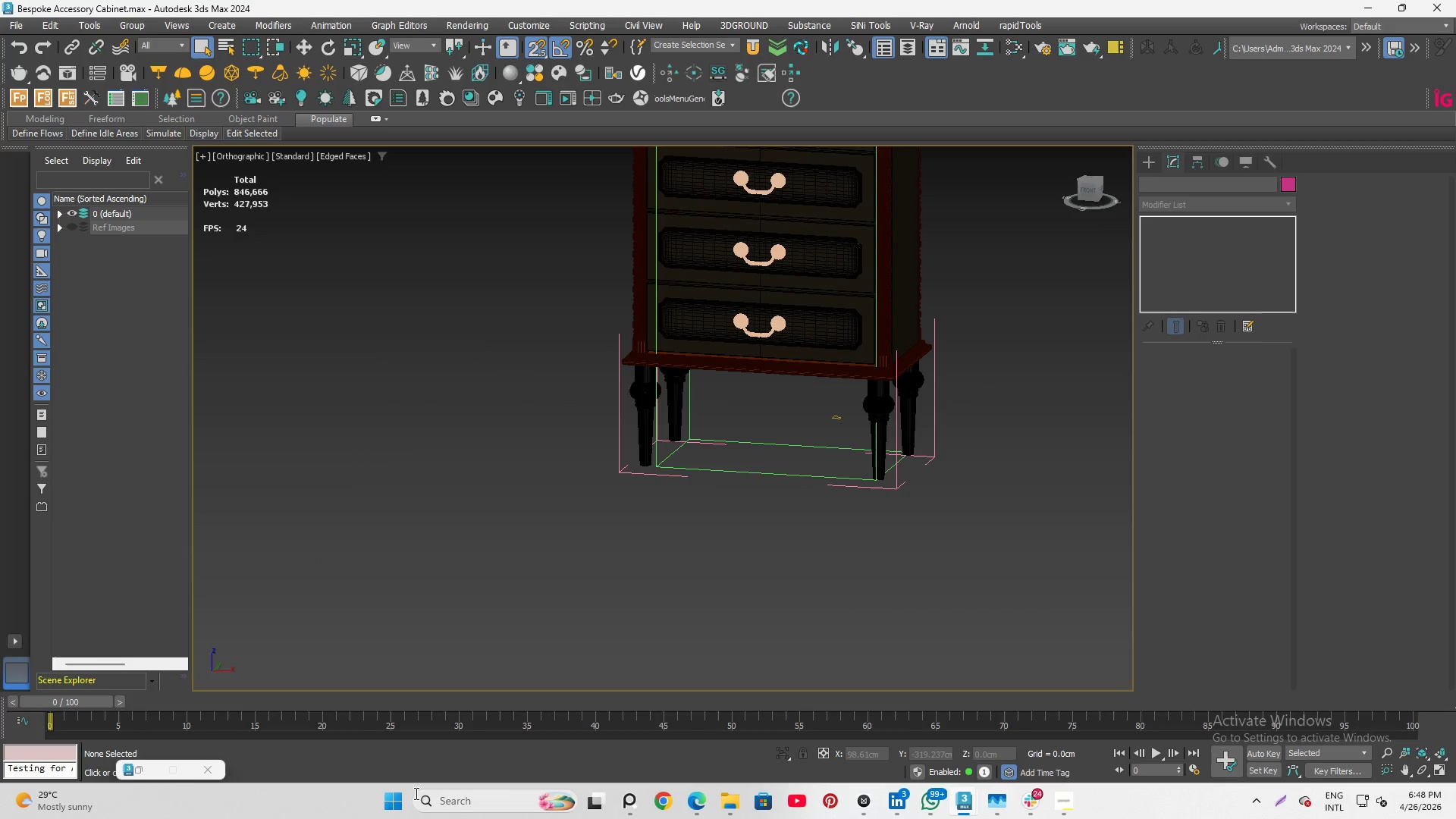 
scroll: coordinate [692, 271], scroll_direction: down, amount: 3.0
 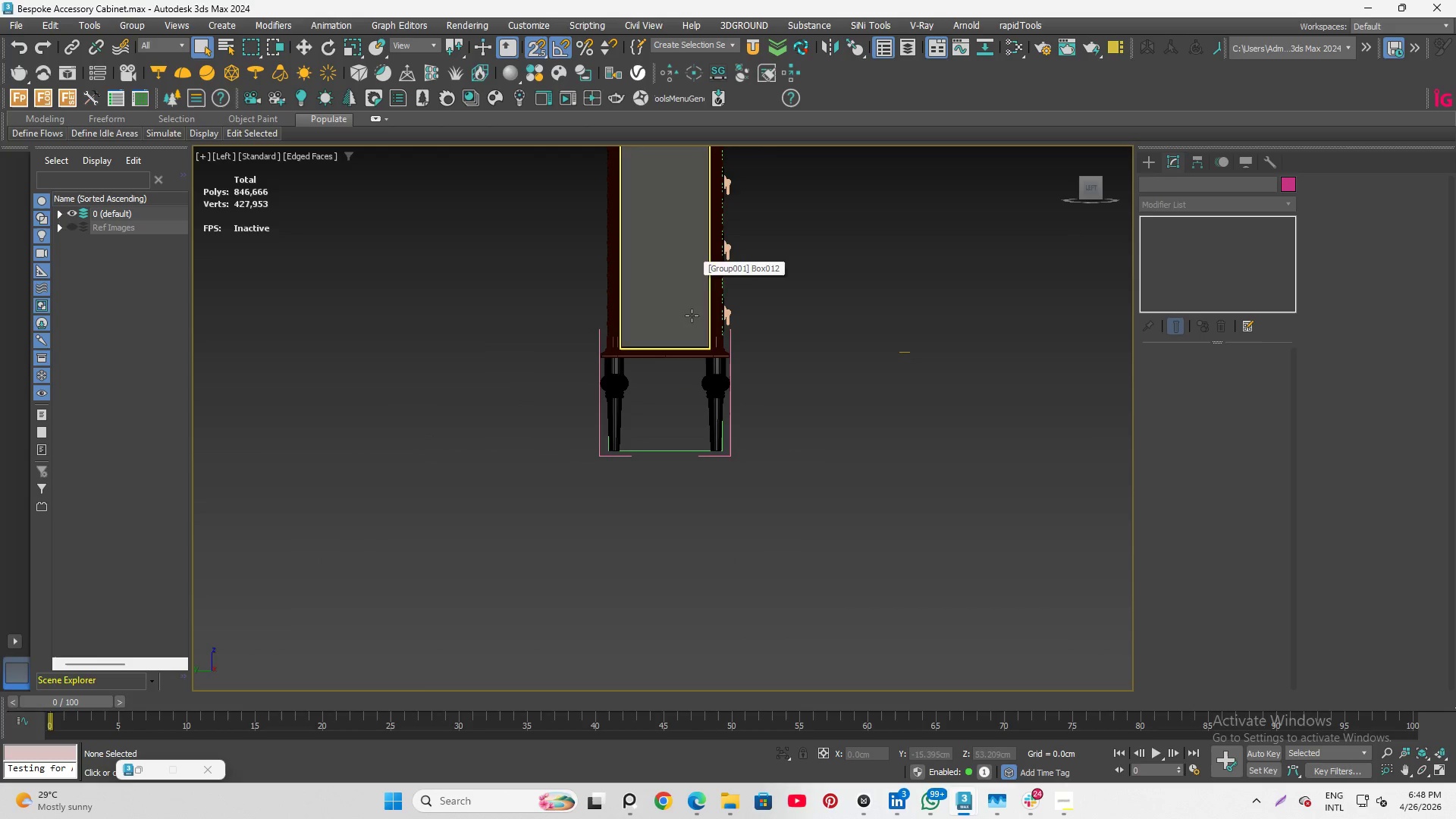 
scroll: coordinate [567, 461], scroll_direction: up, amount: 1.0
 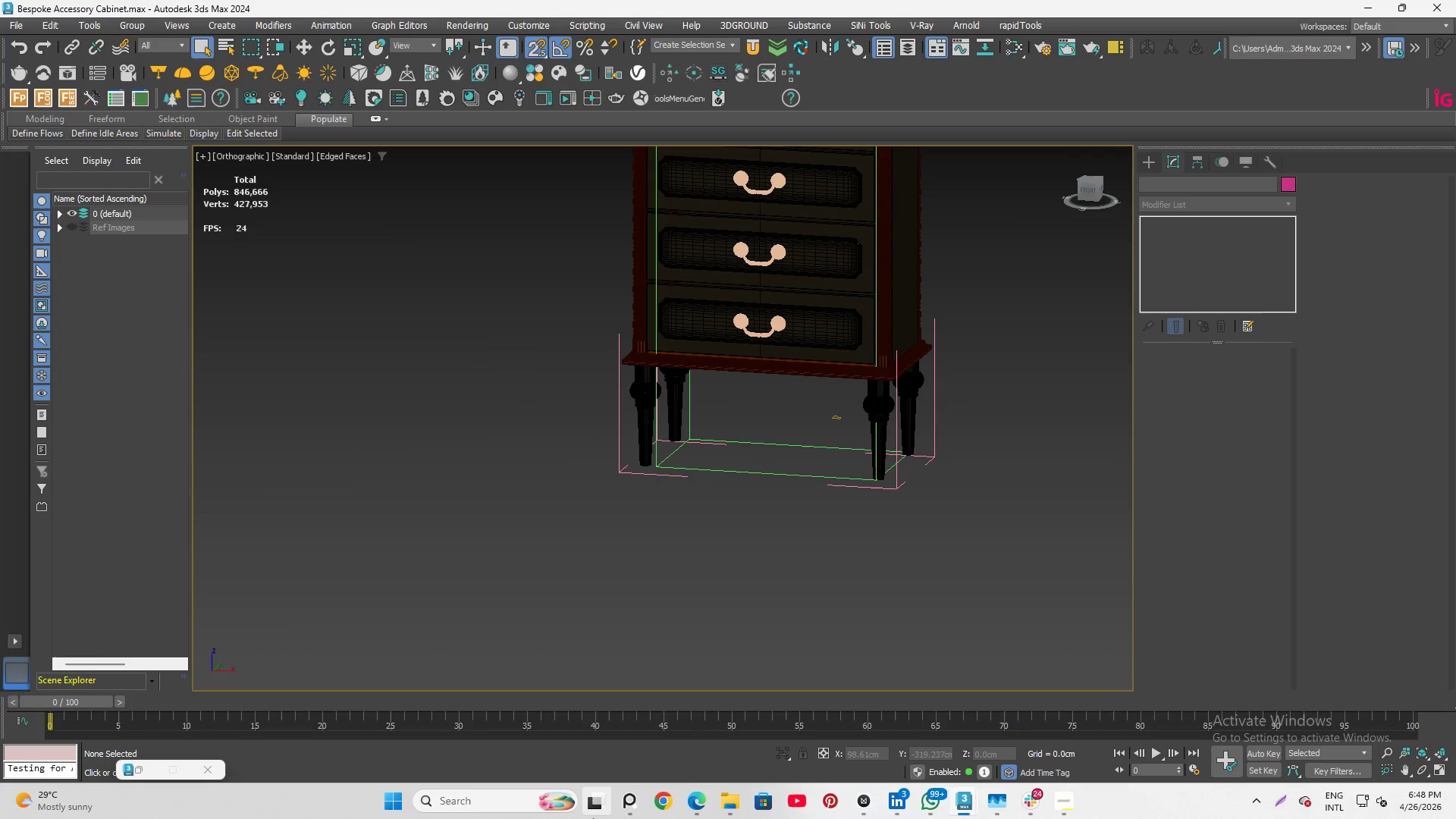 
mouse_move([626, 805])
 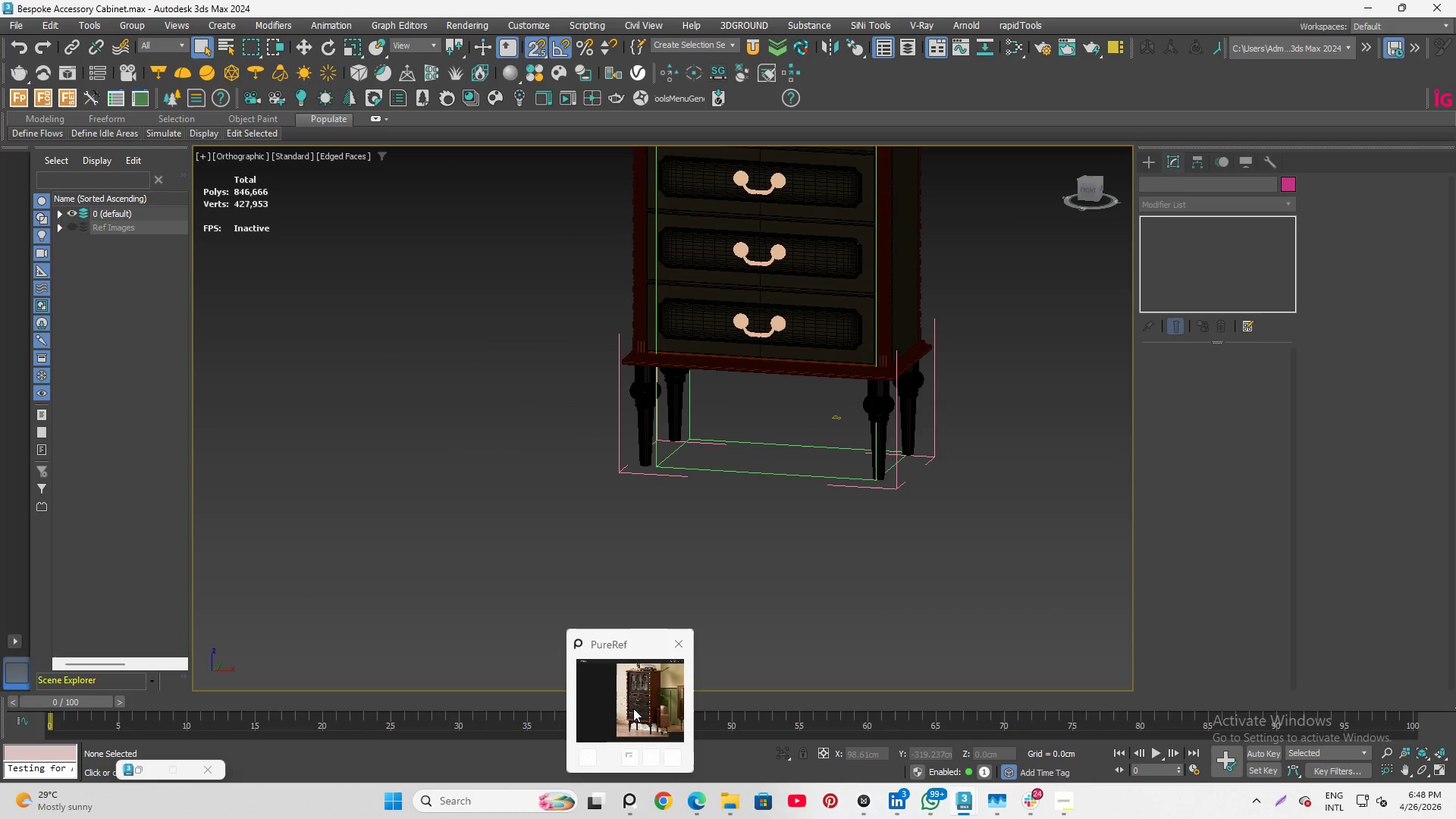 
left_click([633, 708])
 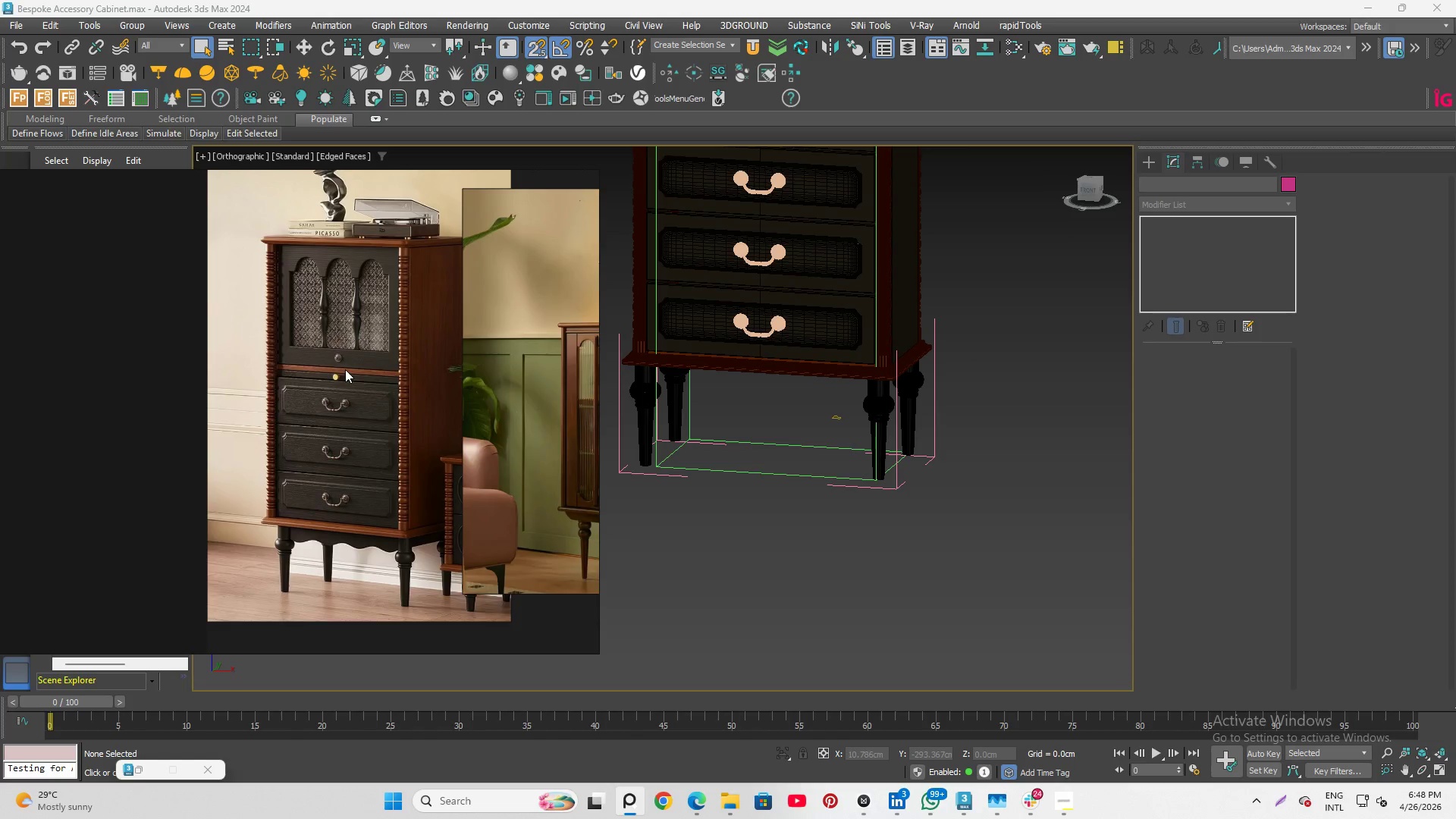 
scroll: coordinate [784, 275], scroll_direction: up, amount: 7.0
 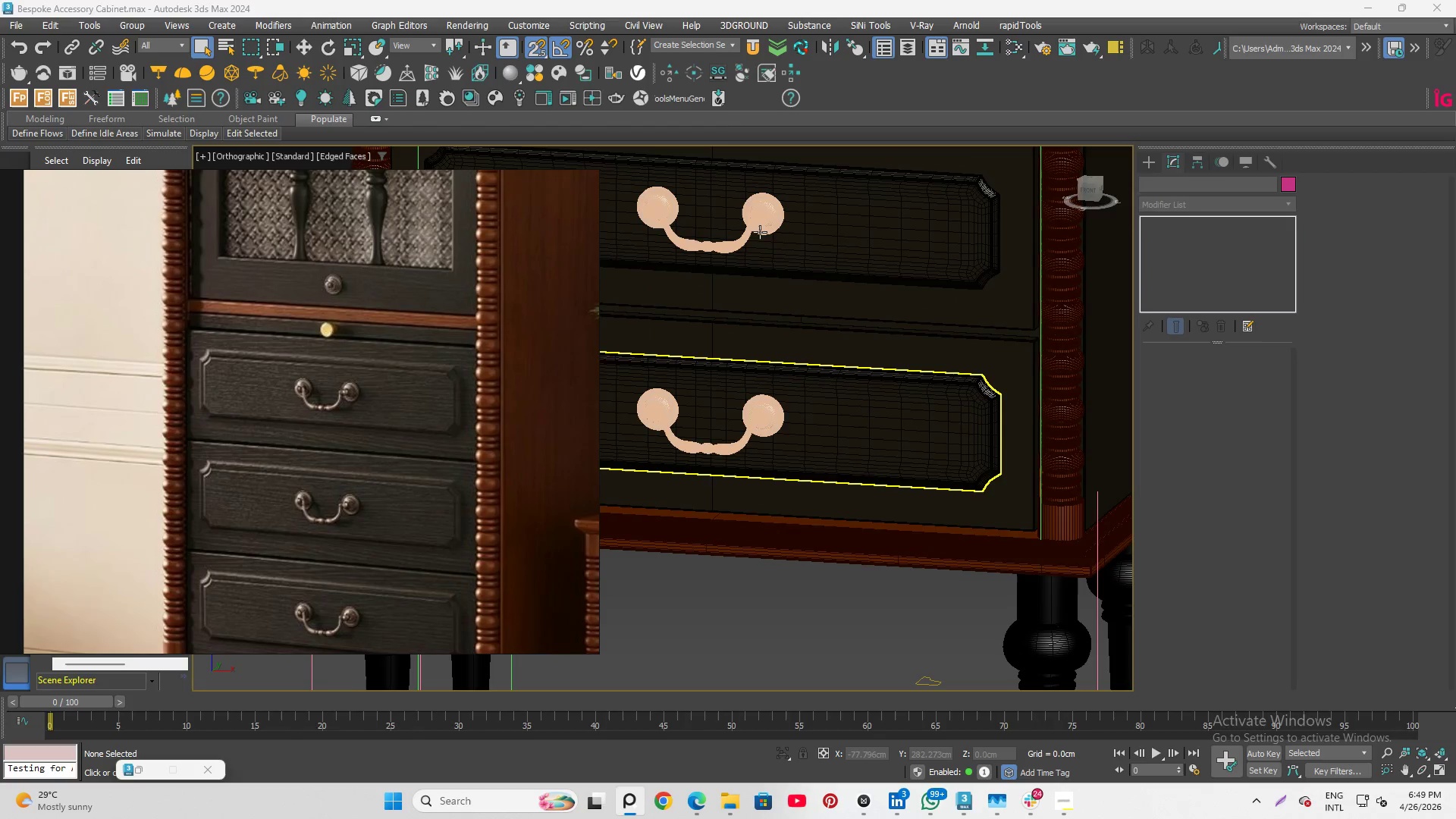 
left_click([768, 209])
 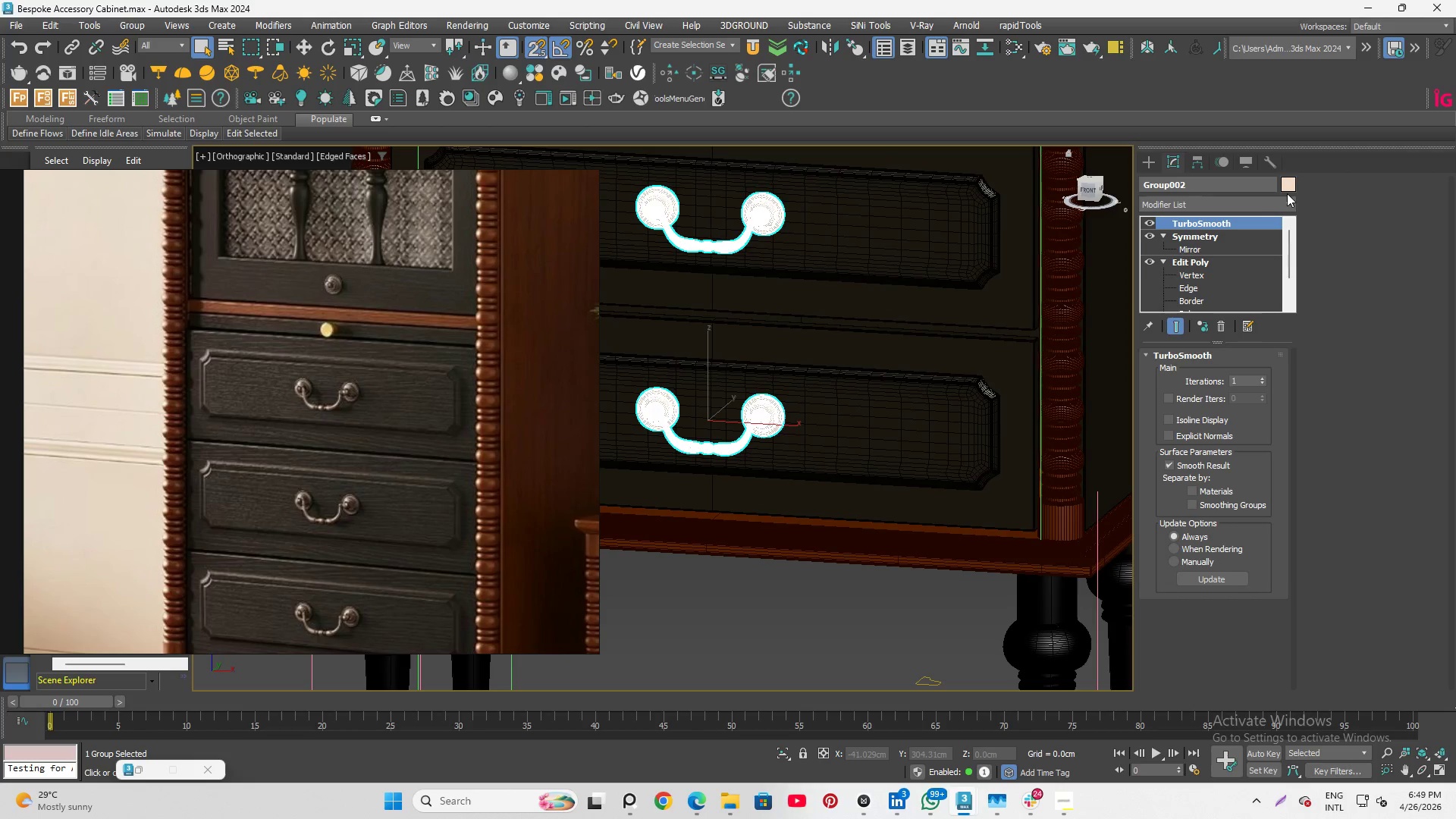 
double_click([1288, 183])
 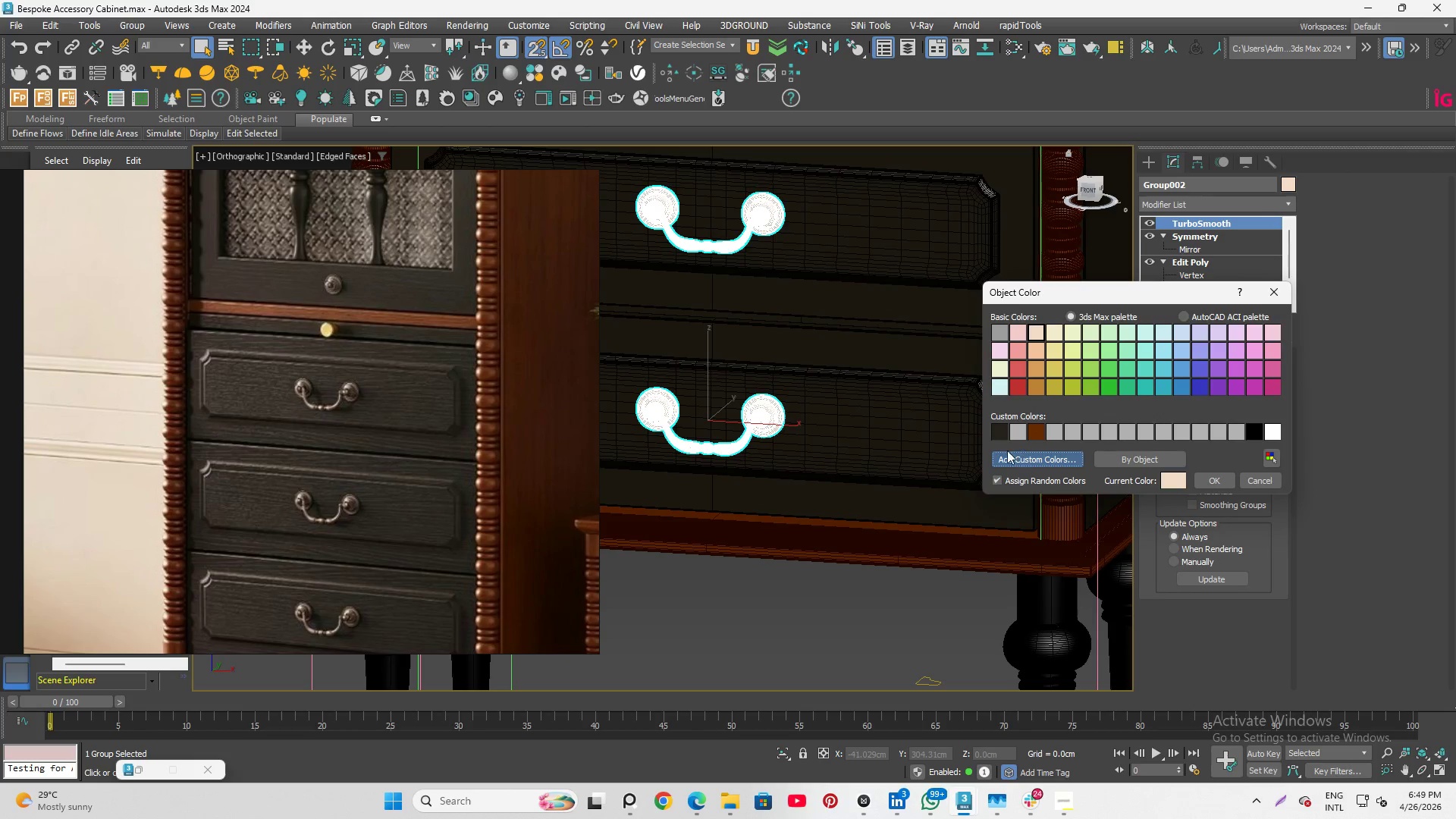 
left_click([1013, 275])
 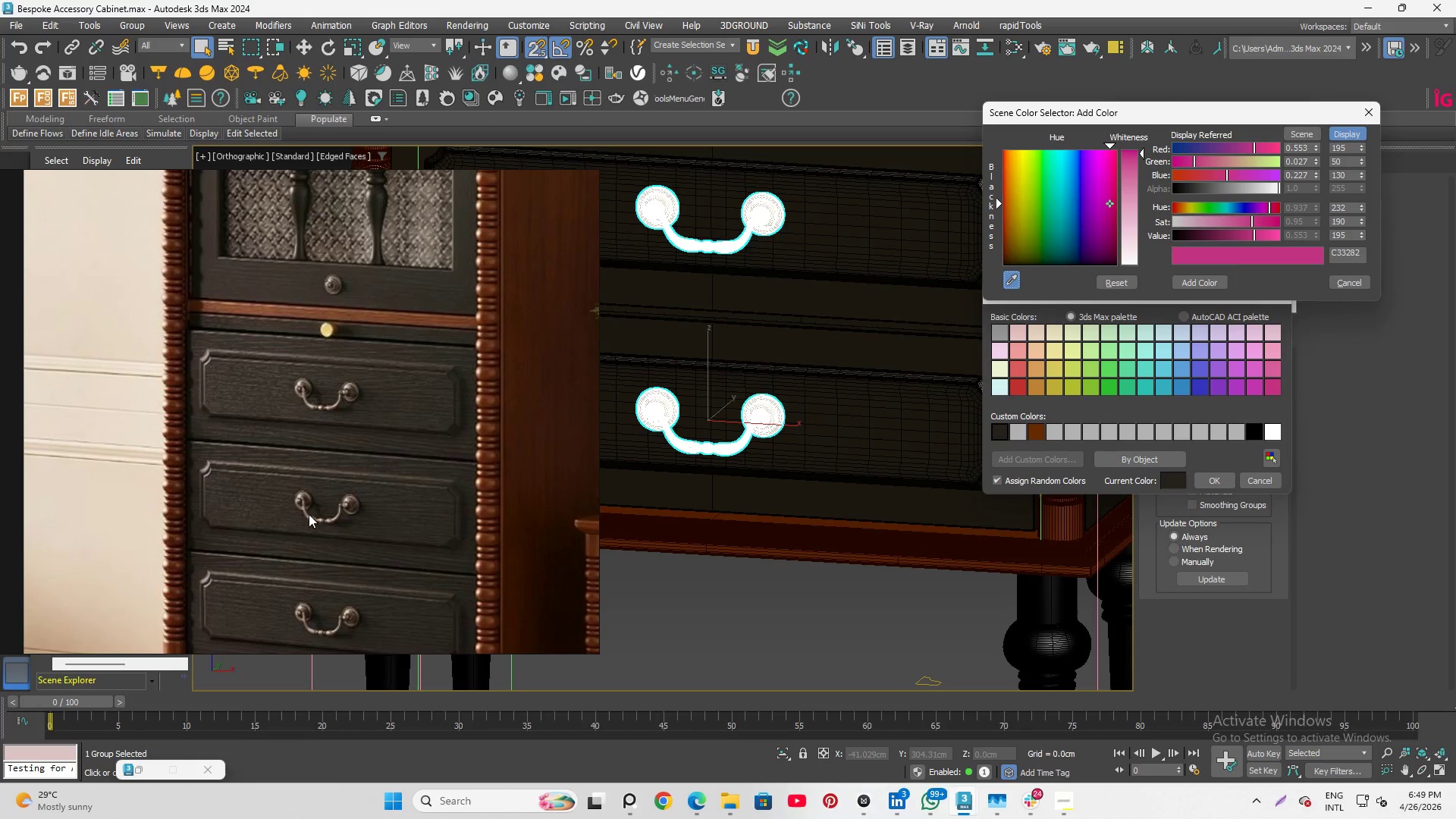 
left_click([302, 496])
 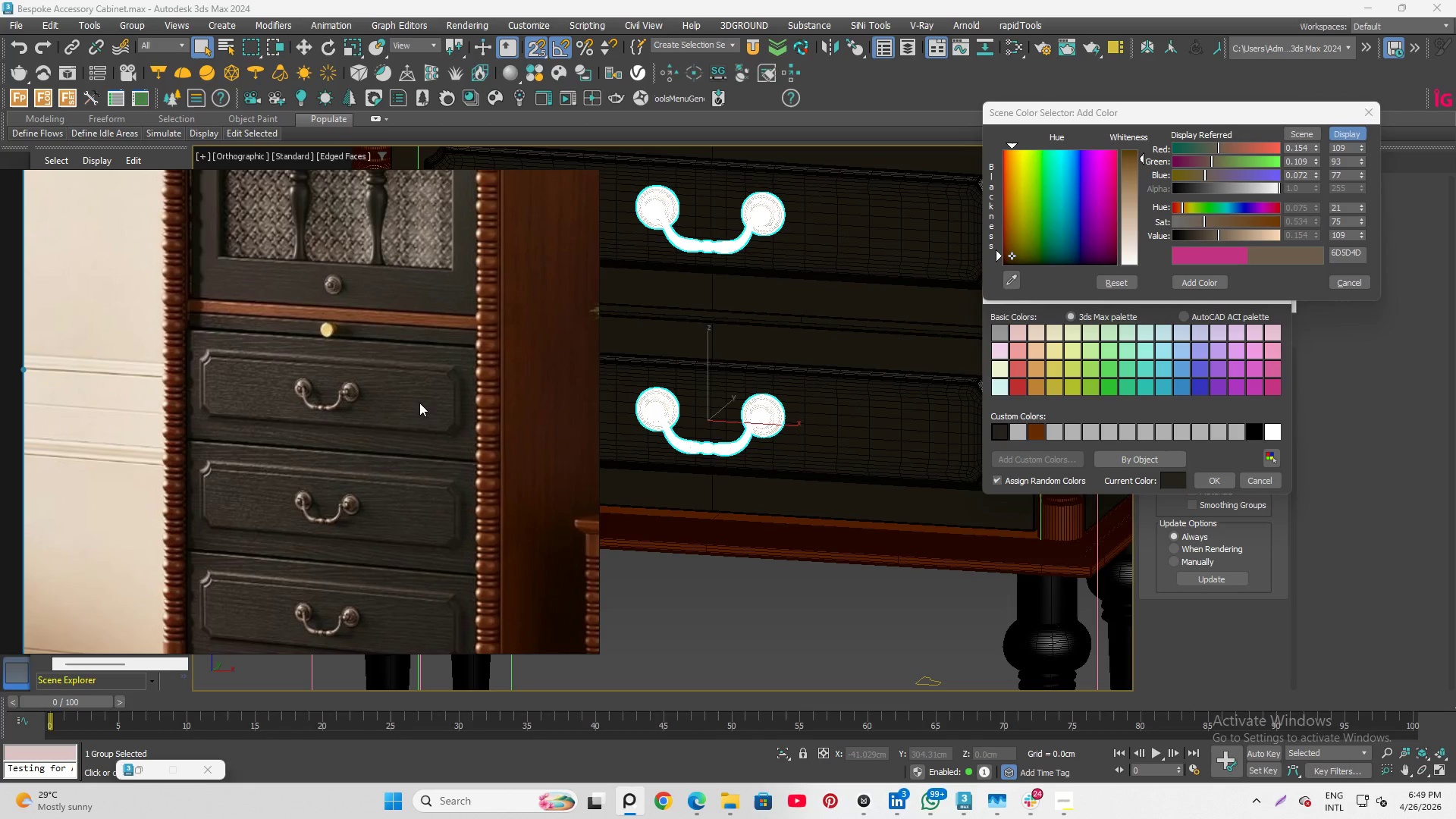 
wait(17.23)
 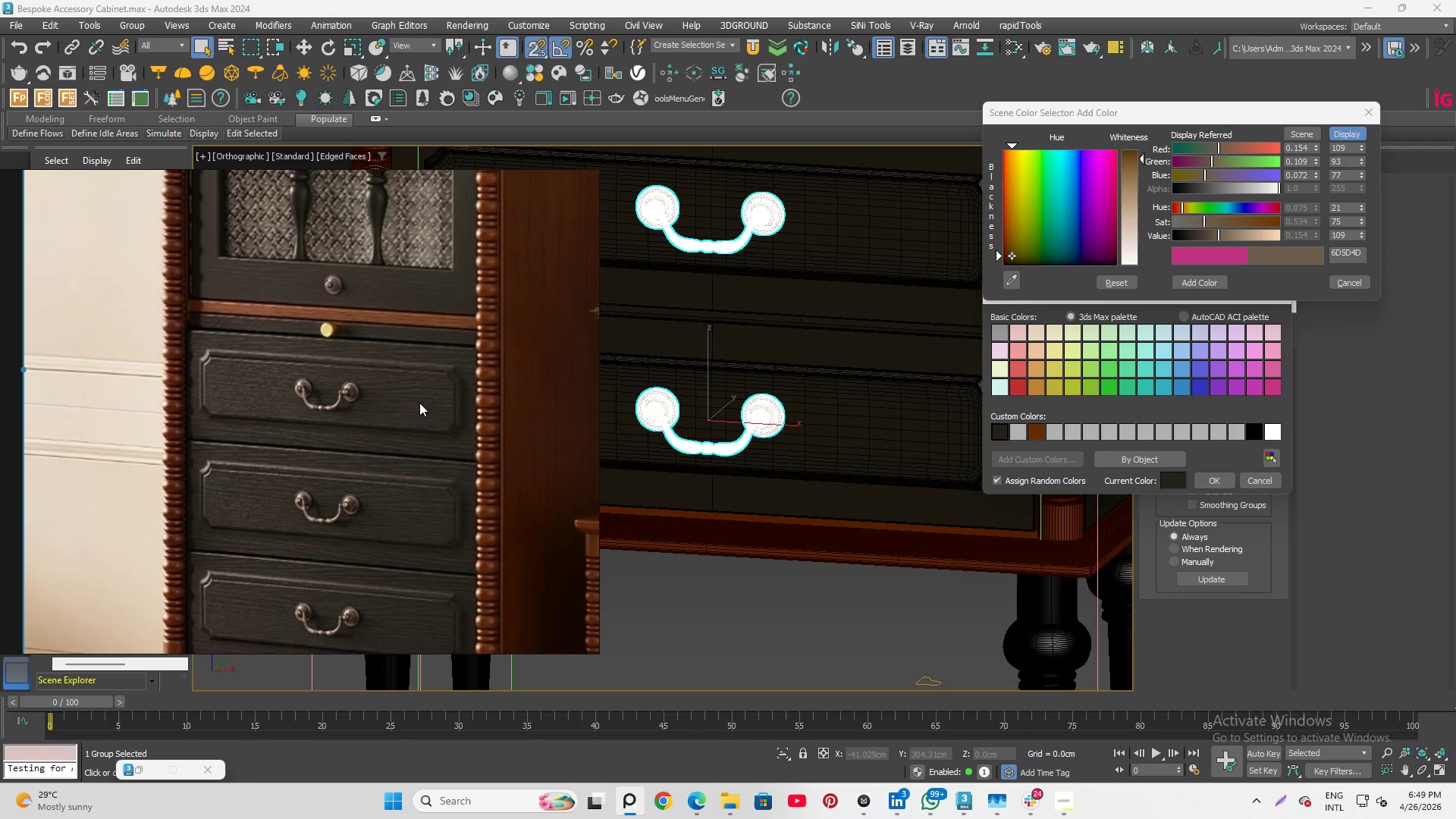 
left_click([1219, 478])
 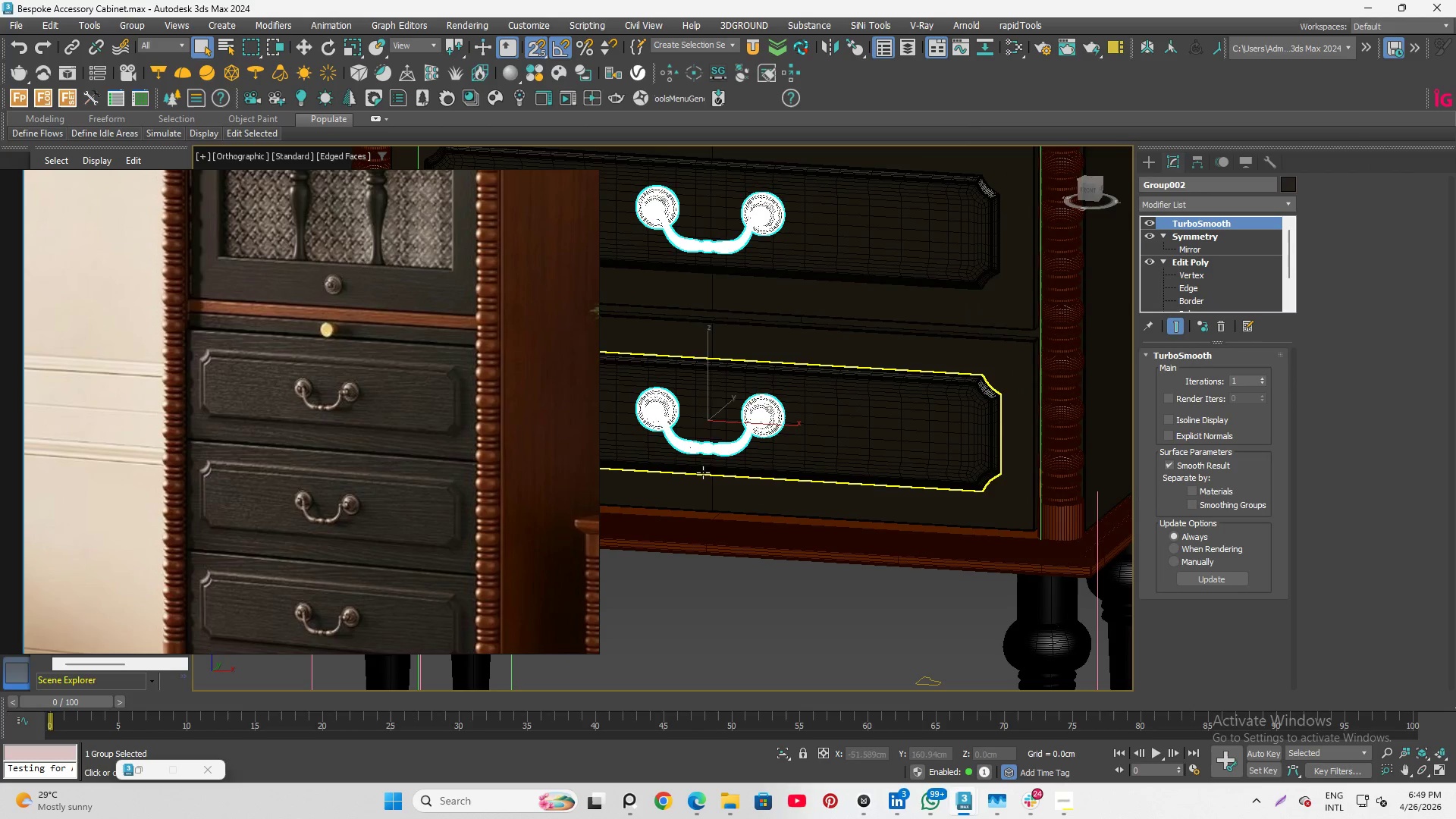 
scroll: coordinate [824, 416], scroll_direction: up, amount: 6.0
 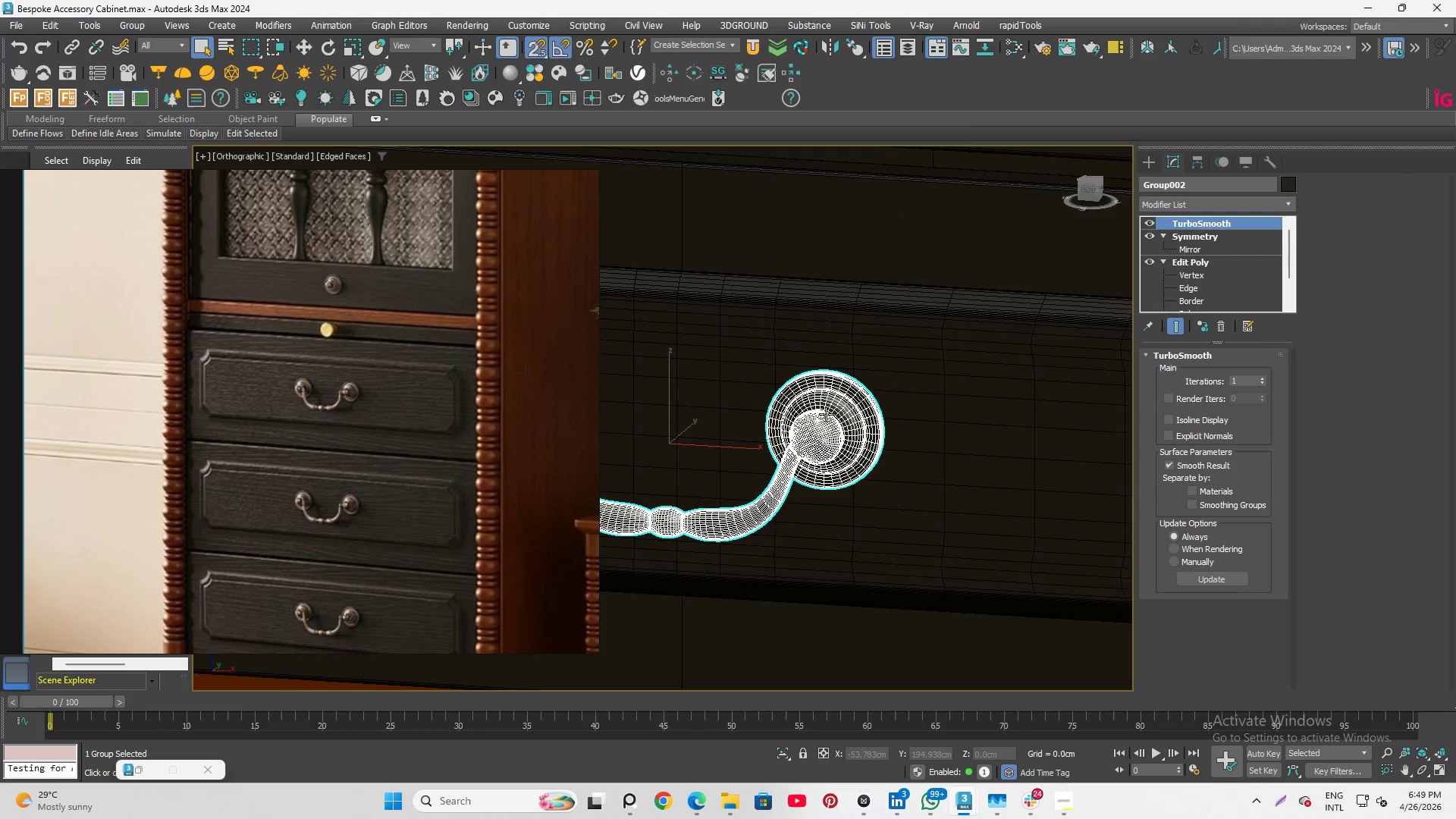 
key(F4)
 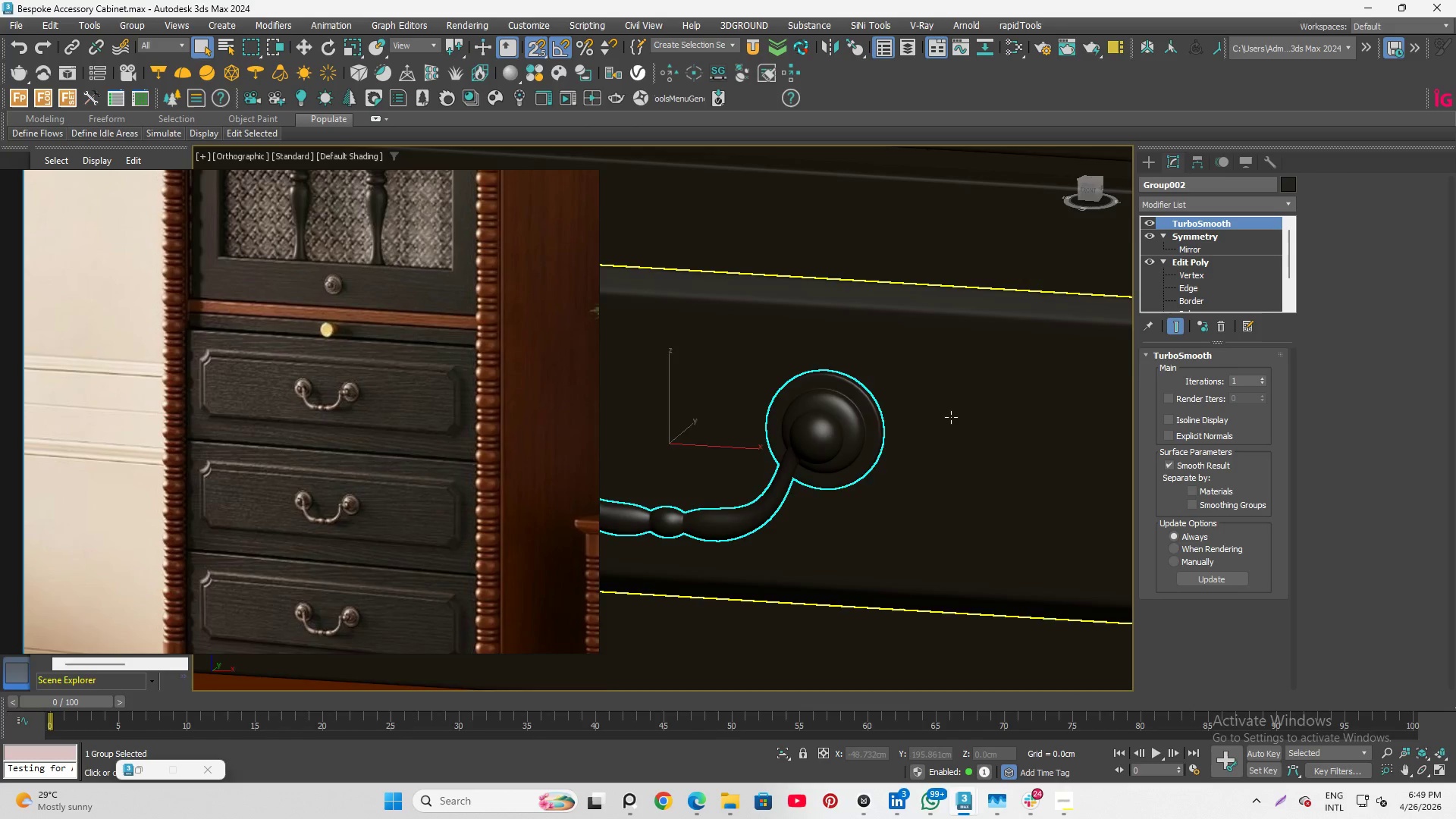 
scroll: coordinate [951, 422], scroll_direction: down, amount: 2.0
 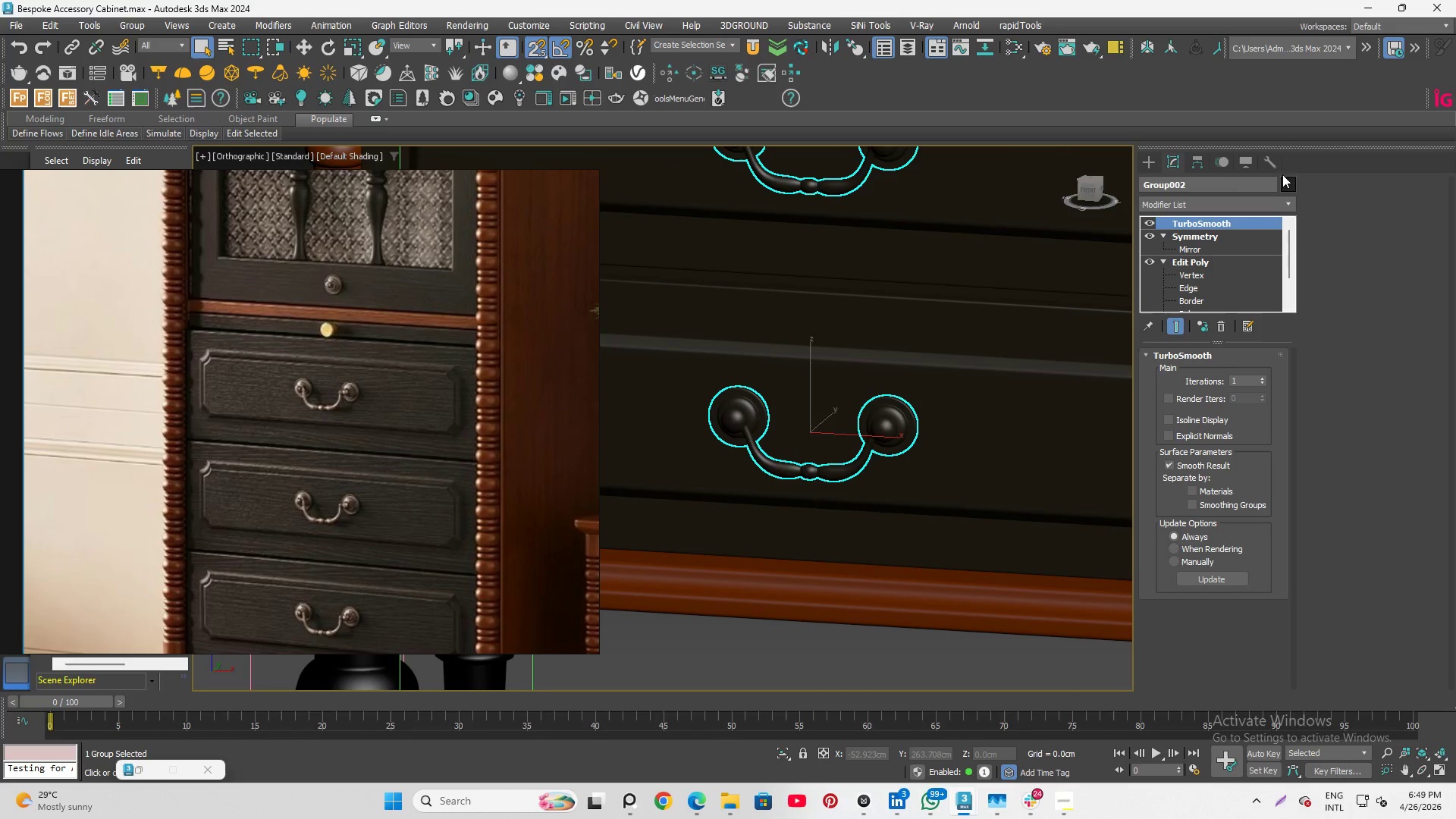 
left_click([1286, 182])
 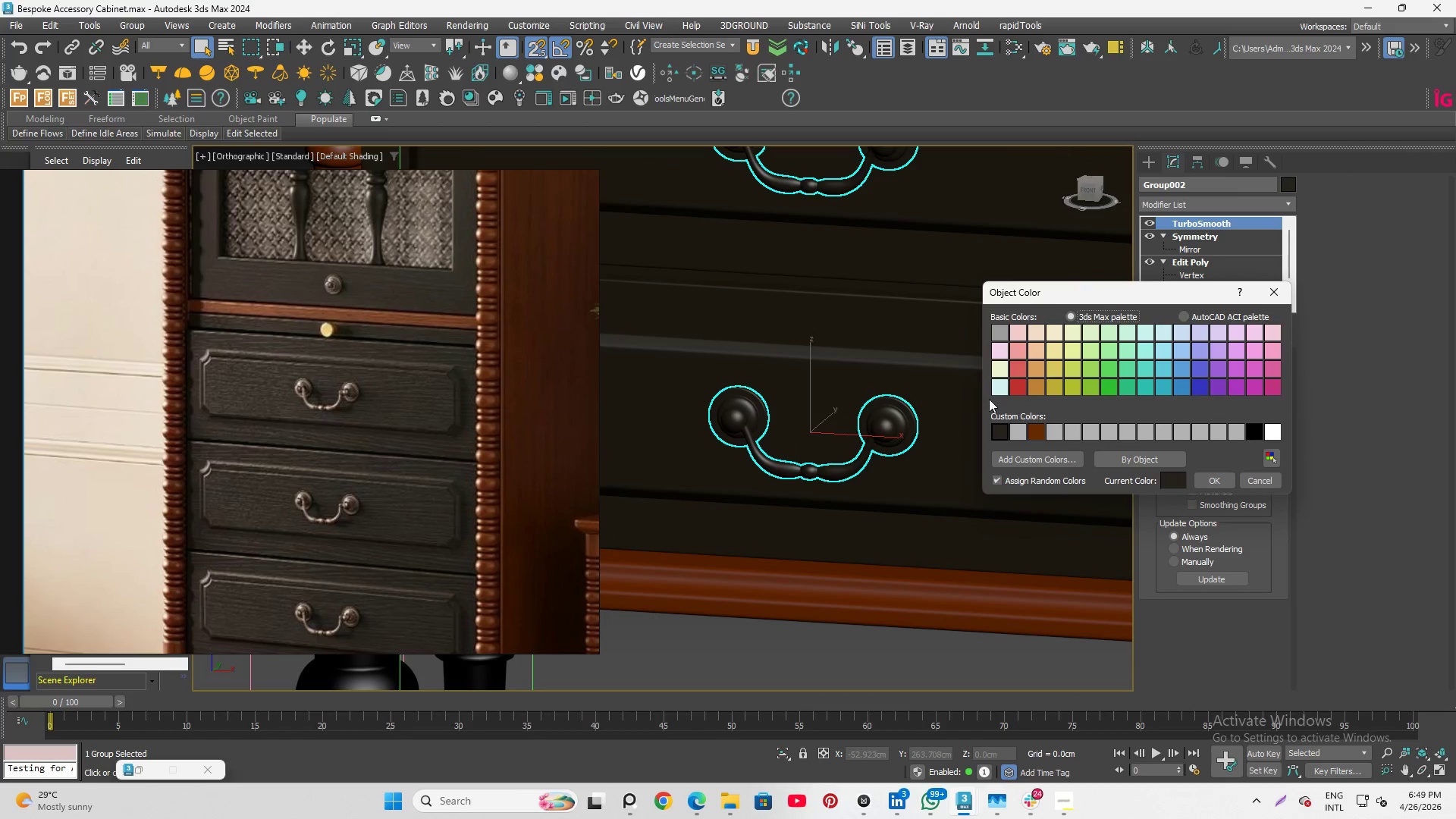 
scroll: coordinate [773, 371], scroll_direction: up, amount: 4.0
 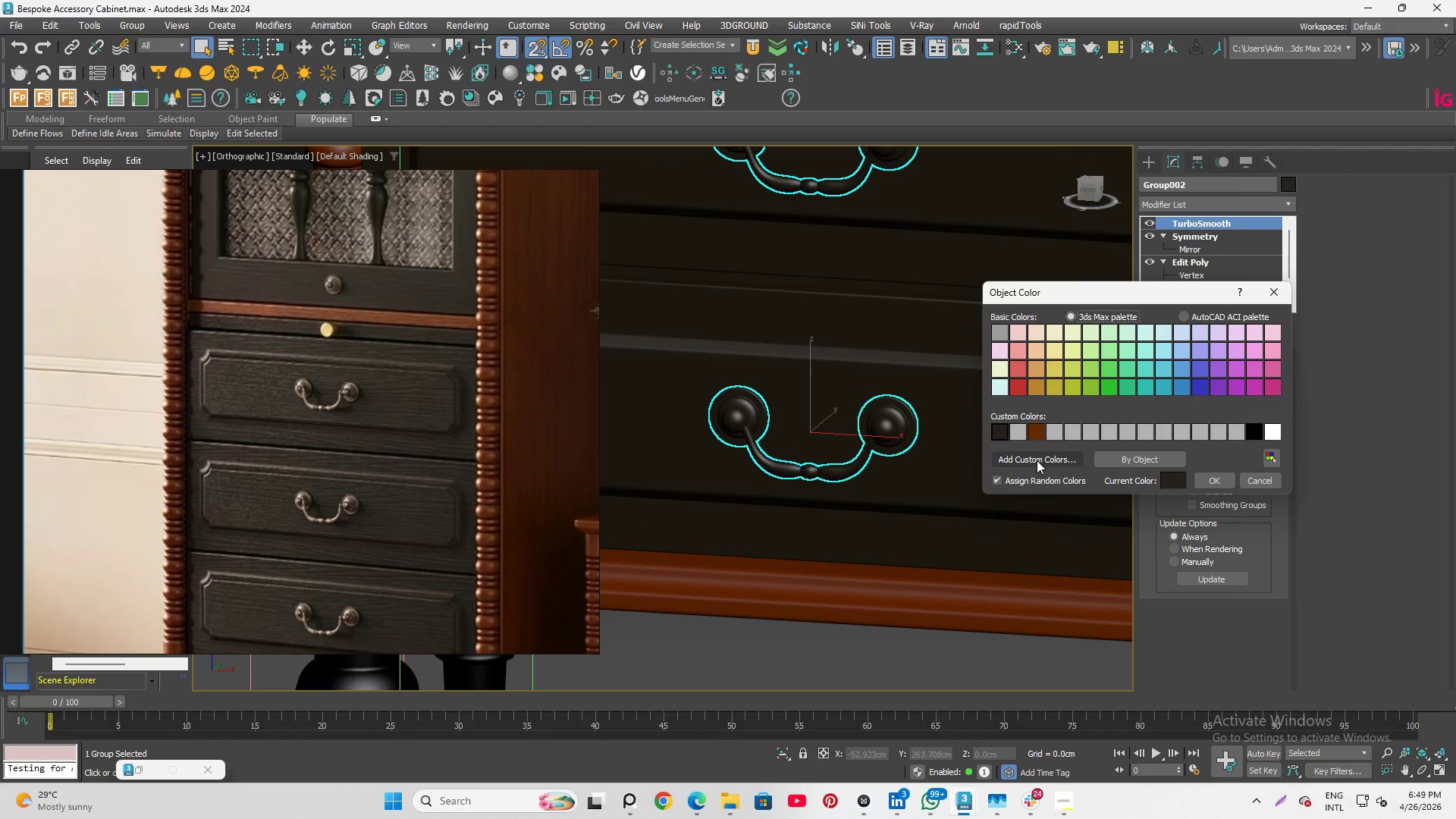 
left_click([1024, 457])
 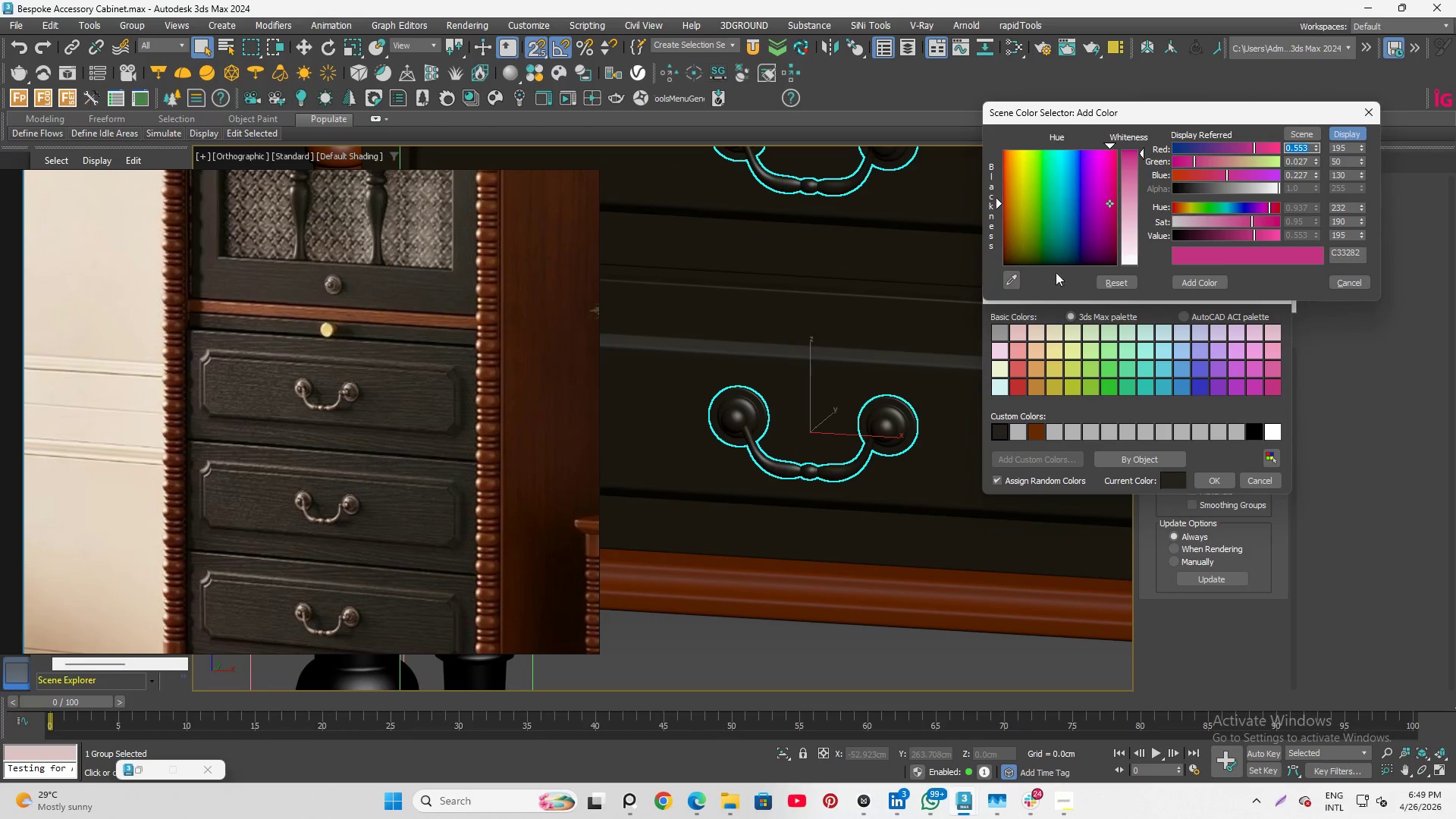 
left_click([1010, 279])
 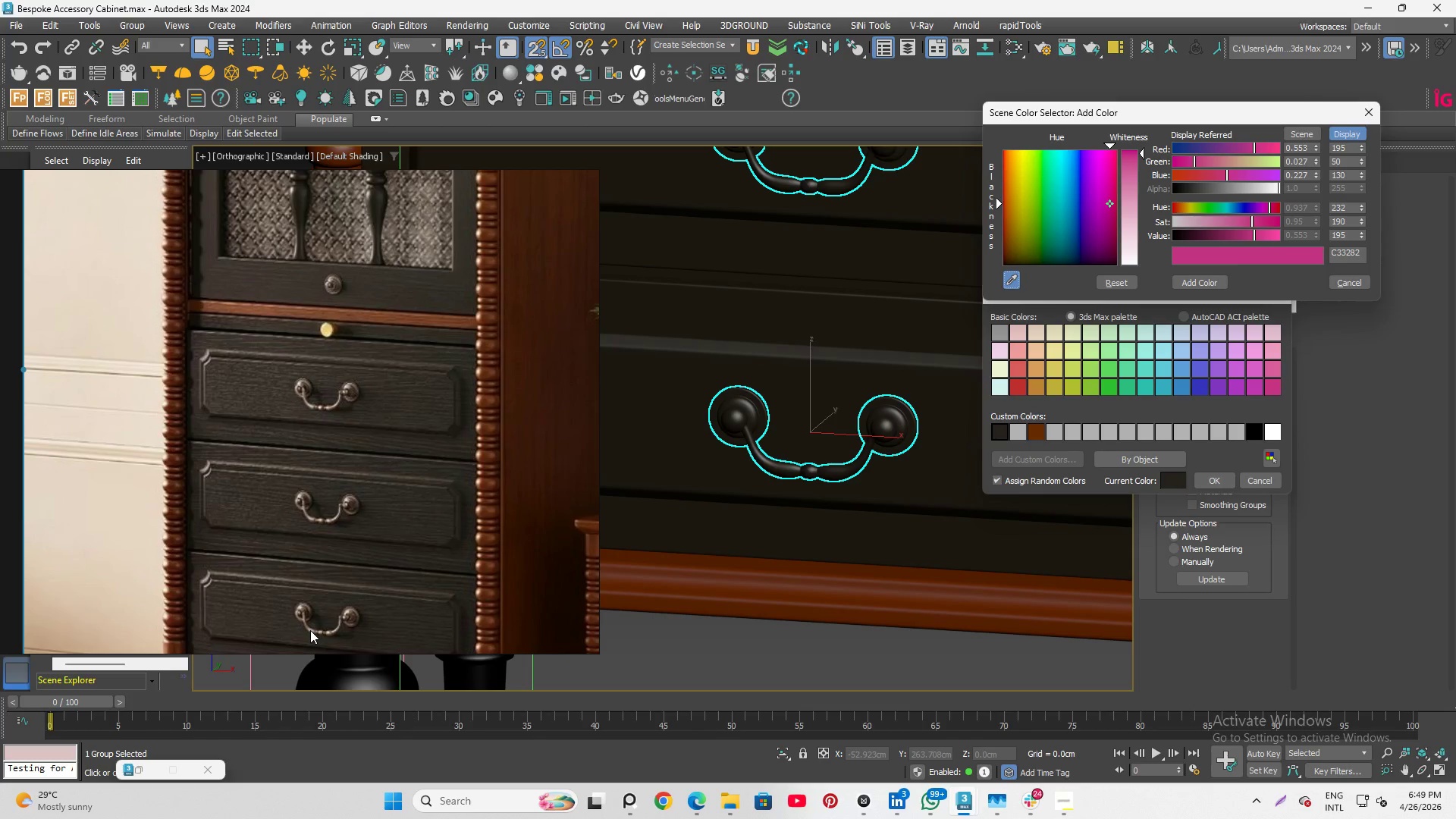 
wait(13.89)
 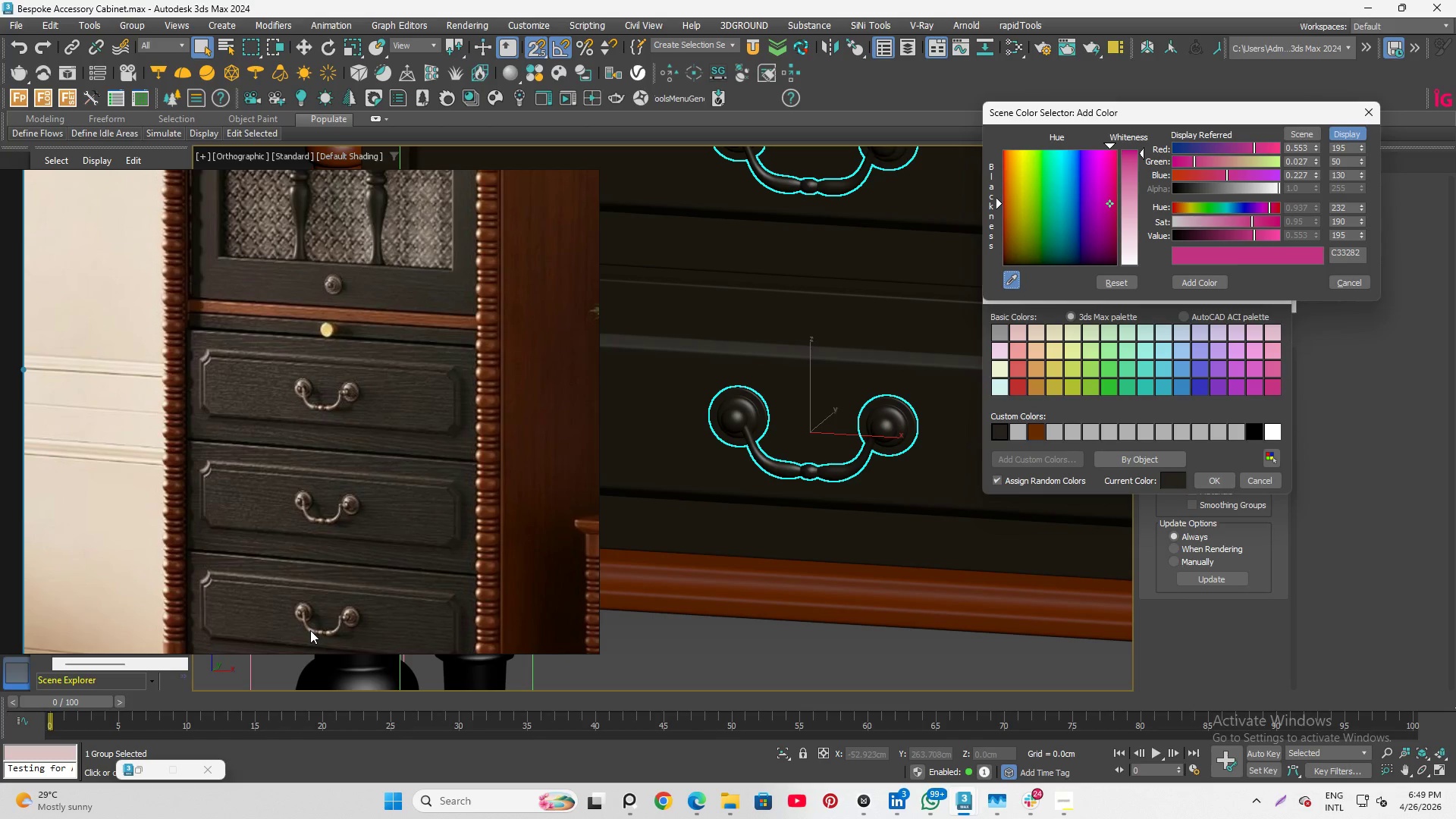 
left_click([1240, 280])
 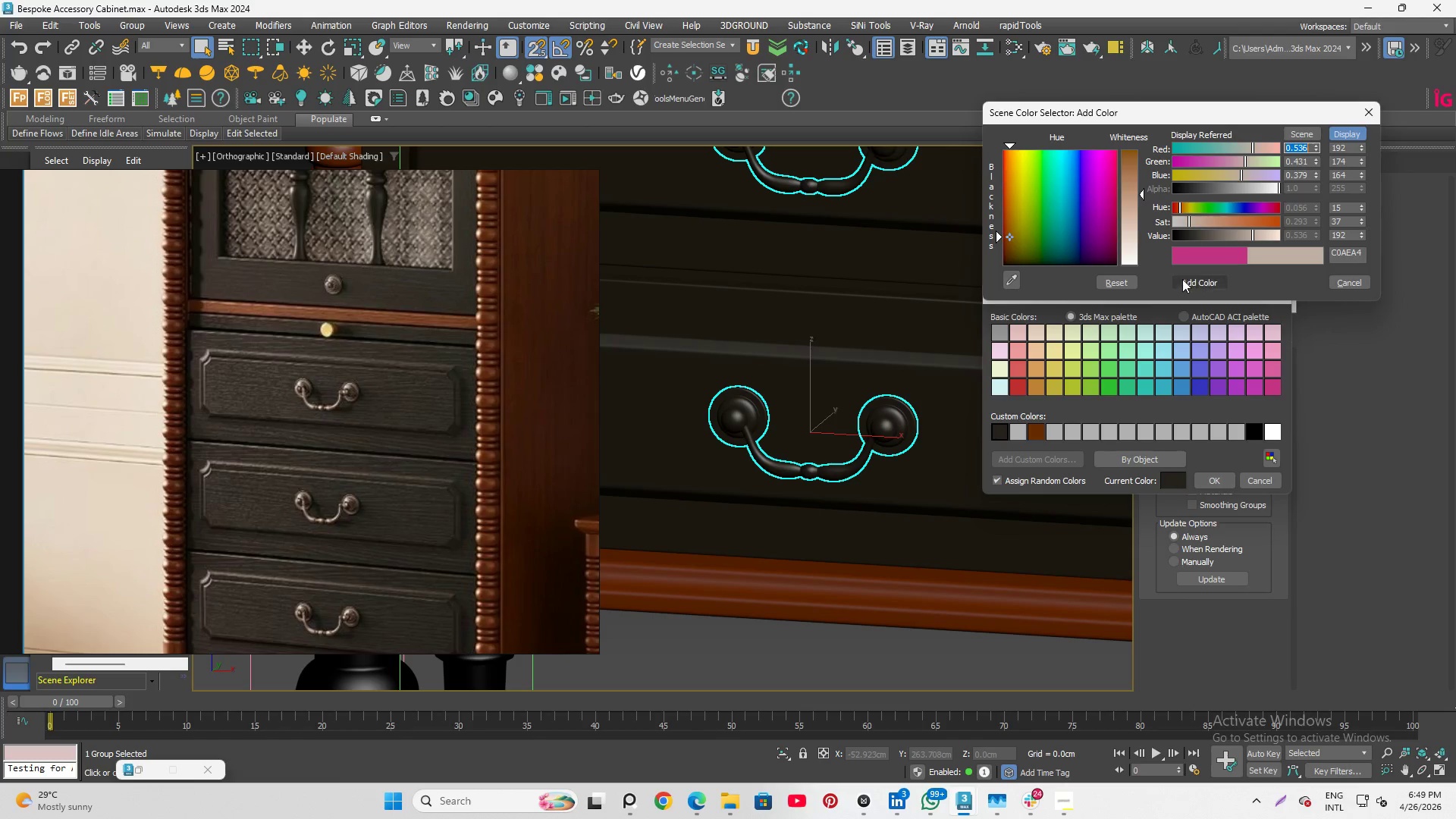 
left_click([1182, 279])
 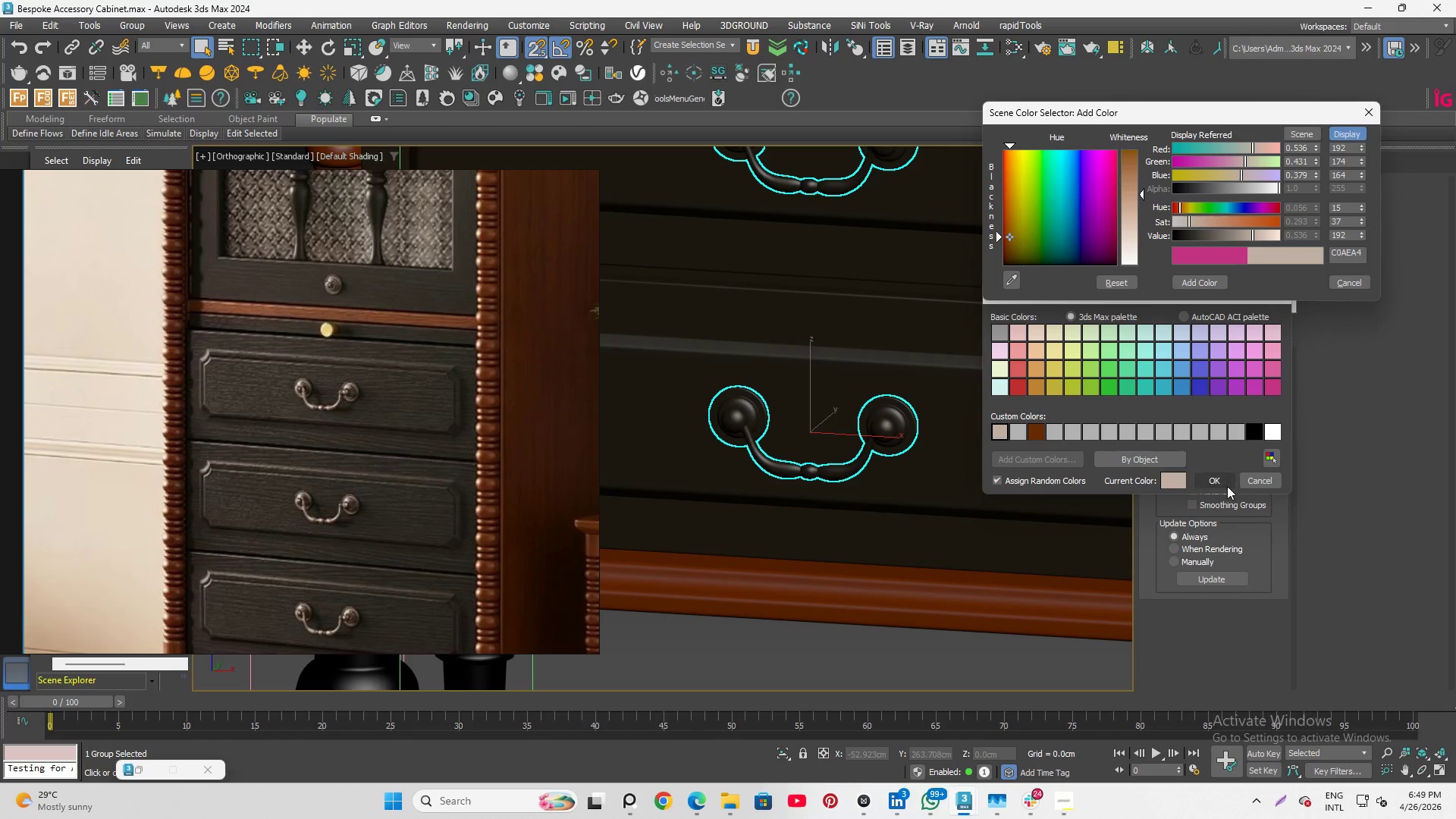 
left_click([1219, 478])
 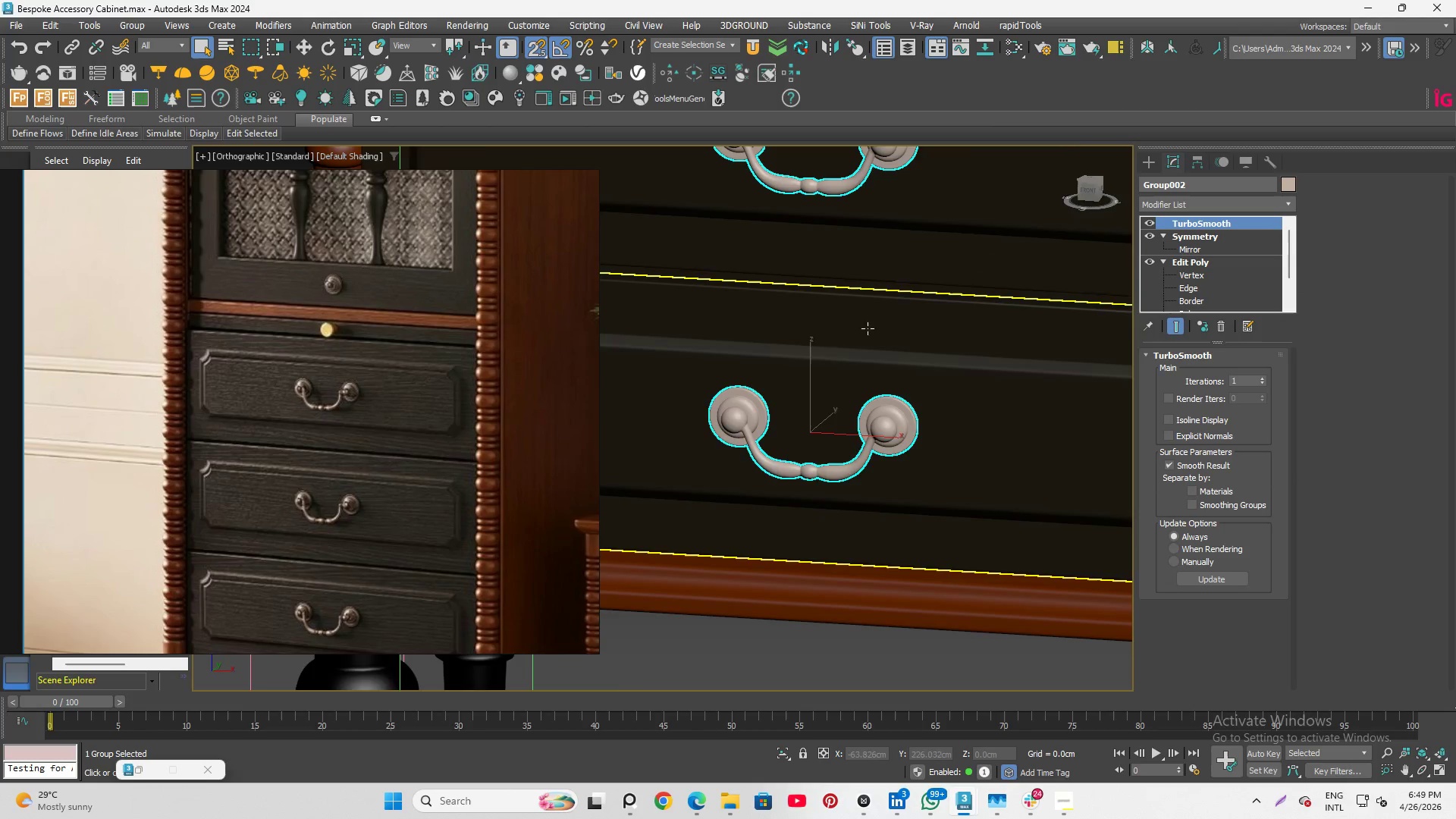 
hold_key(key=AltLeft, duration=0.88)
scroll: coordinate [817, 457], scroll_direction: none, amount: 0.0
 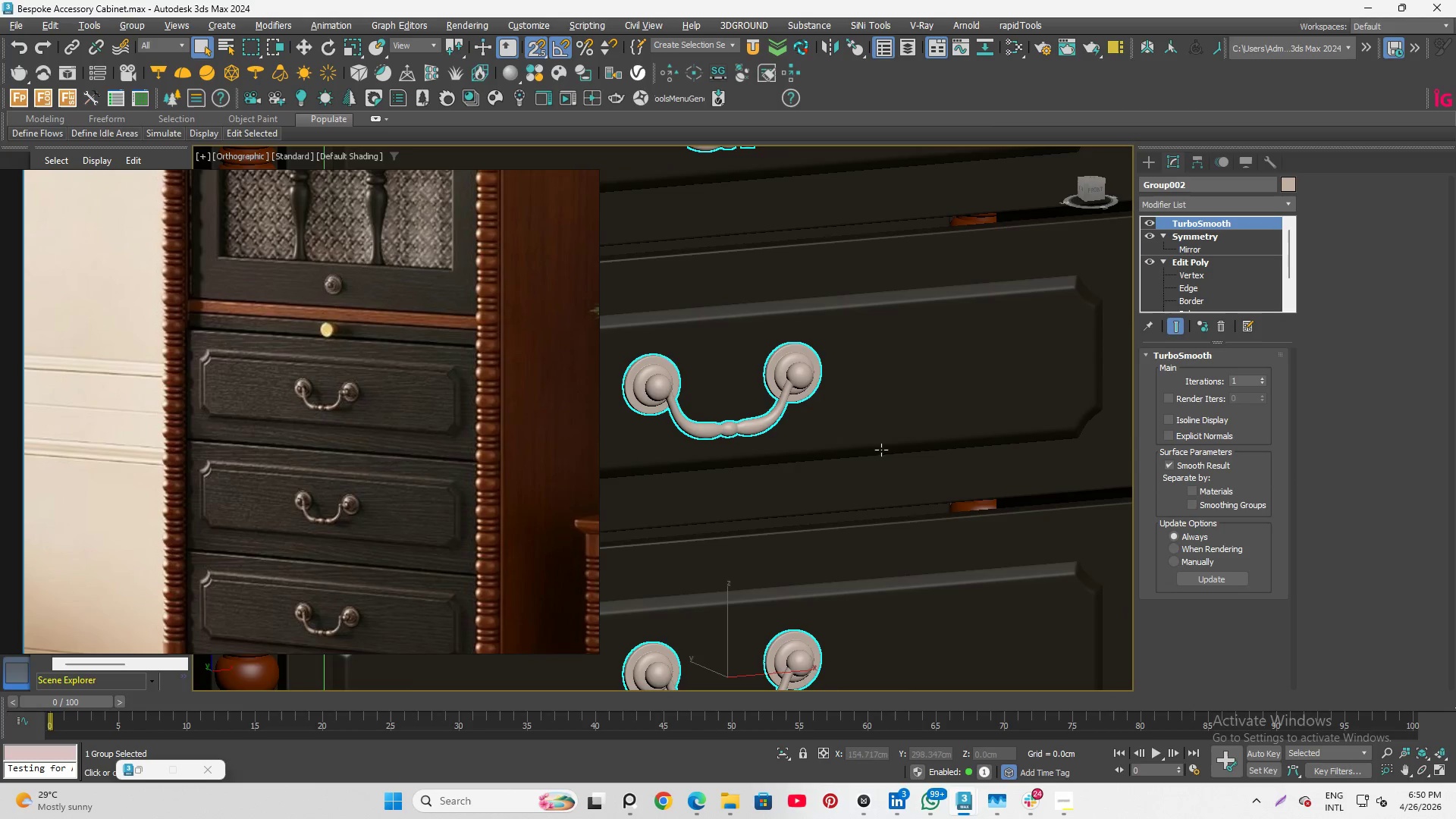 
hold_key(key=AltLeft, duration=1.33)
 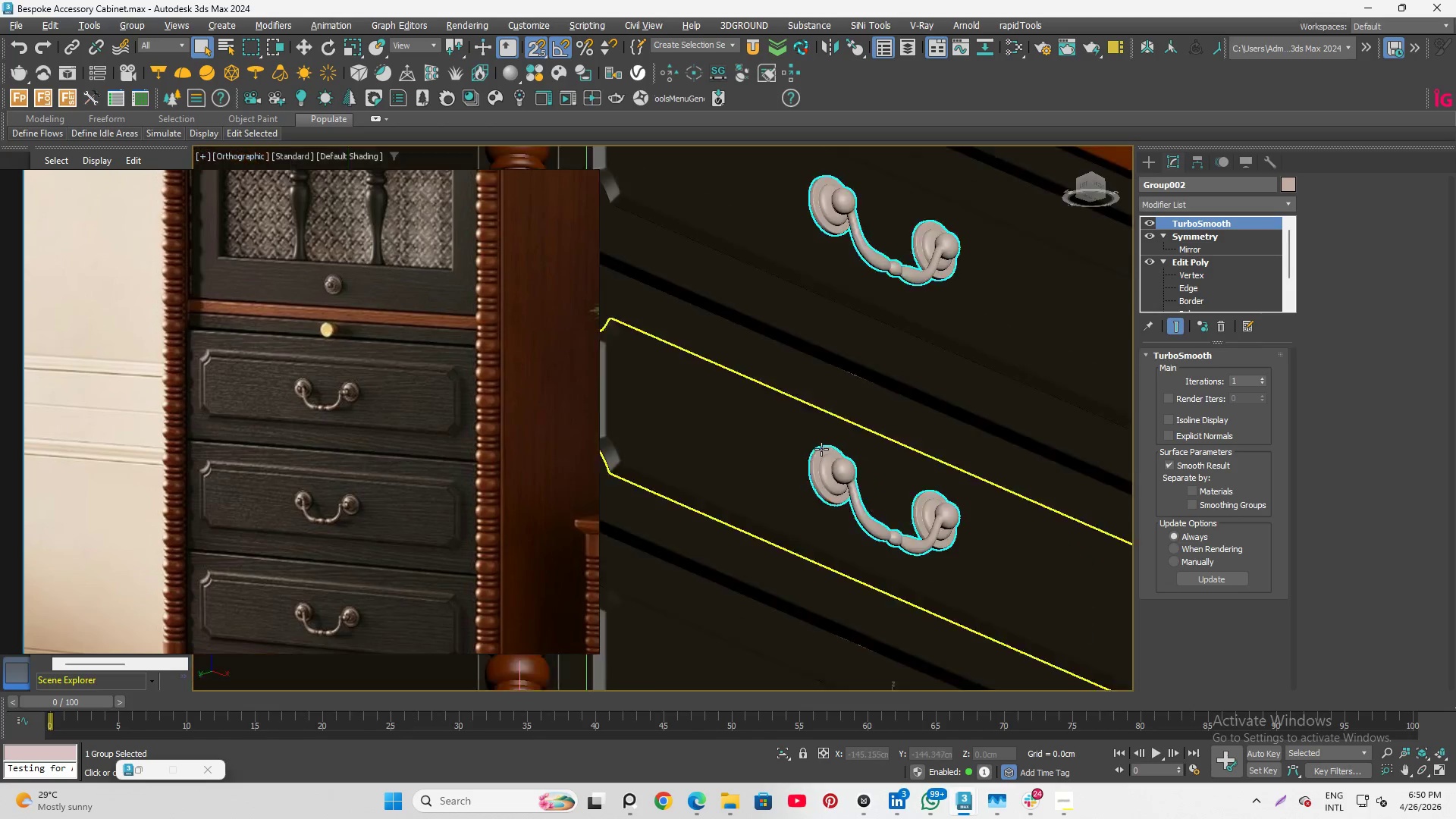 
scroll: coordinate [804, 388], scroll_direction: up, amount: 2.0
 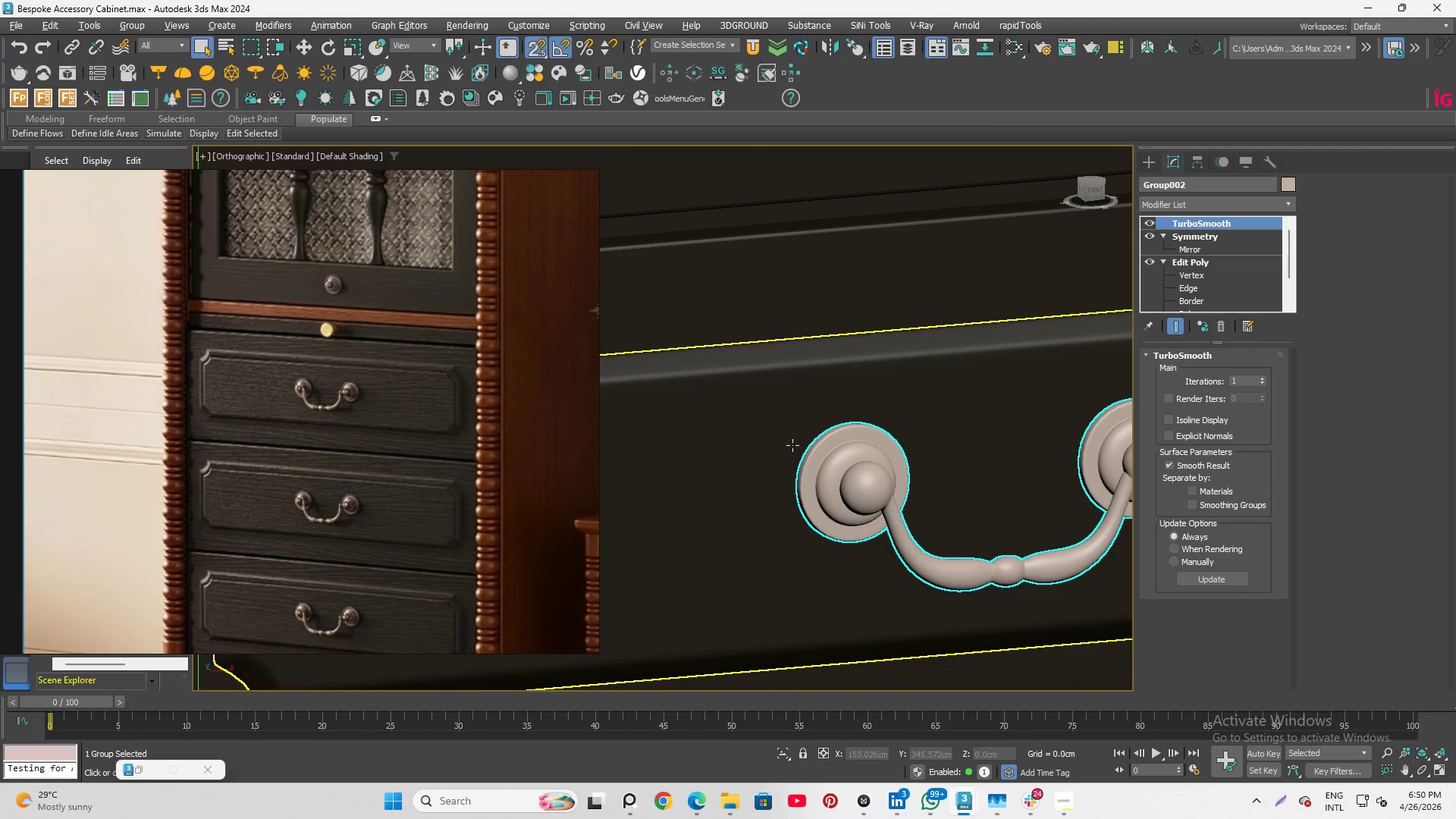 
hold_key(key=AltLeft, duration=0.77)
 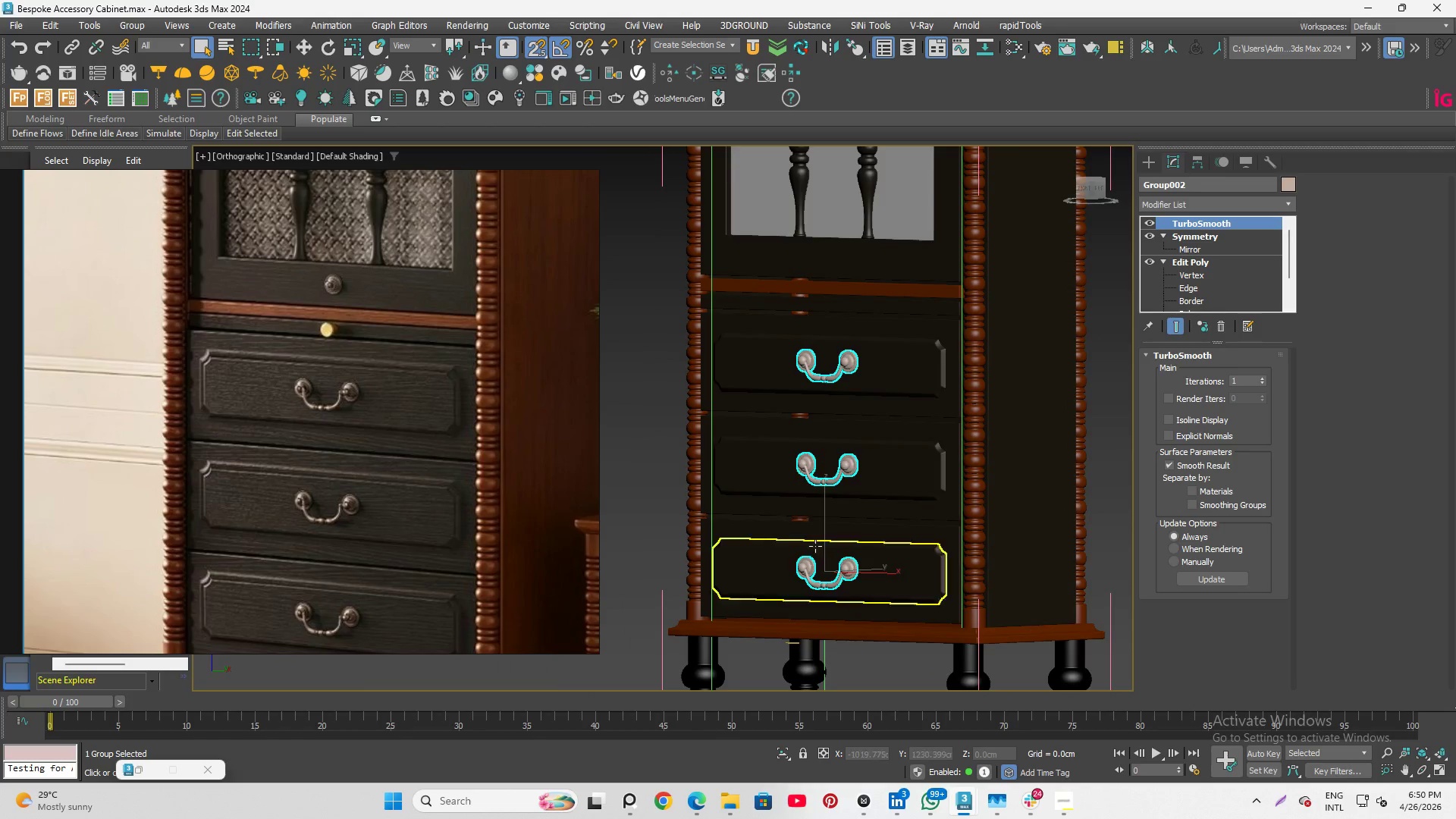 
scroll: coordinate [802, 456], scroll_direction: down, amount: 6.0
 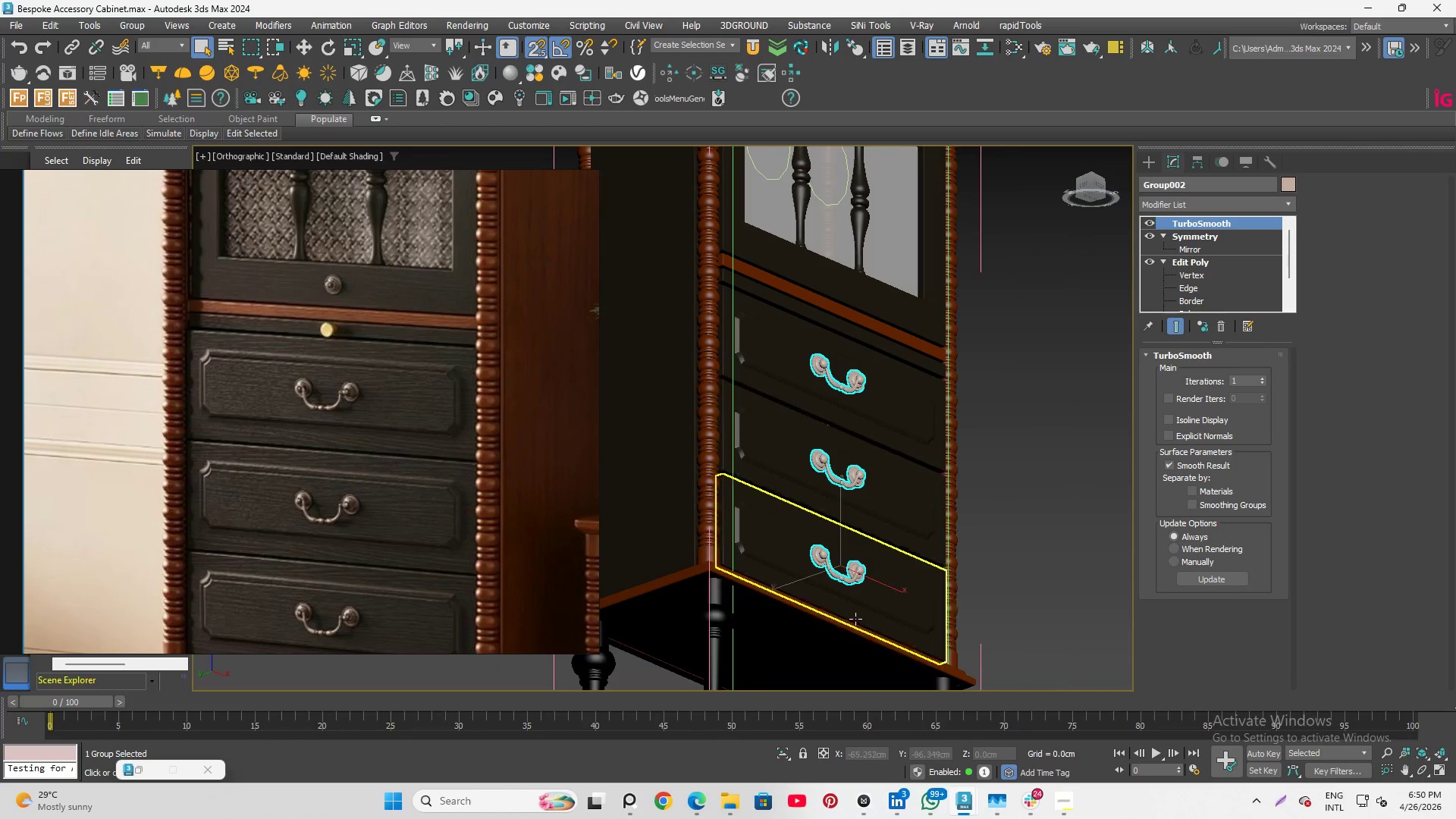 
left_click([665, 393])
 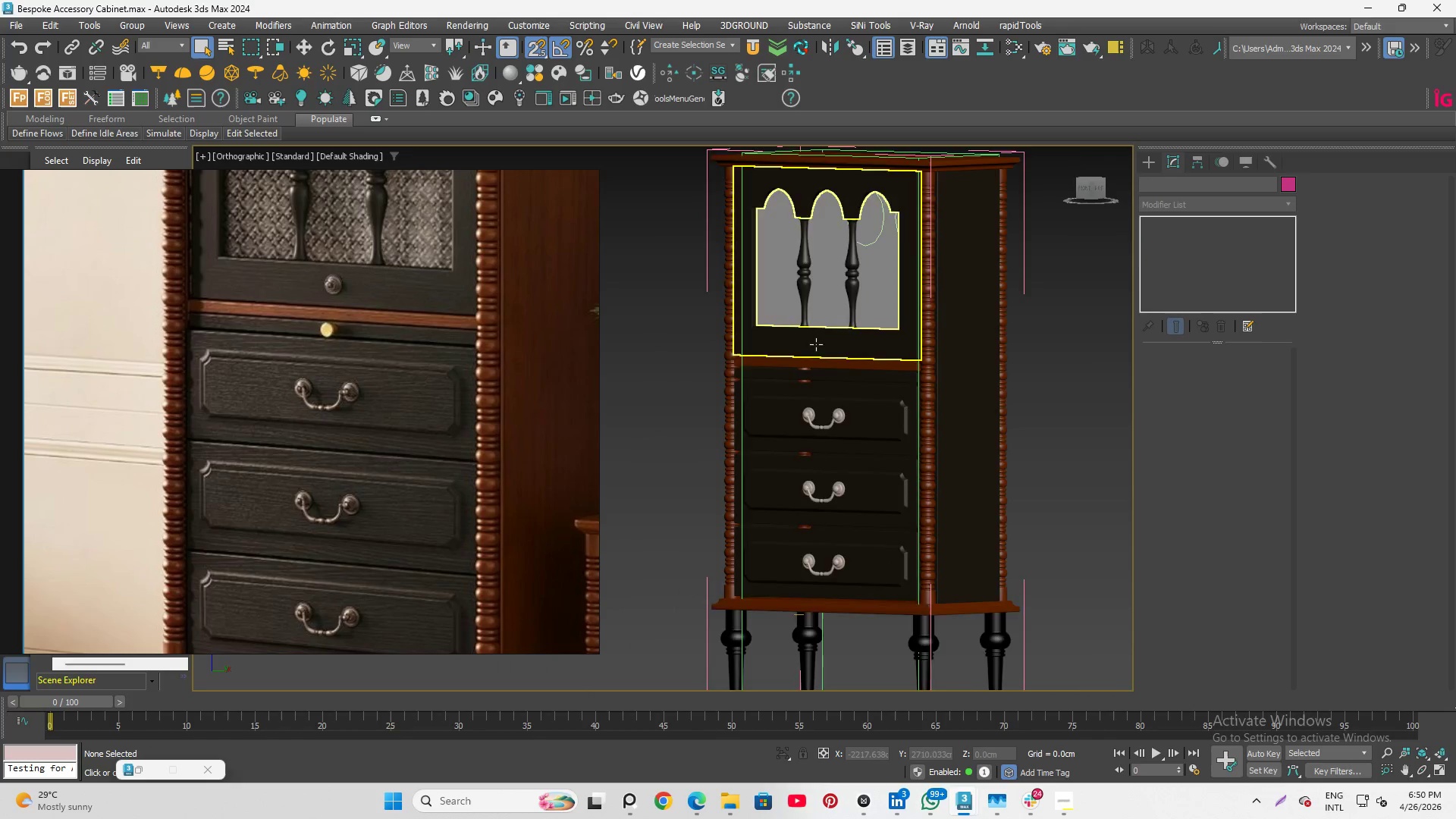 
scroll: coordinate [815, 546], scroll_direction: down, amount: 1.0
 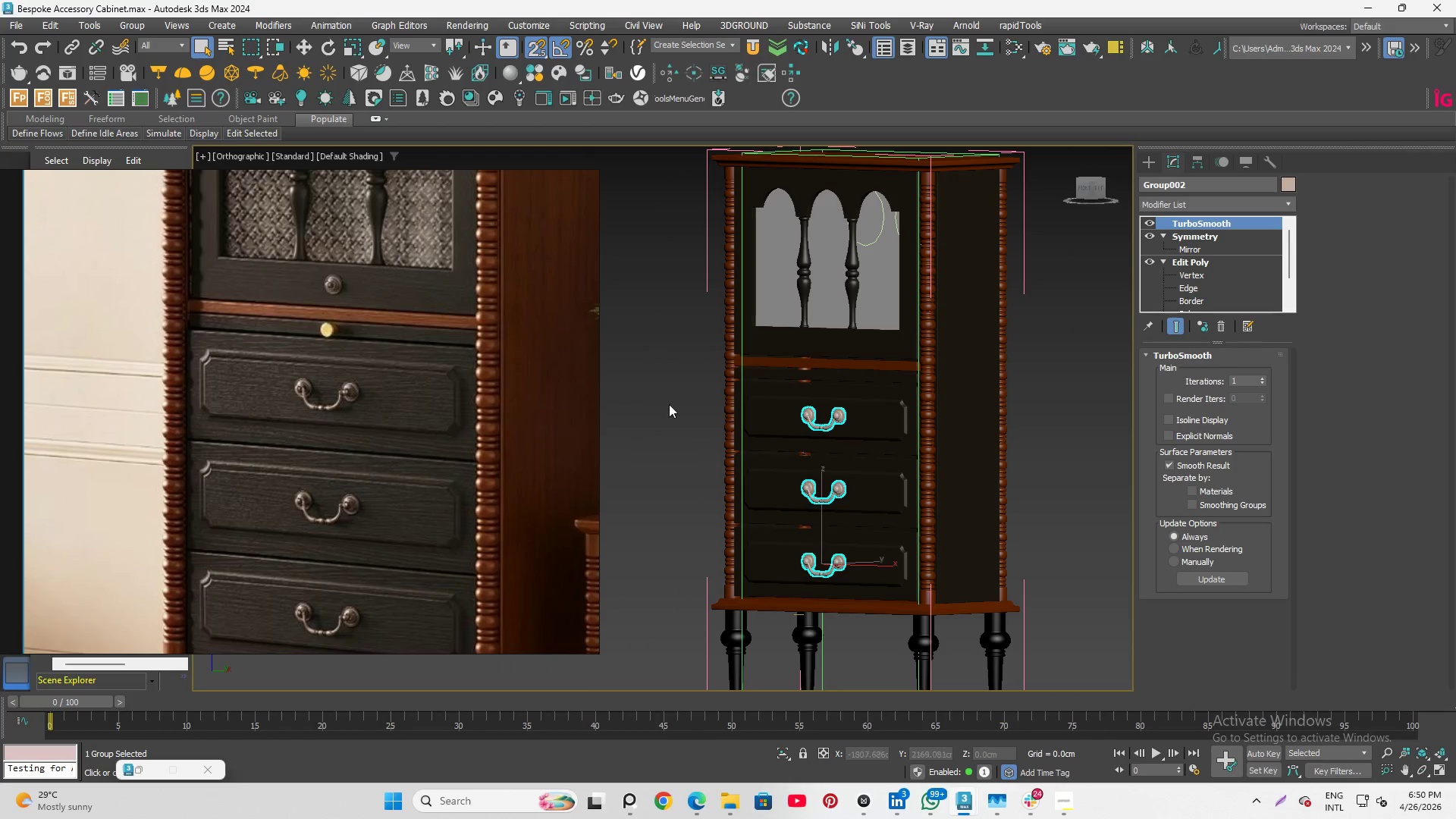 
scroll: coordinate [805, 354], scroll_direction: up, amount: 4.0
 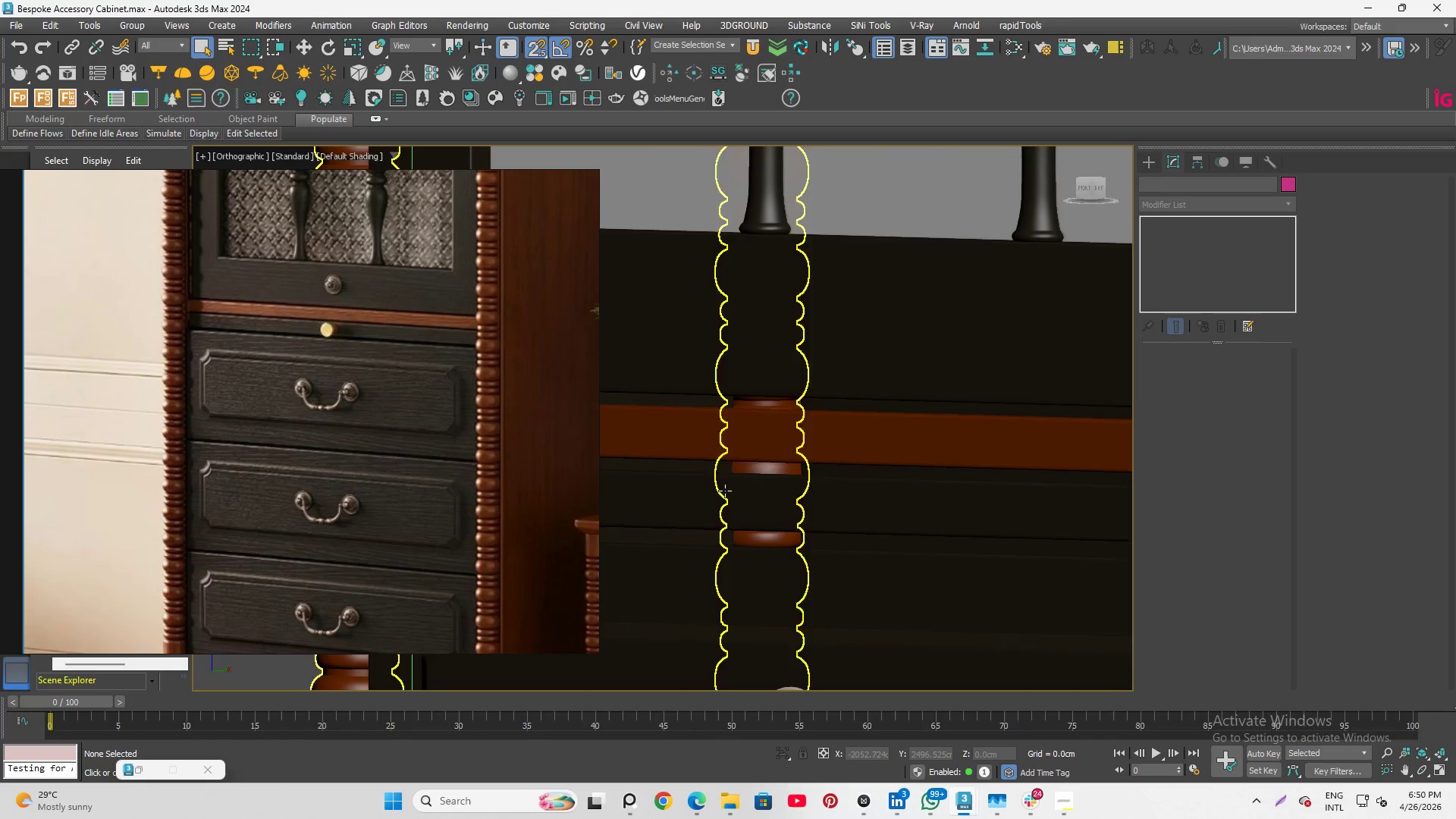 
hold_key(key=AltLeft, duration=1.7)
 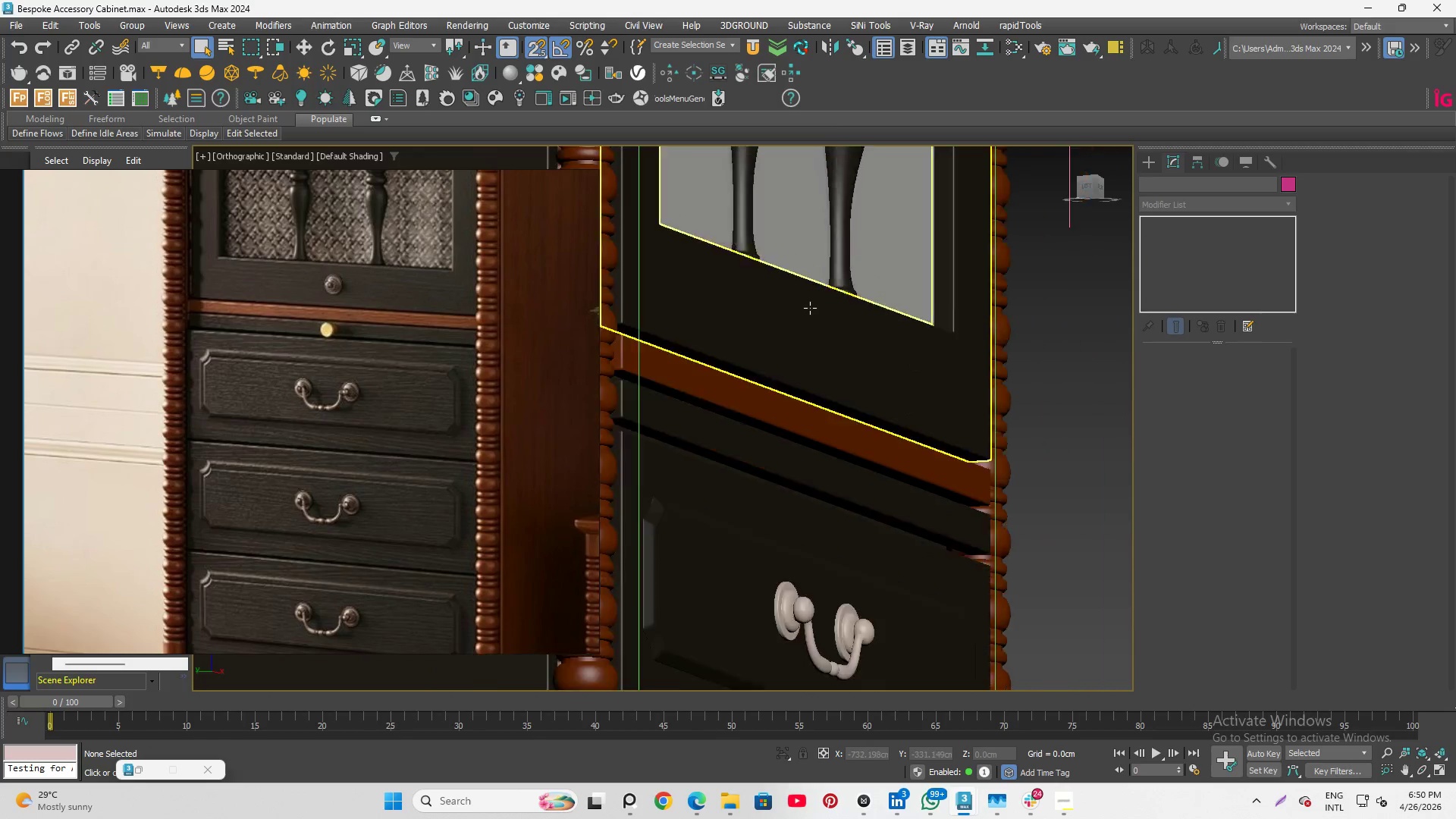 
scroll: coordinate [810, 308], scroll_direction: down, amount: 4.0
 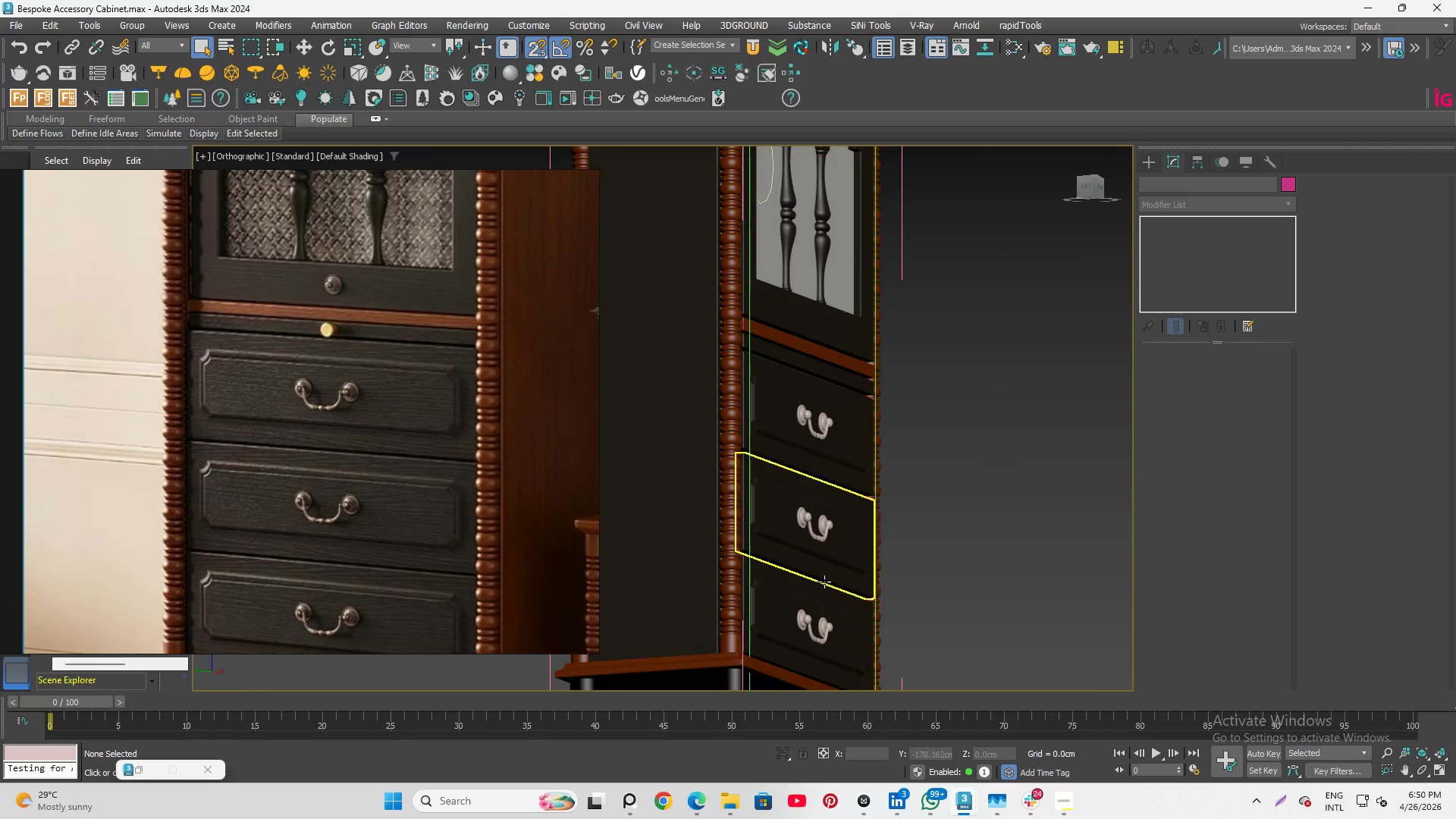 
scroll: coordinate [828, 541], scroll_direction: none, amount: 0.0
 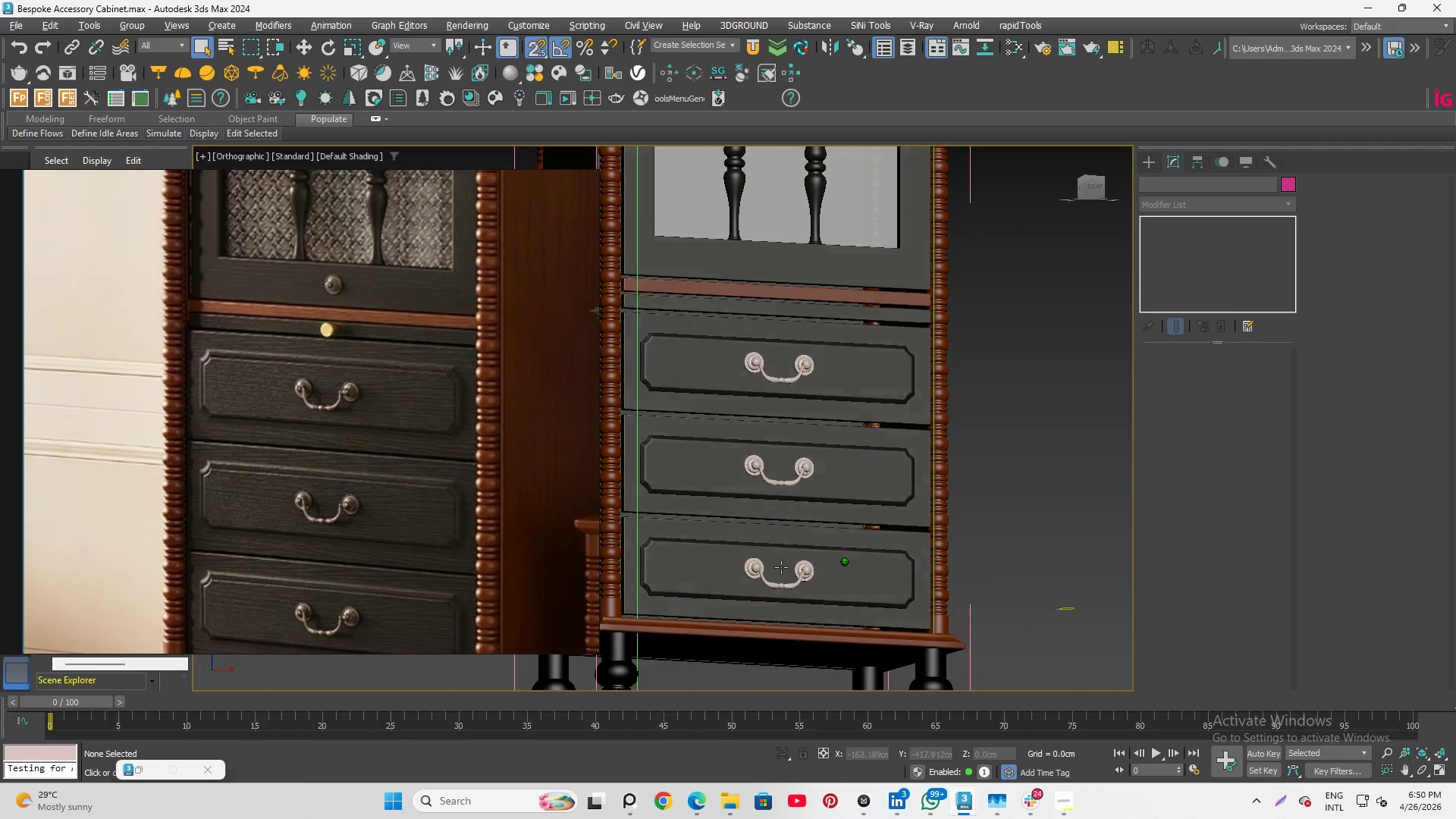 
hold_key(key=AltLeft, duration=4.3)
 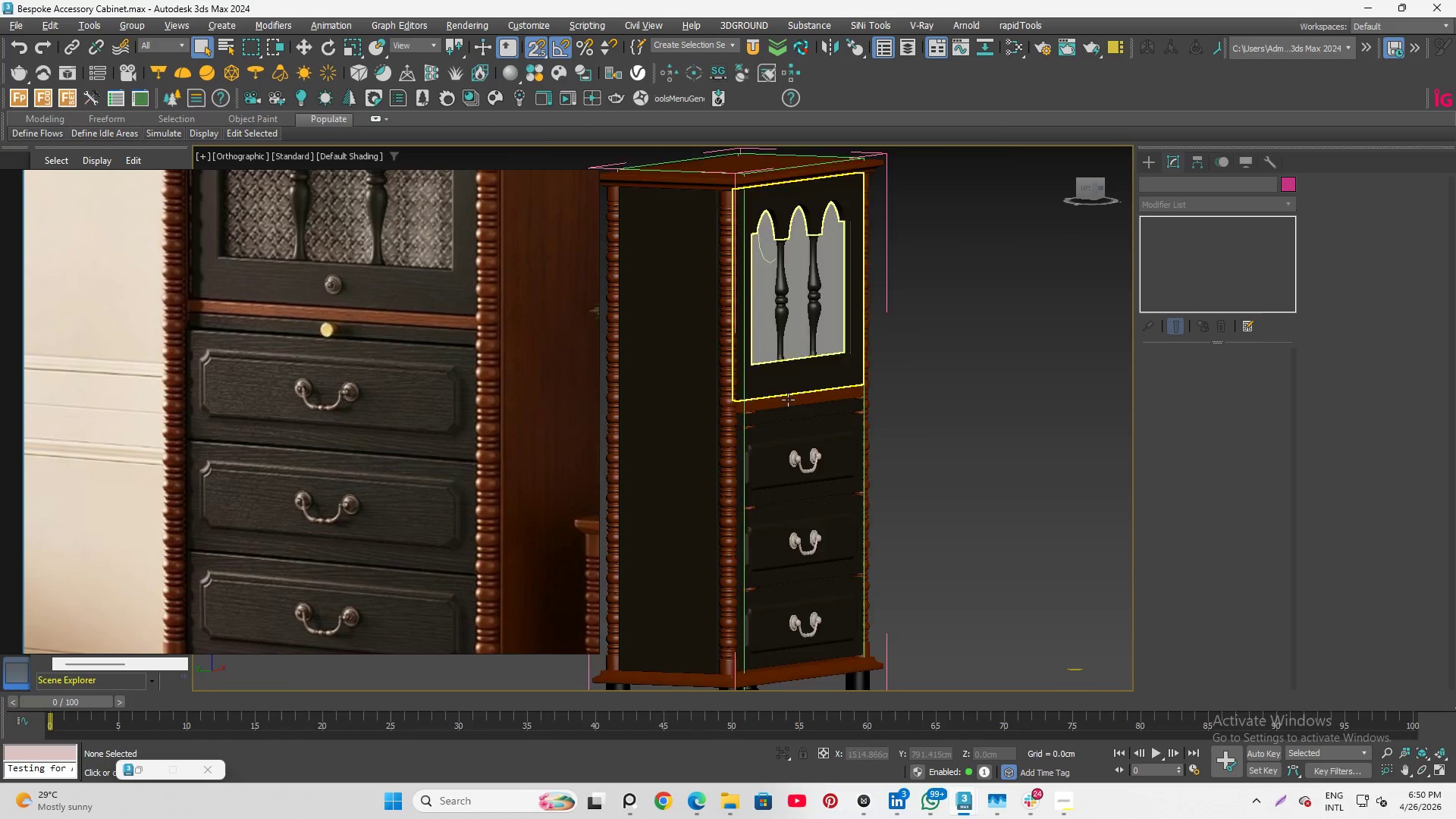 
scroll: coordinate [829, 532], scroll_direction: down, amount: 3.0
 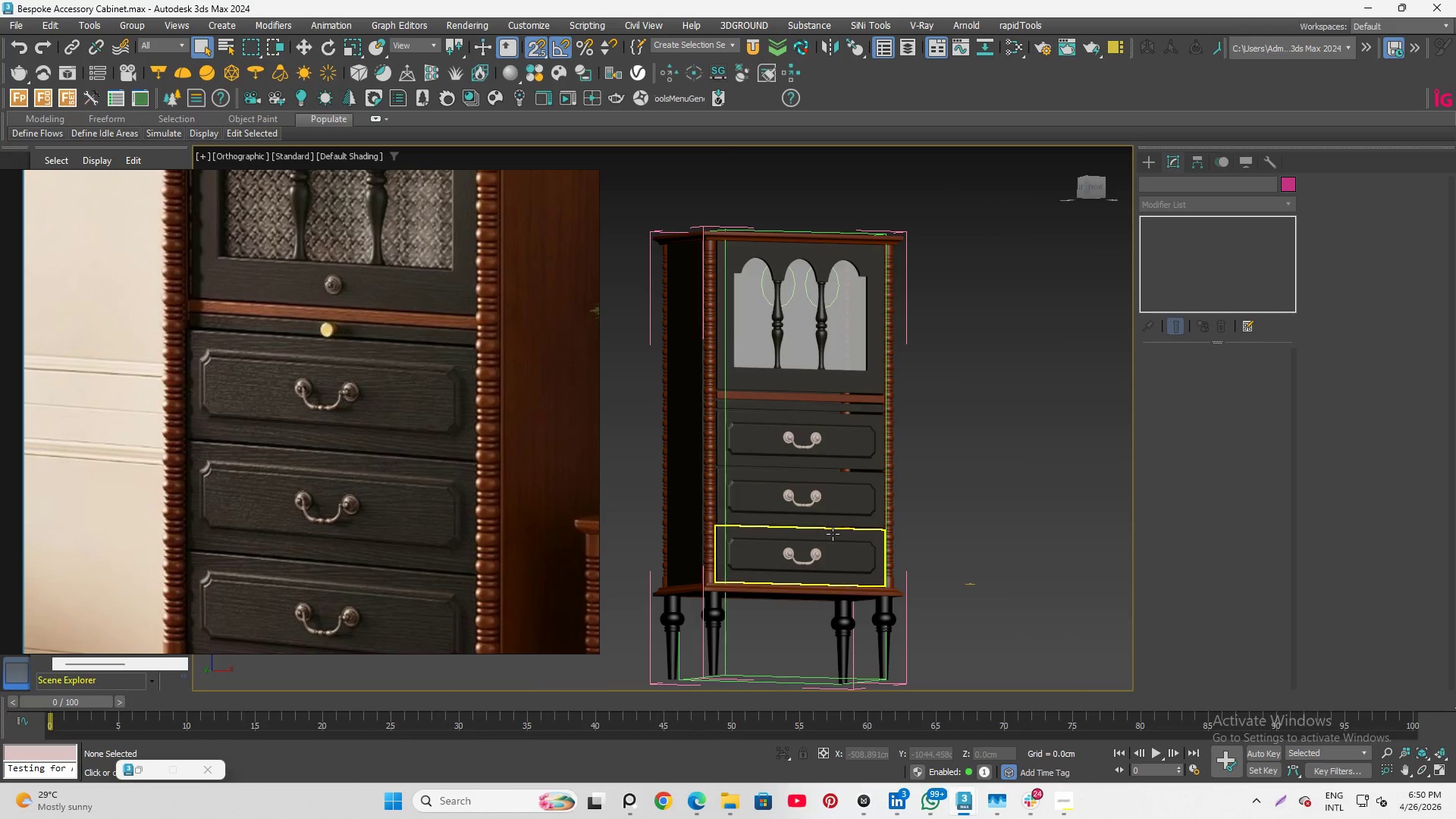 
scroll: coordinate [864, 635], scroll_direction: up, amount: 10.0
 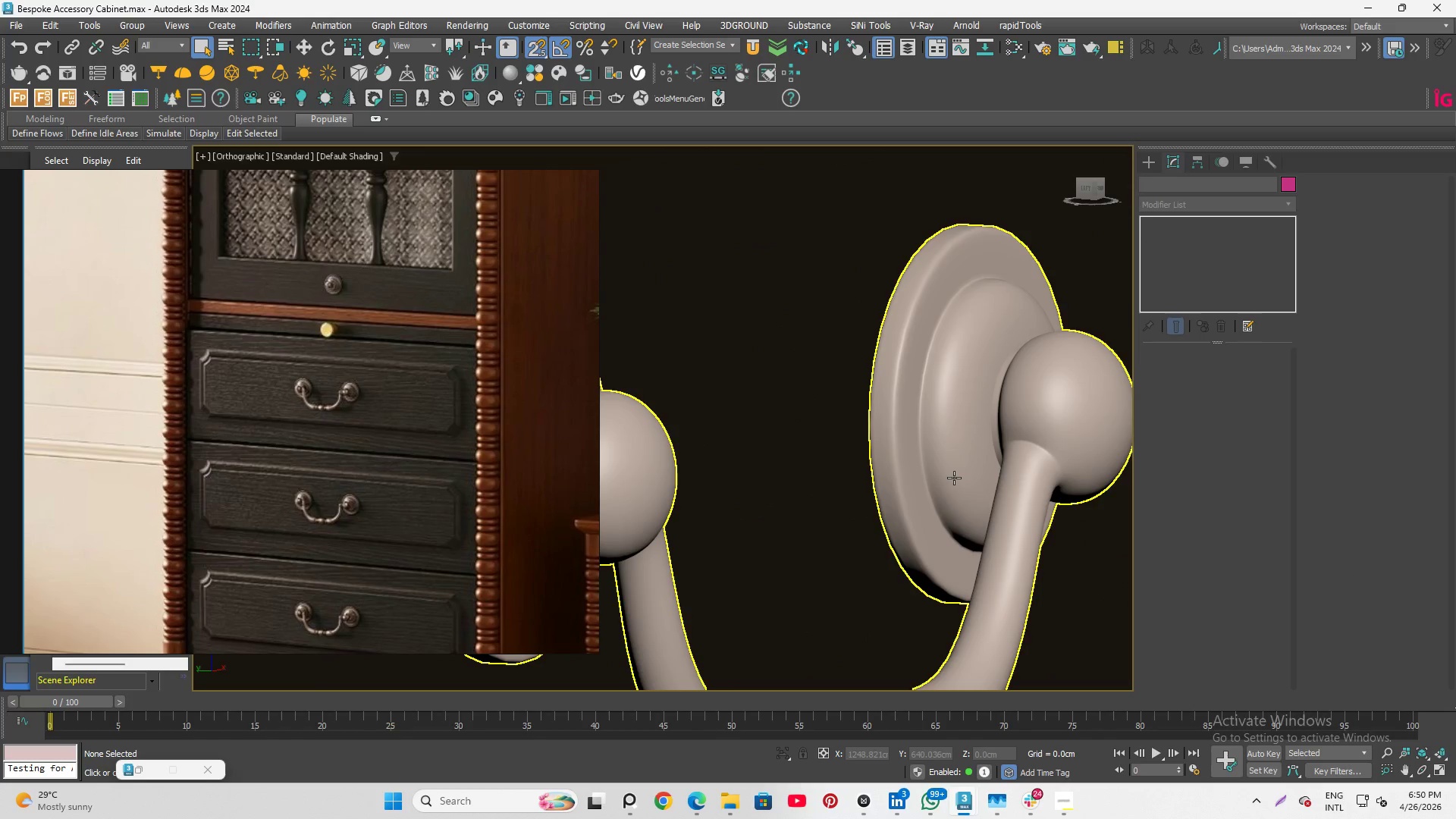 
scroll: coordinate [954, 478], scroll_direction: down, amount: 1.0
 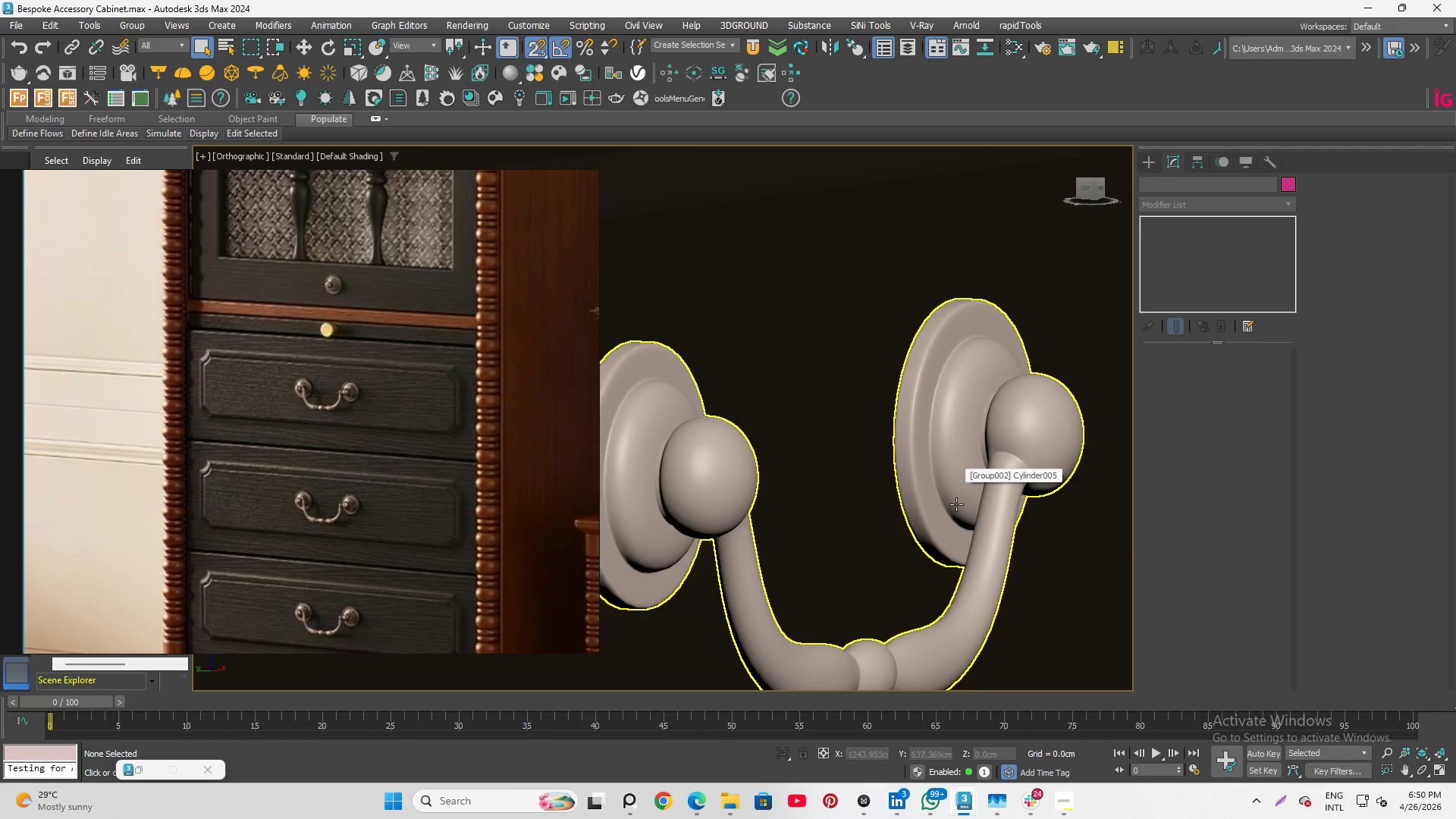 
hold_key(key=AltLeft, duration=2.06)
 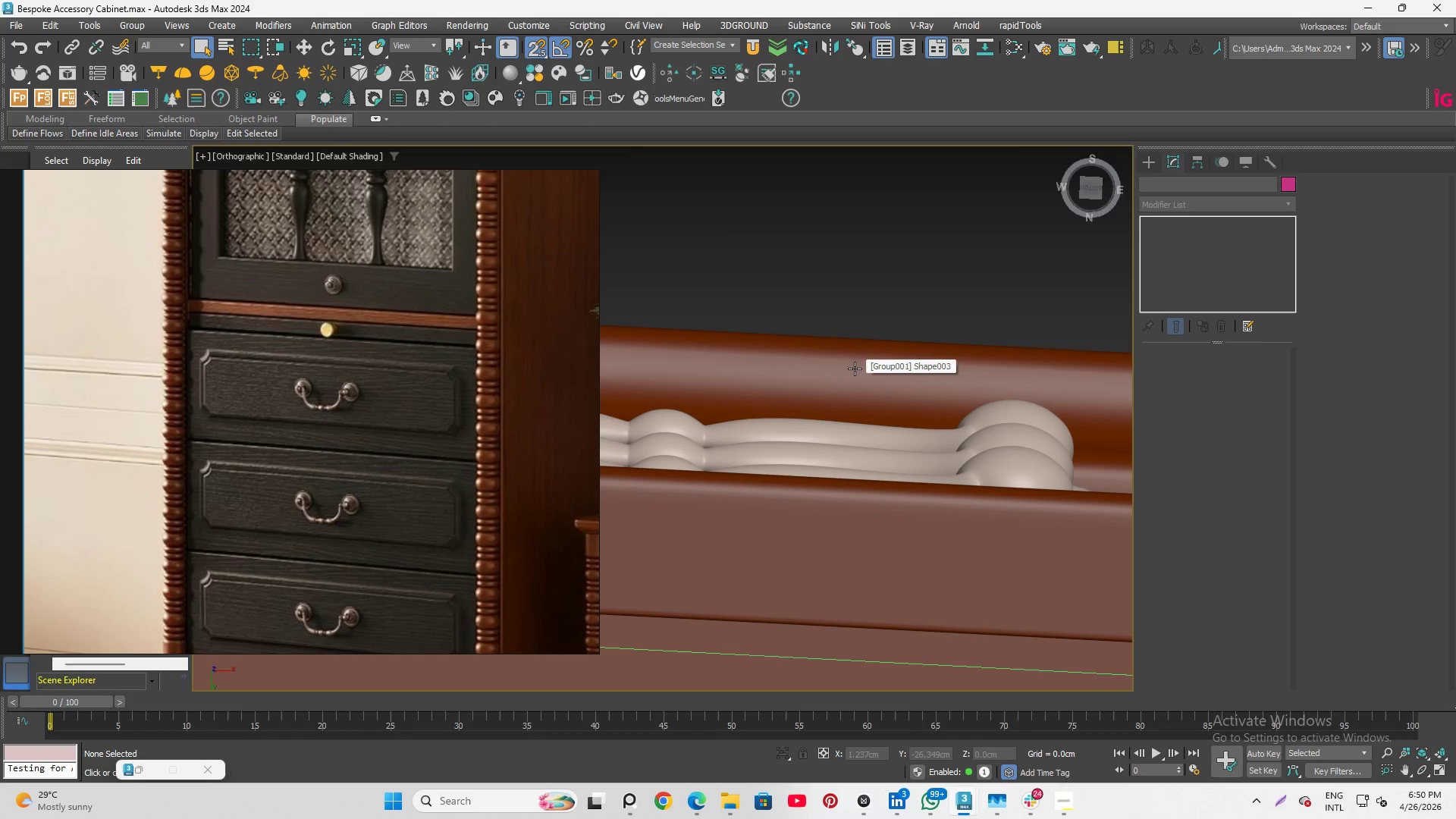 
scroll: coordinate [868, 369], scroll_direction: down, amount: 4.0
 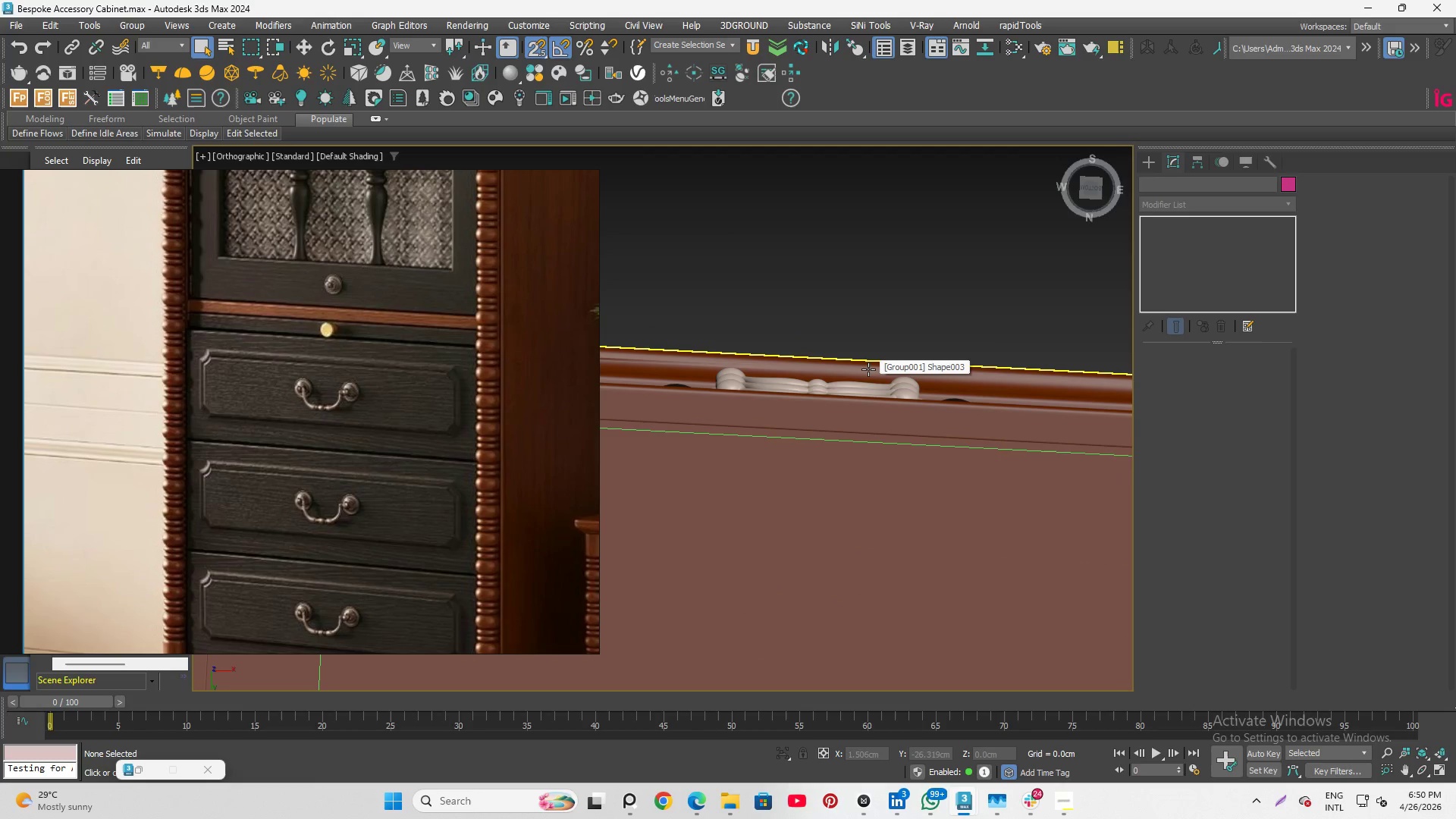 
wait(11.98)
 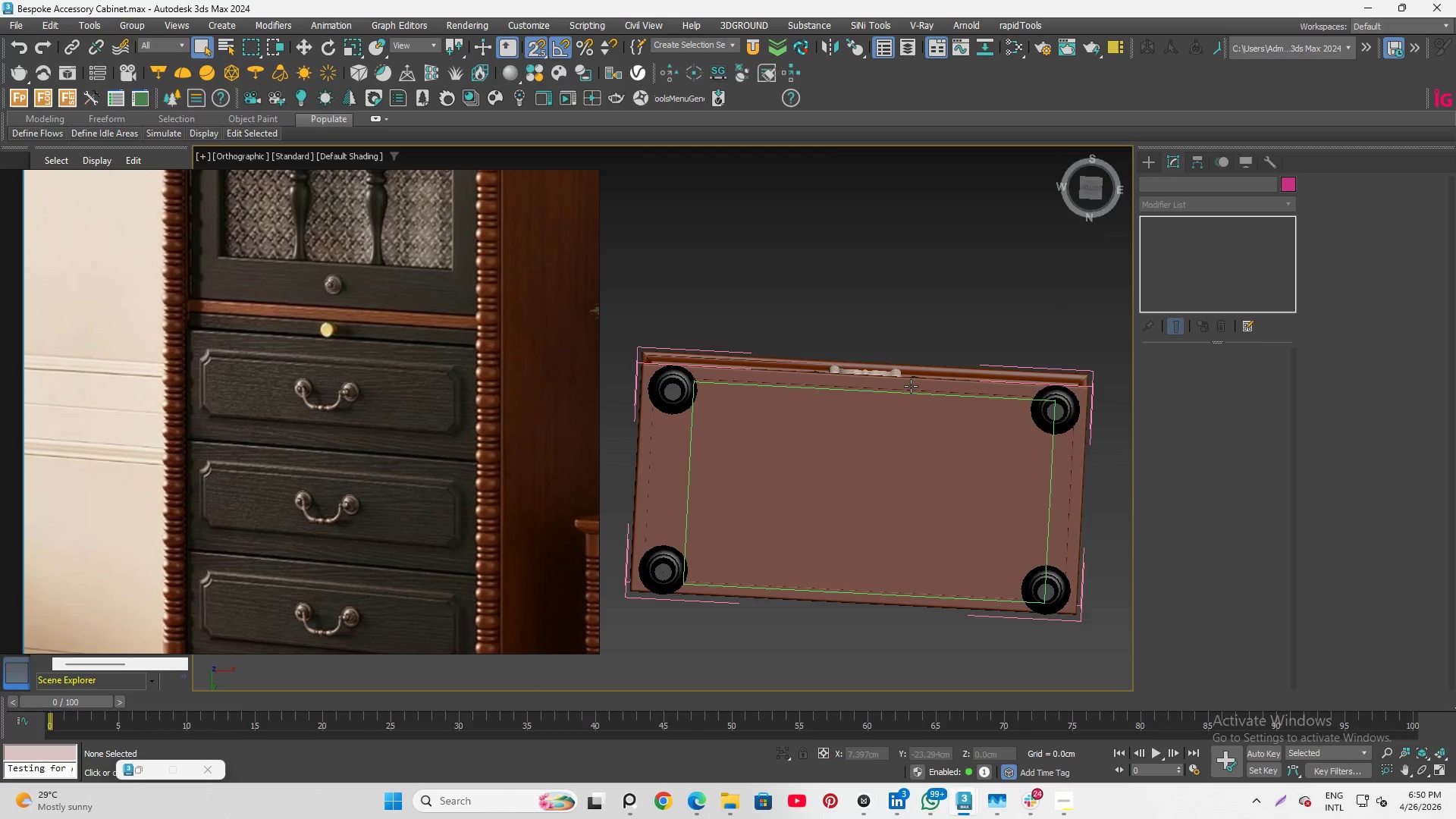 
hold_key(key=AltLeft, duration=1.34)
 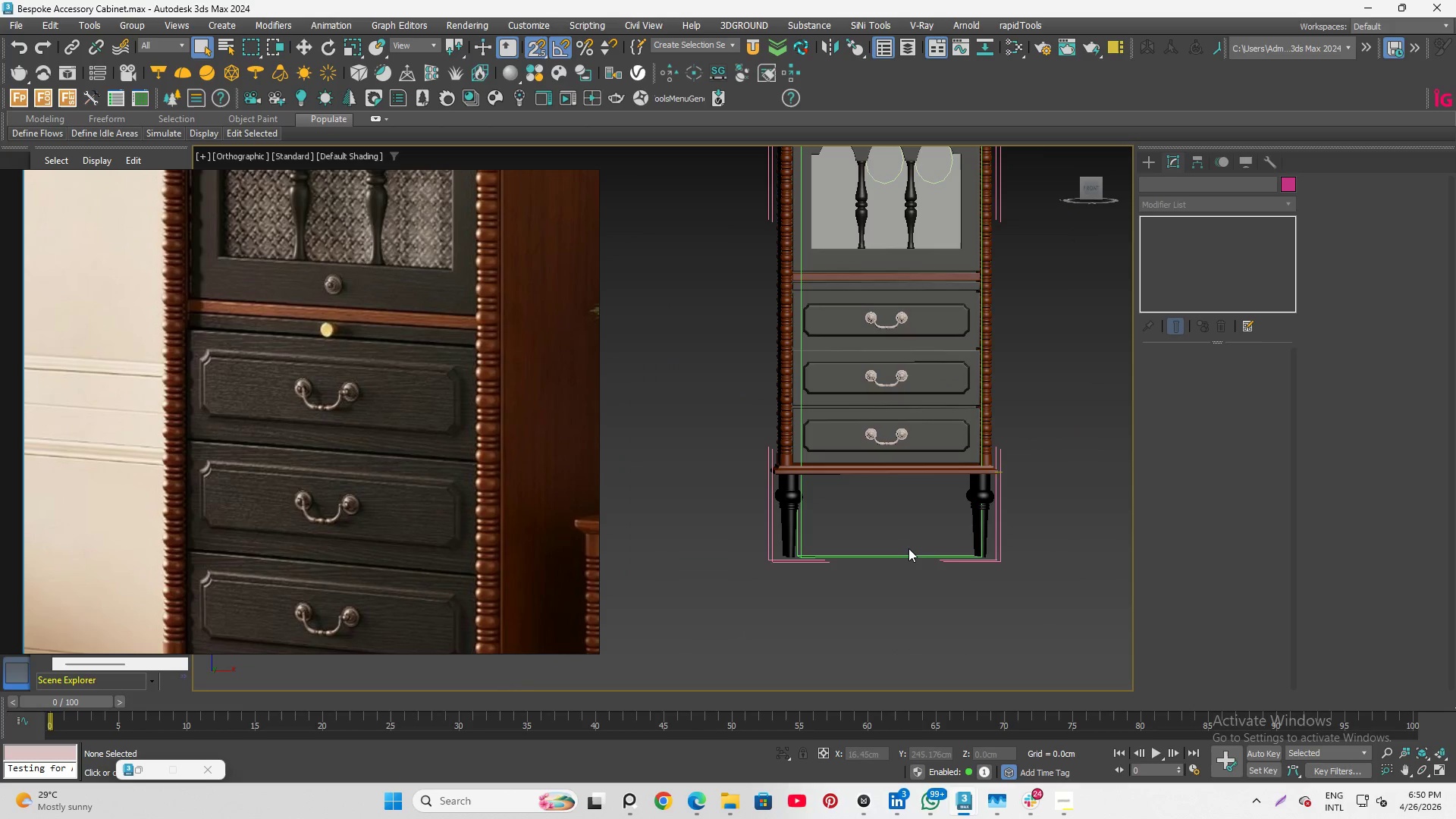 
scroll: coordinate [319, 497], scroll_direction: down, amount: 7.0
 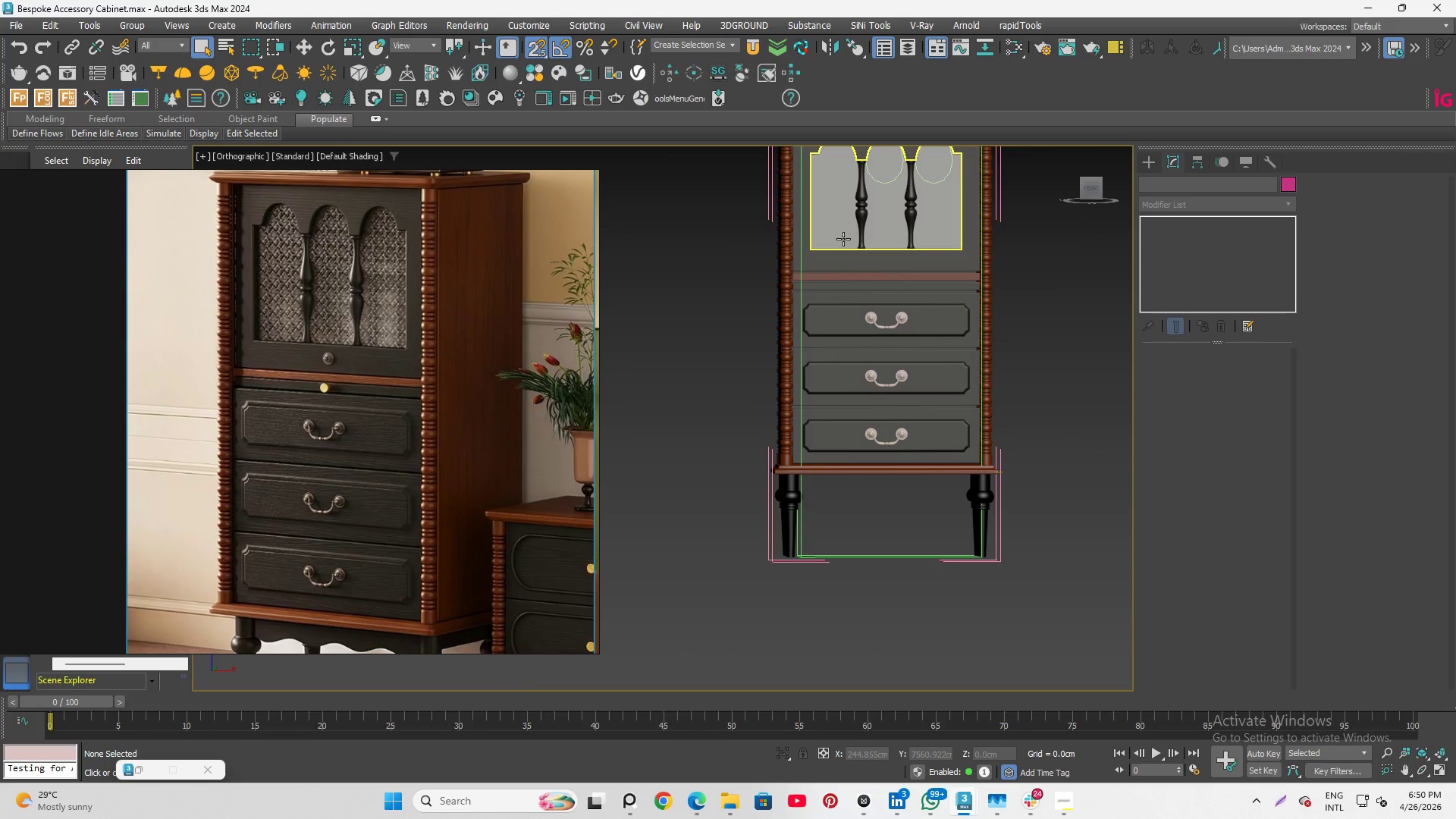 
scroll: coordinate [325, 361], scroll_direction: up, amount: 9.0
 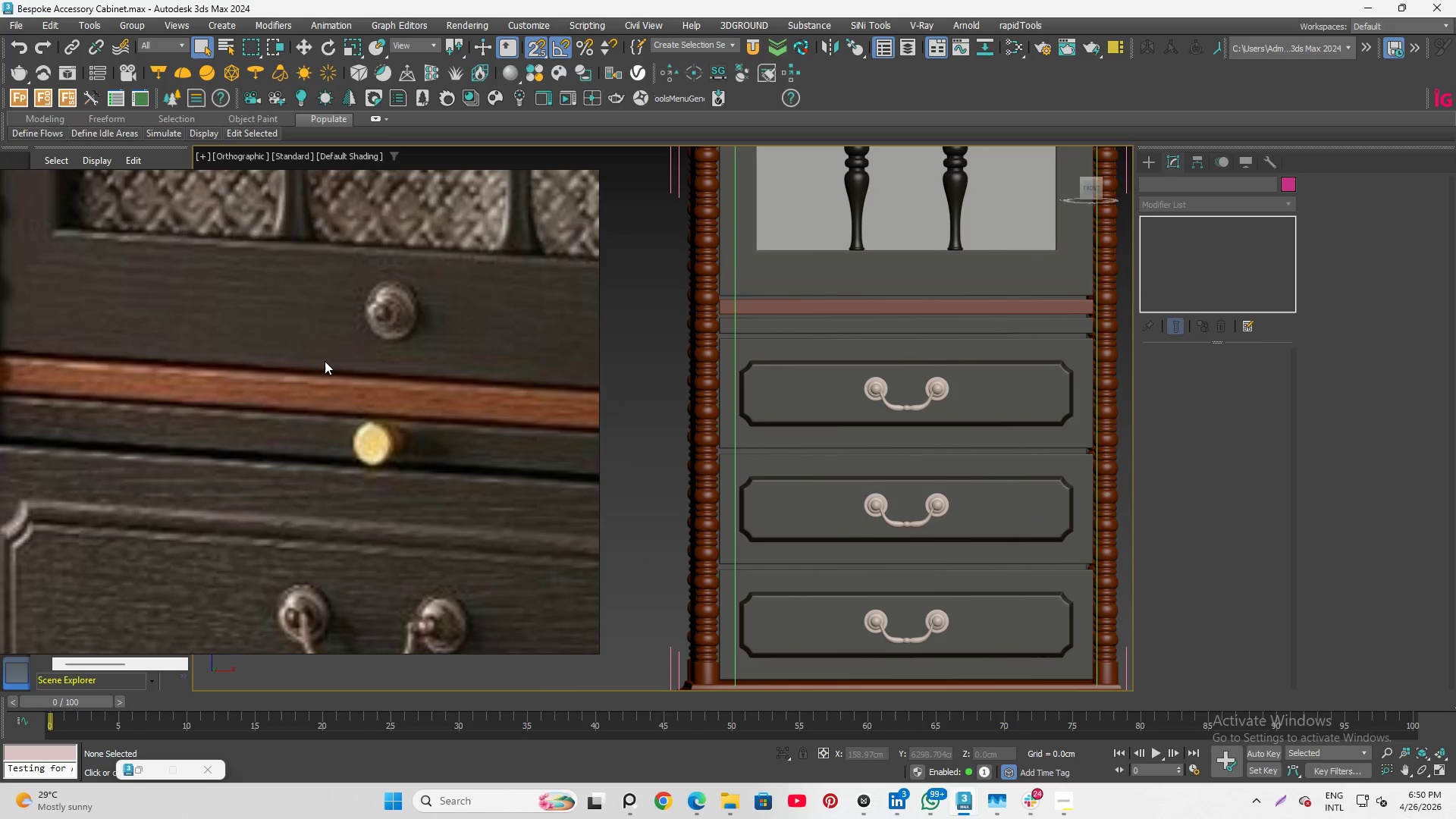 
scroll: coordinate [907, 428], scroll_direction: down, amount: 9.0
 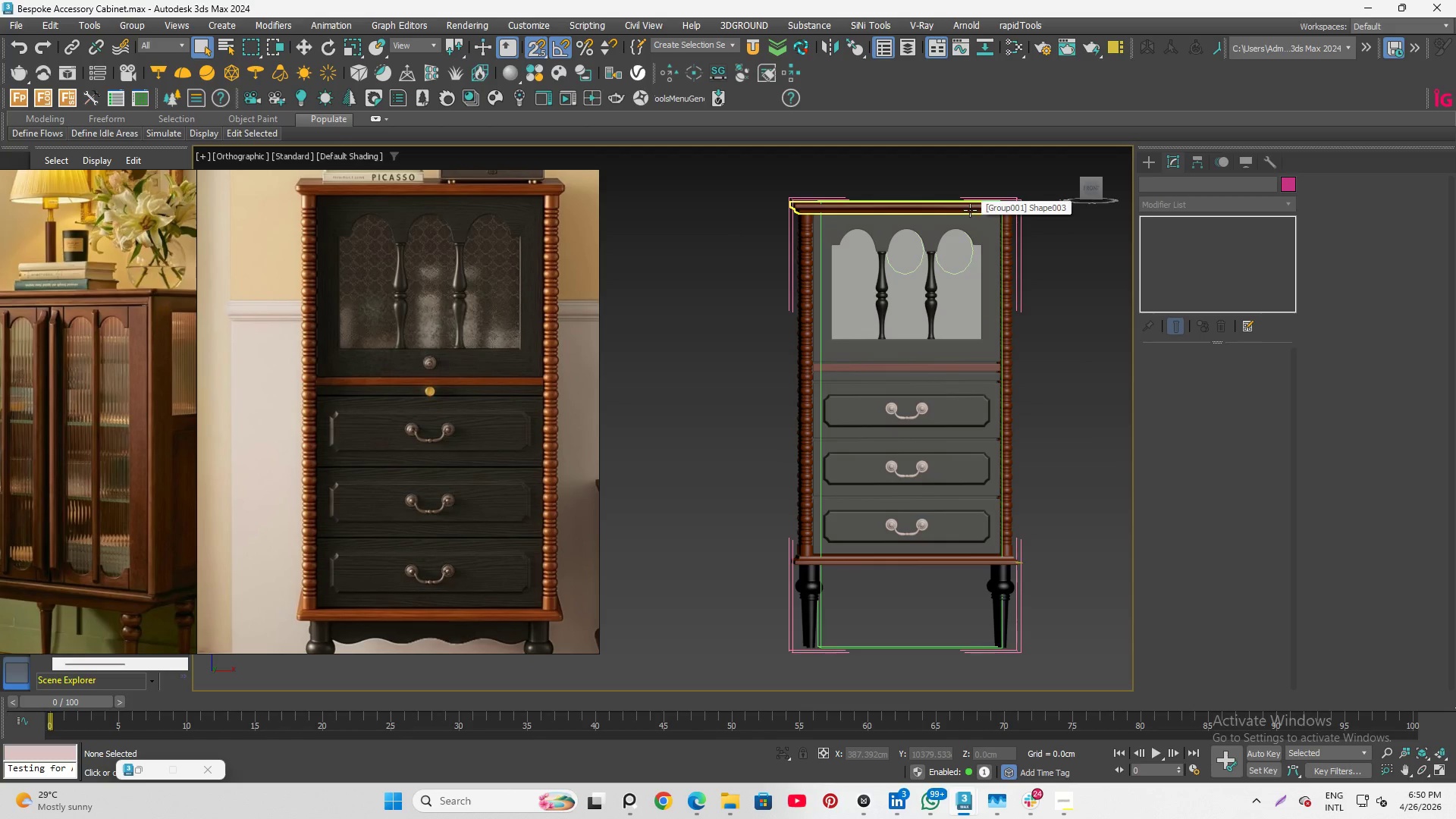 
scroll: coordinate [996, 434], scroll_direction: up, amount: 2.0
 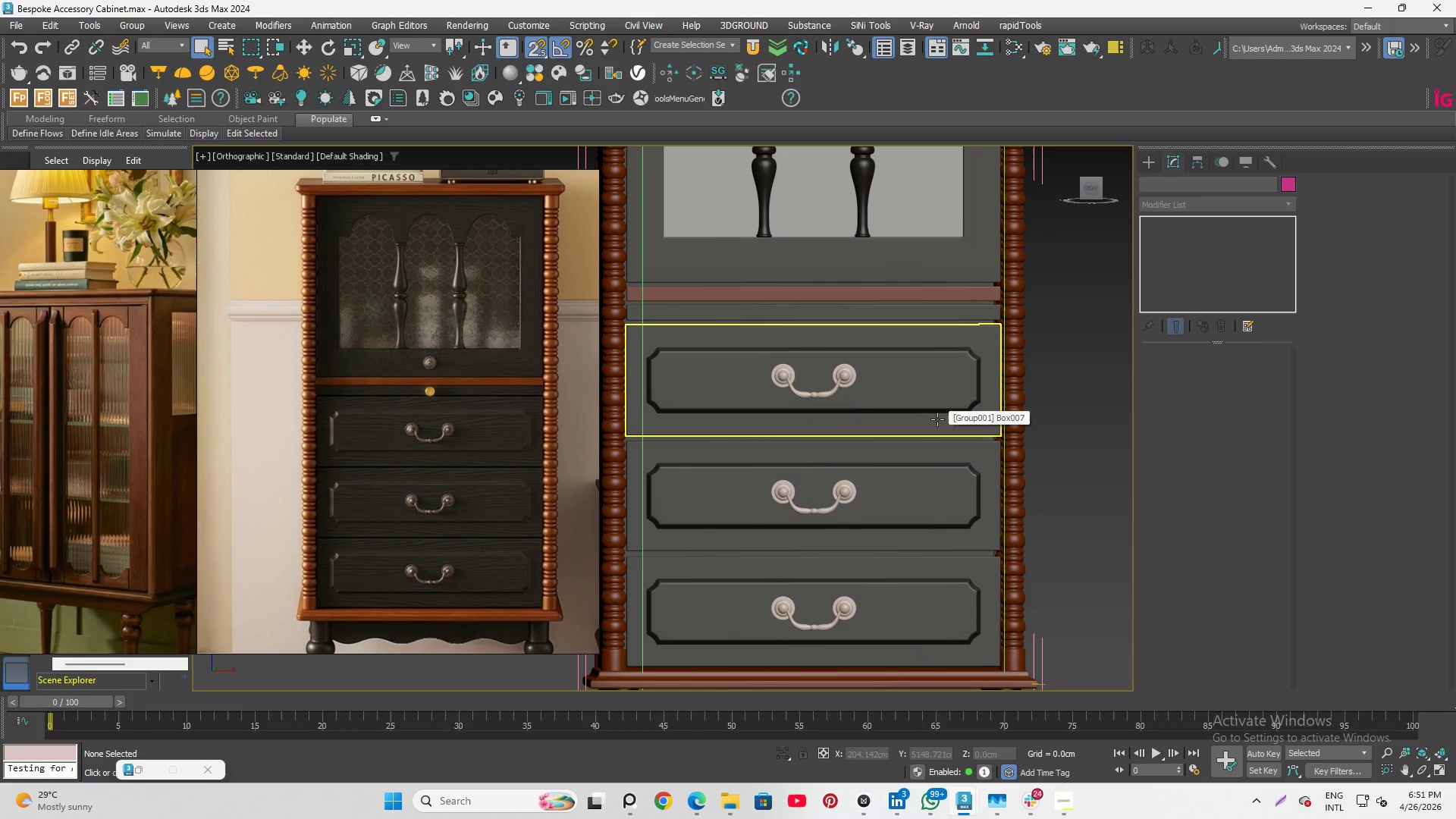 
scroll: coordinate [978, 266], scroll_direction: down, amount: 3.0
 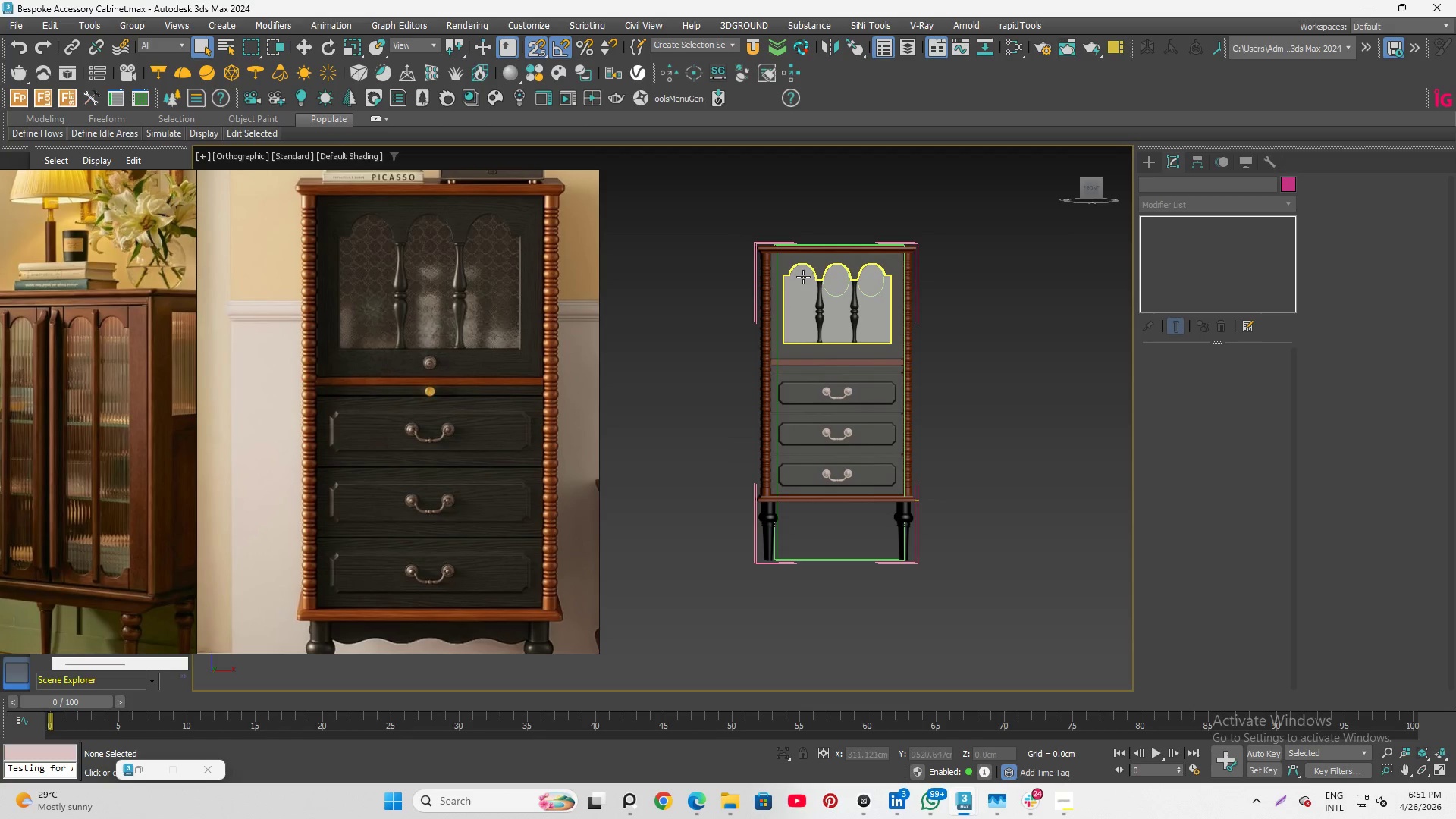 
wait(6.77)
 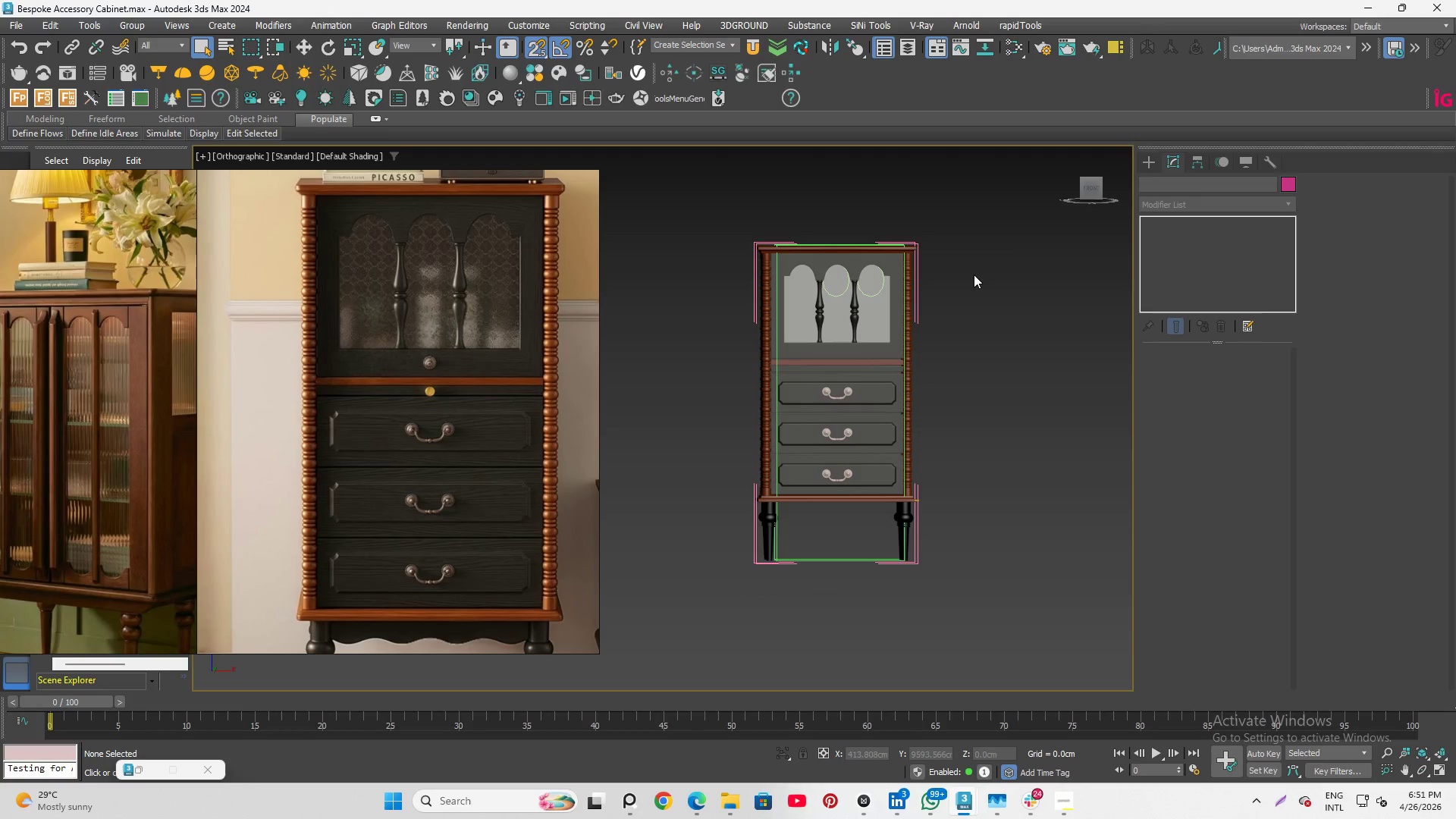 
scroll: coordinate [843, 358], scroll_direction: up, amount: 5.0
 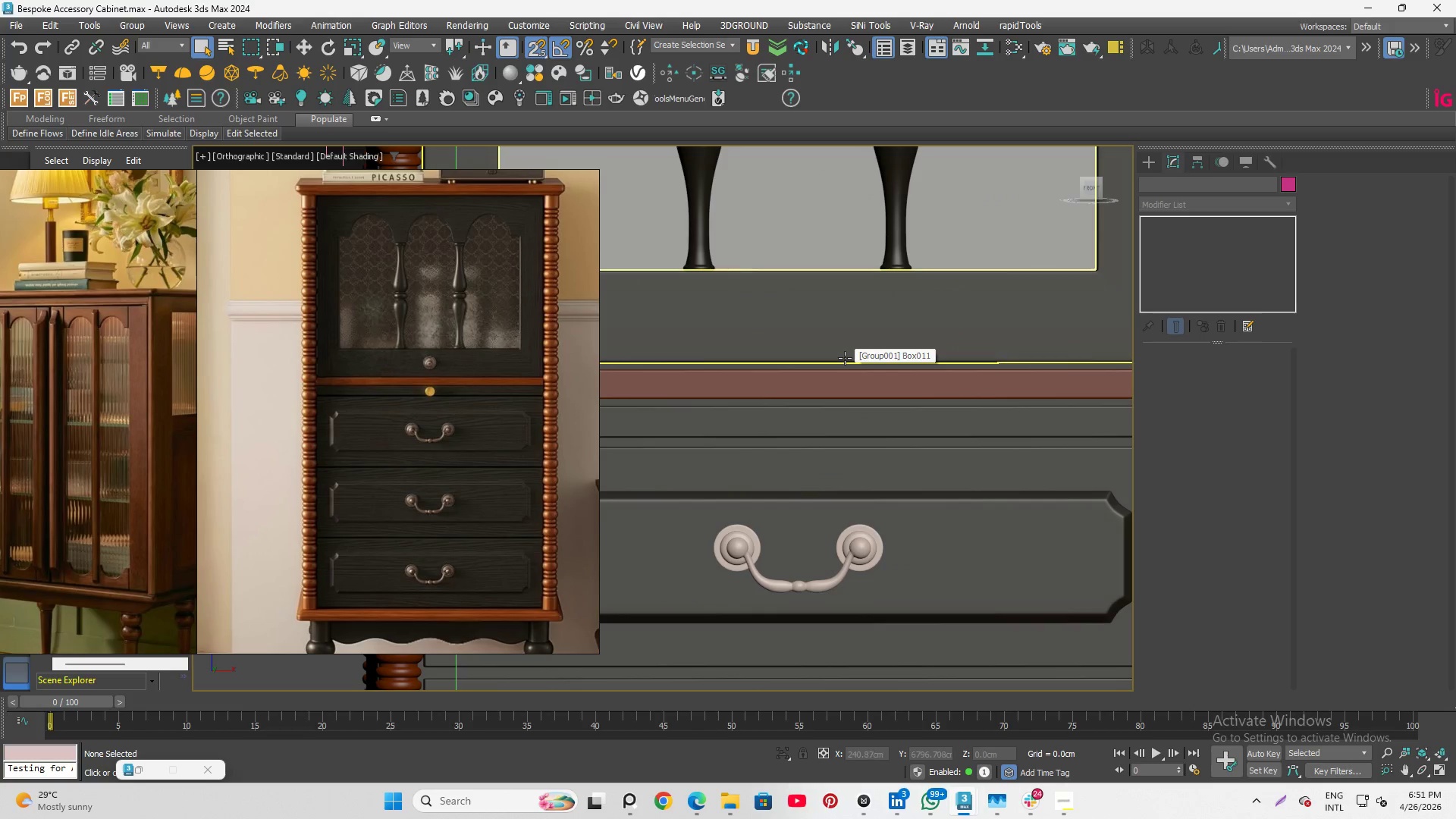 
scroll: coordinate [827, 369], scroll_direction: down, amount: 1.0
 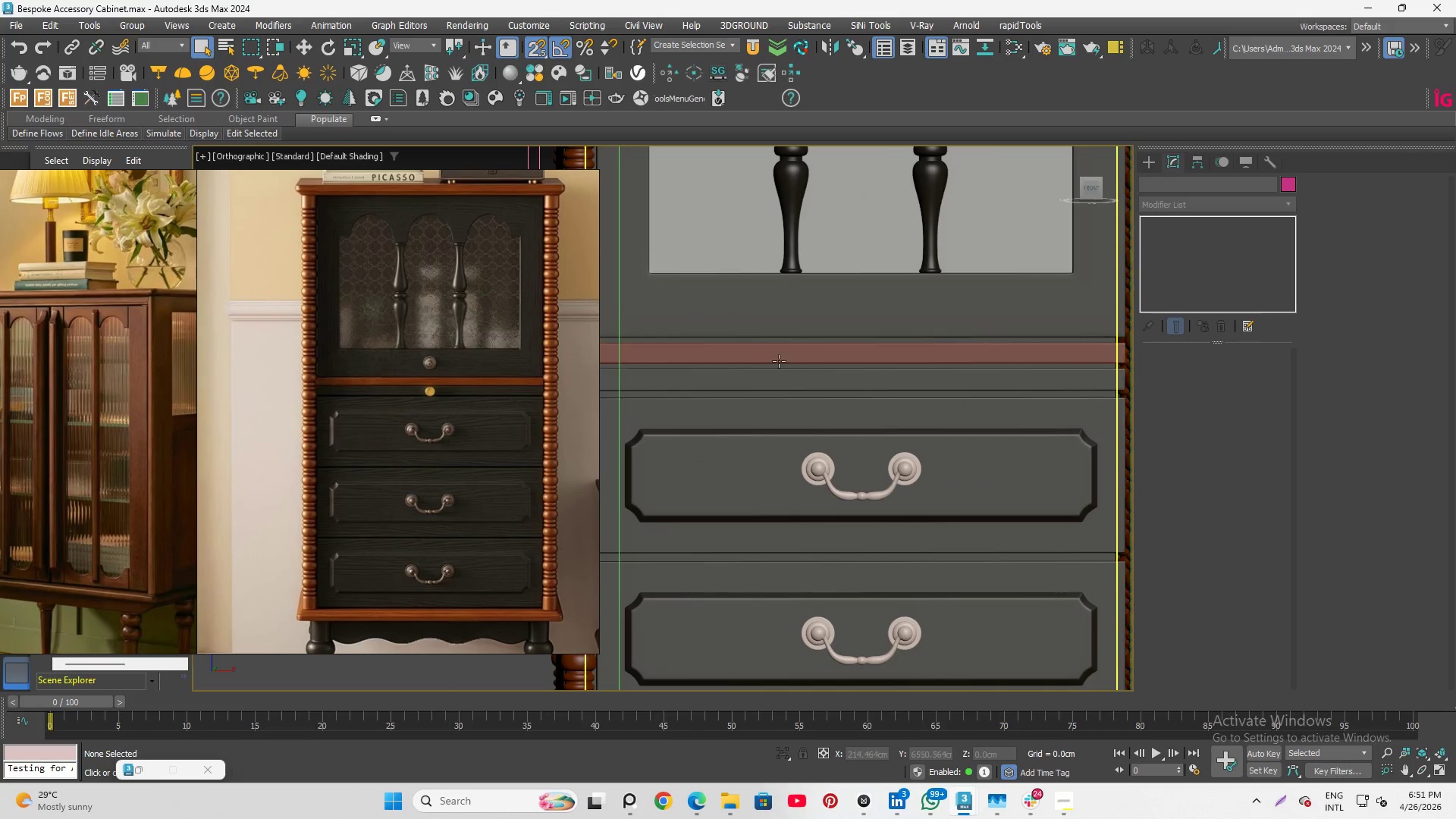 
scroll: coordinate [814, 346], scroll_direction: up, amount: 3.0
 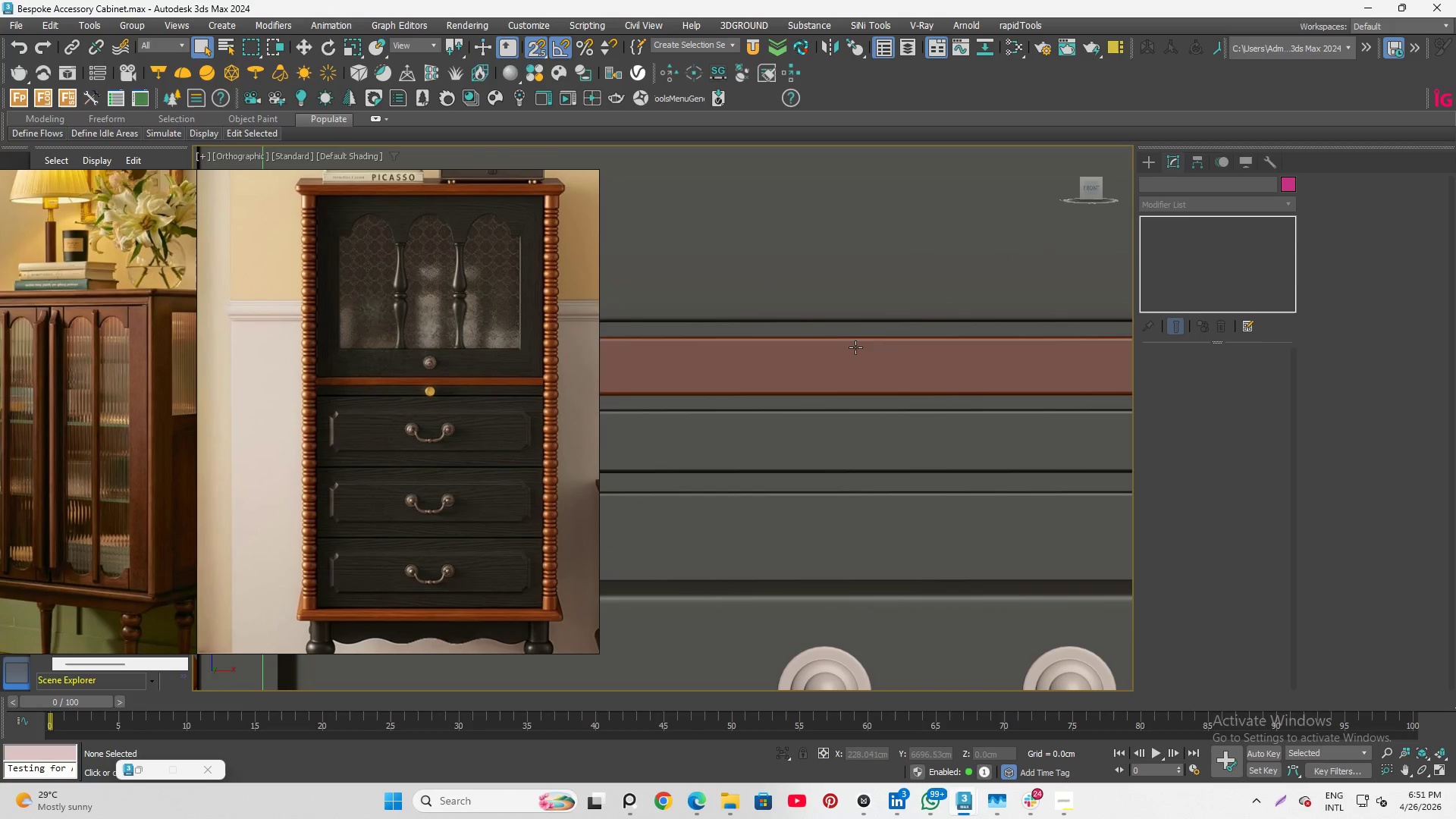 
hold_key(key=AltLeft, duration=5.45)
 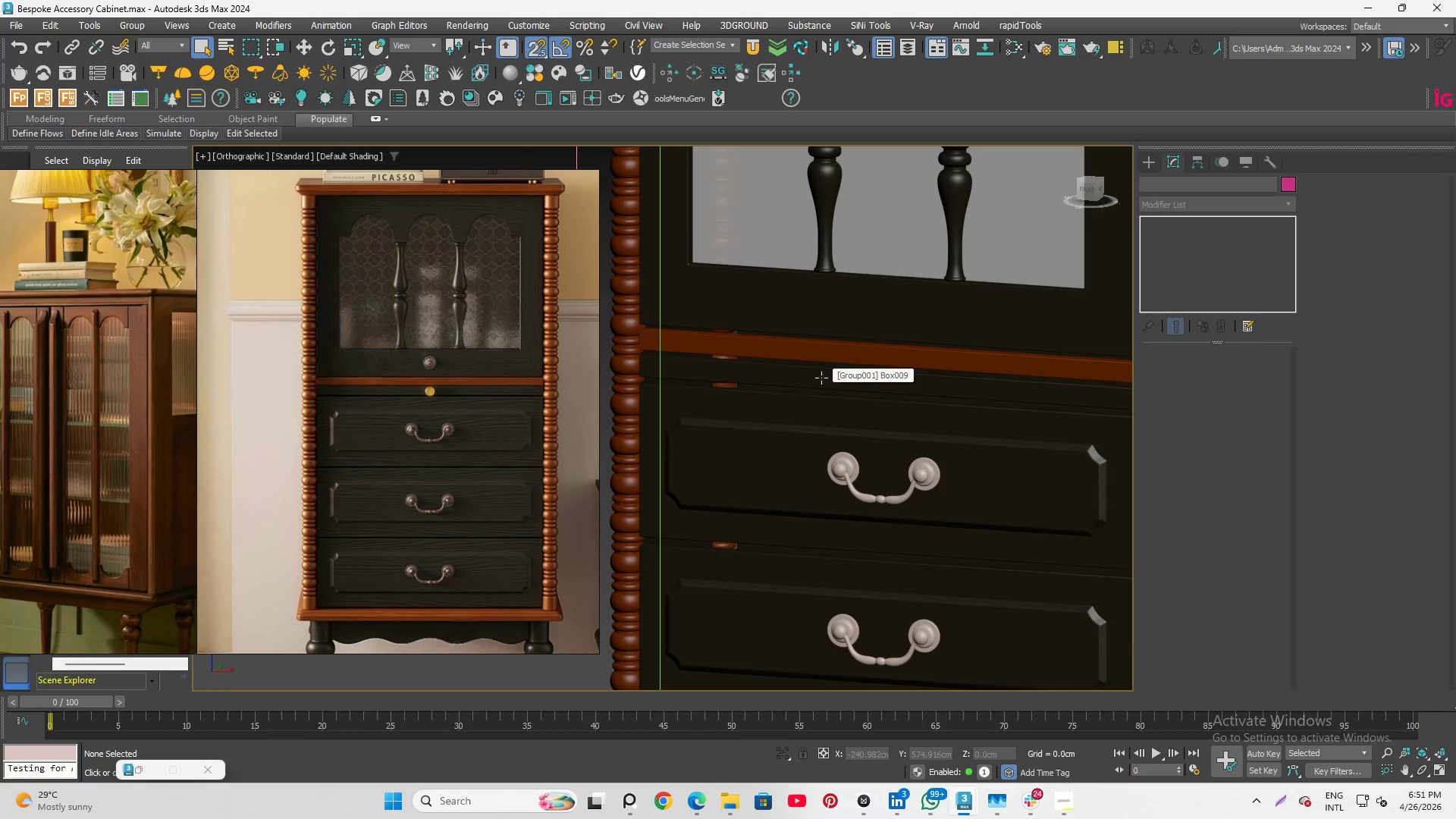 
scroll: coordinate [858, 347], scroll_direction: down, amount: 3.0
 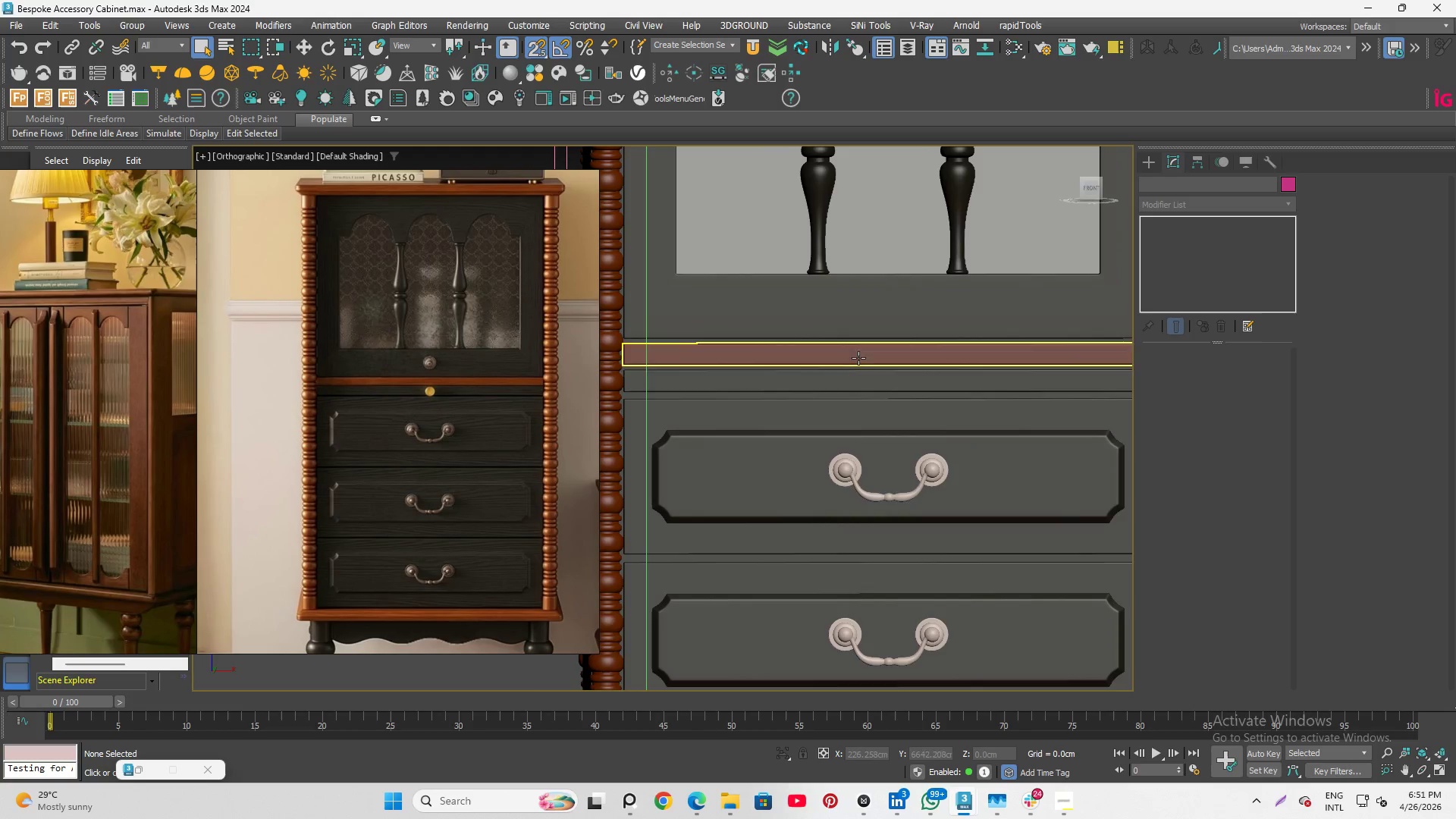 
wait(7.24)
 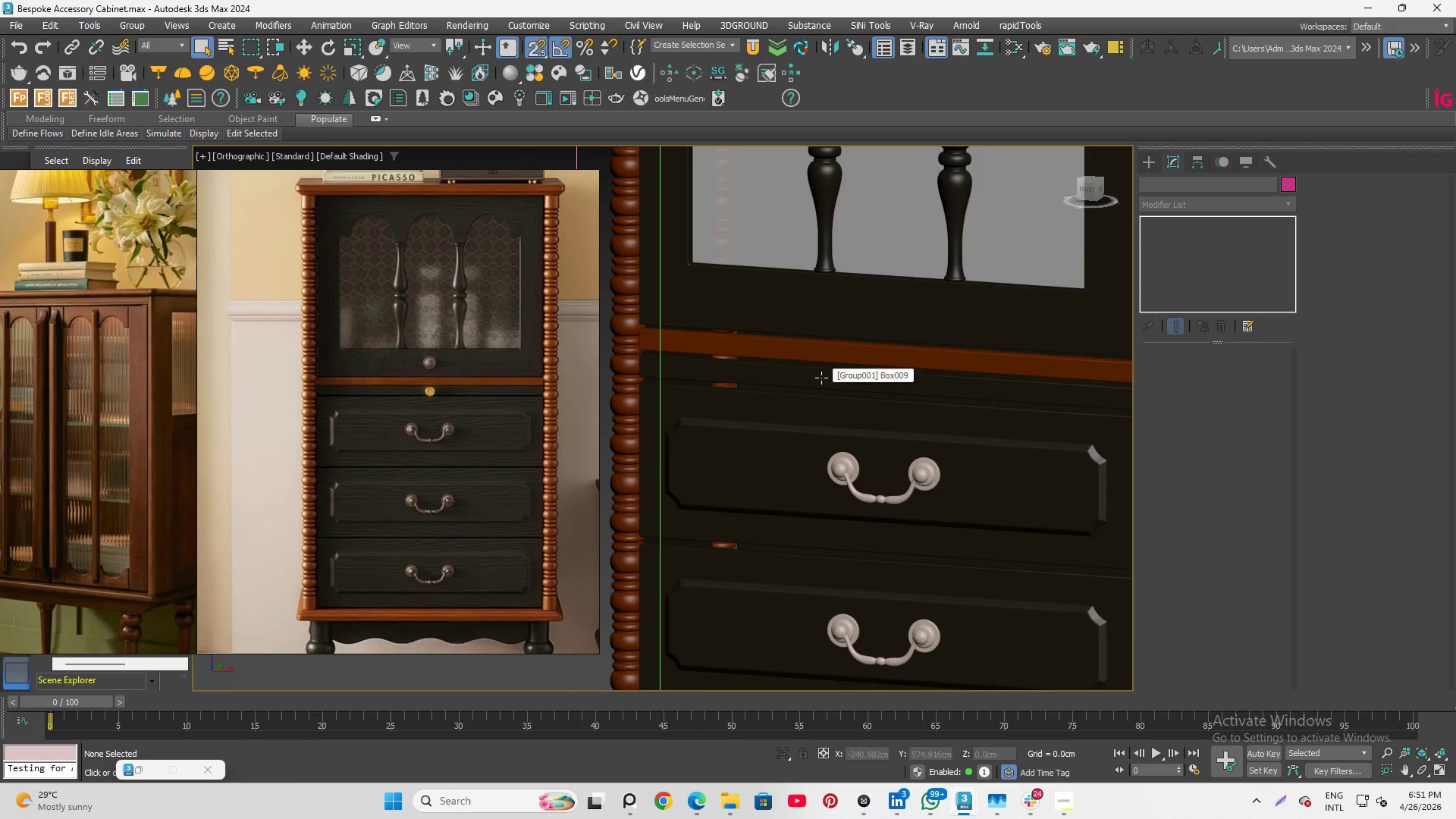 
scroll: coordinate [794, 350], scroll_direction: down, amount: 2.0
 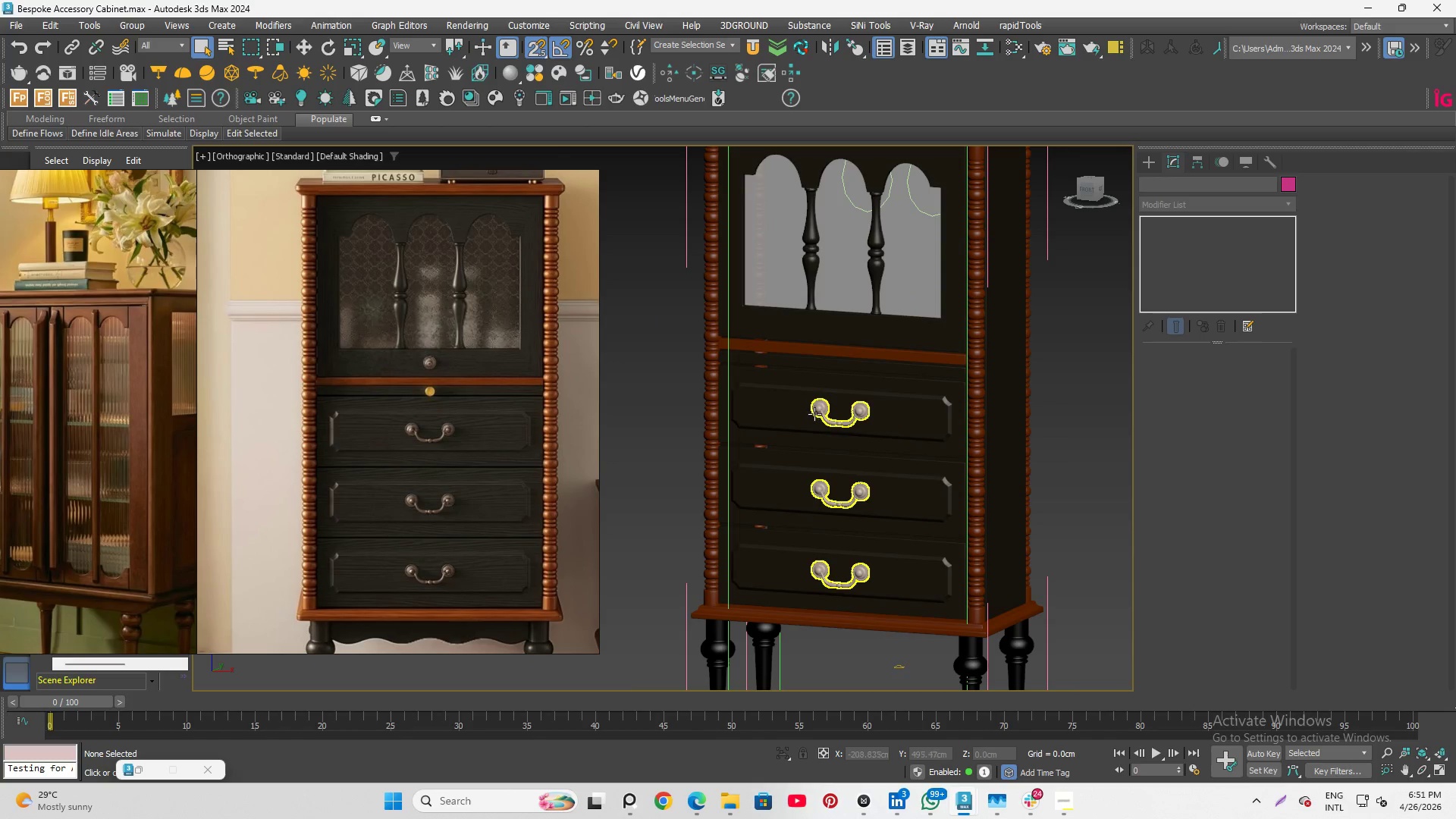 
mouse_move([832, 393])
 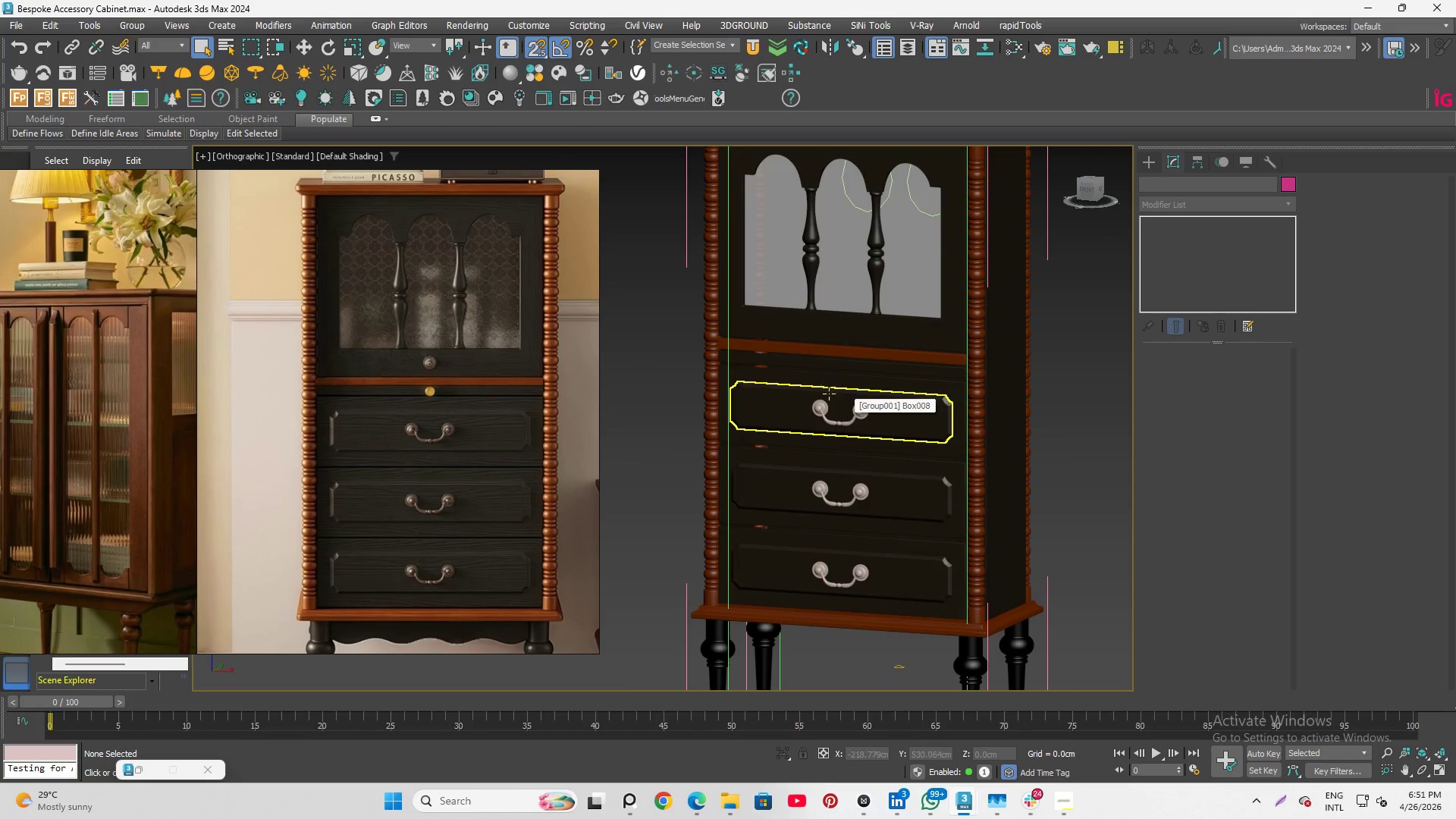 
scroll: coordinate [827, 392], scroll_direction: down, amount: 1.0
 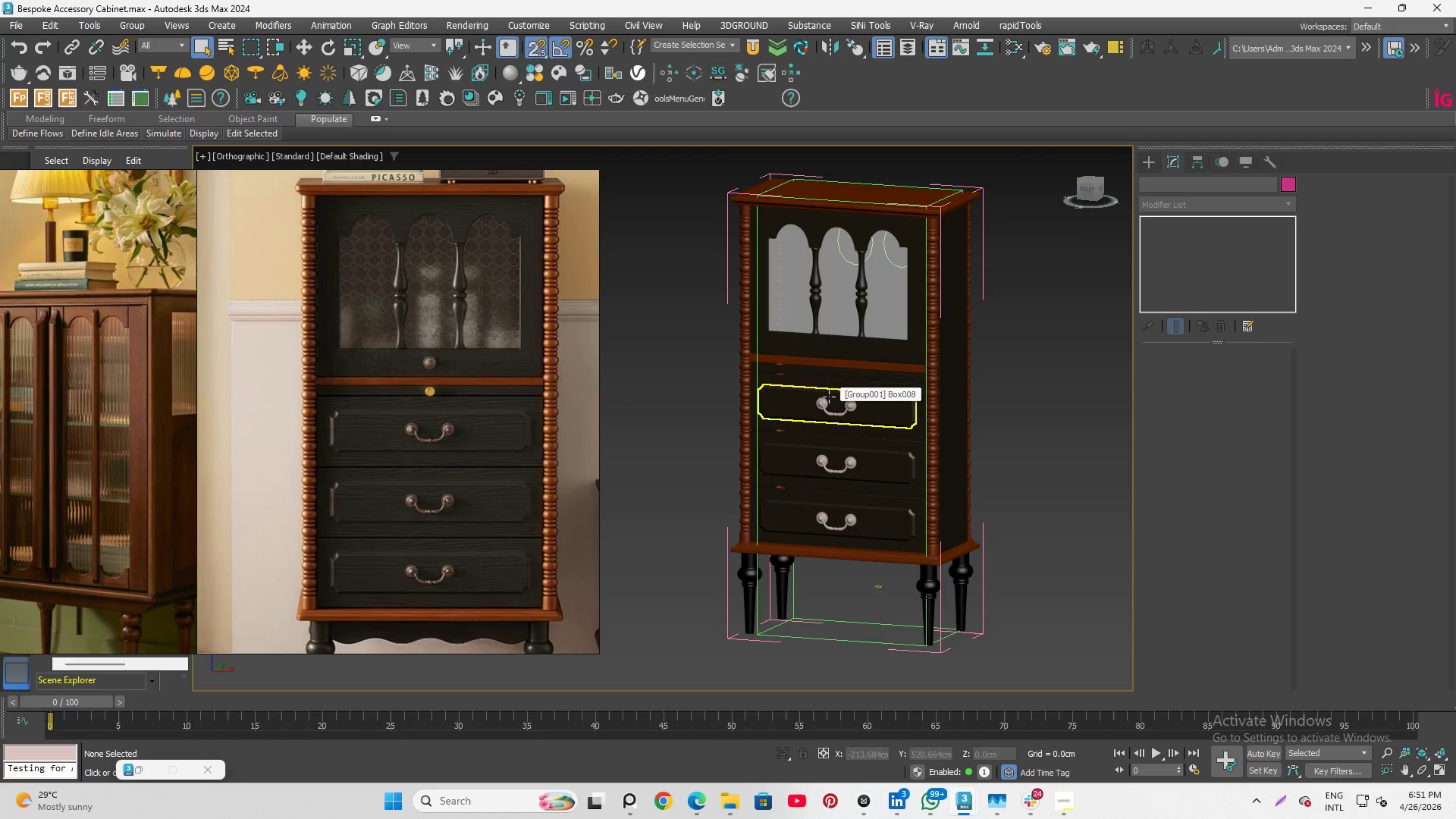 
wait(6.7)
 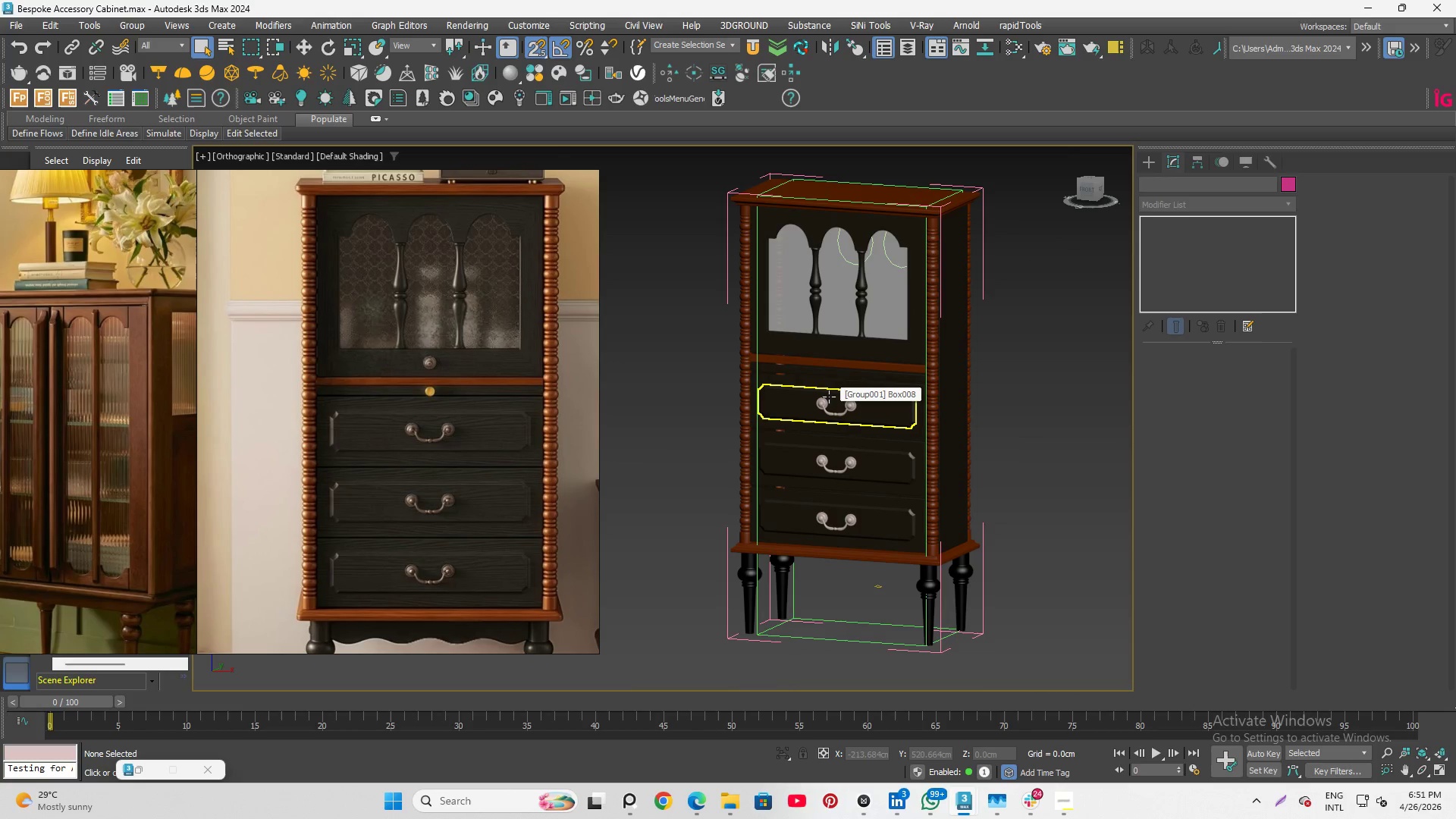 
scroll: coordinate [828, 412], scroll_direction: down, amount: 1.0
 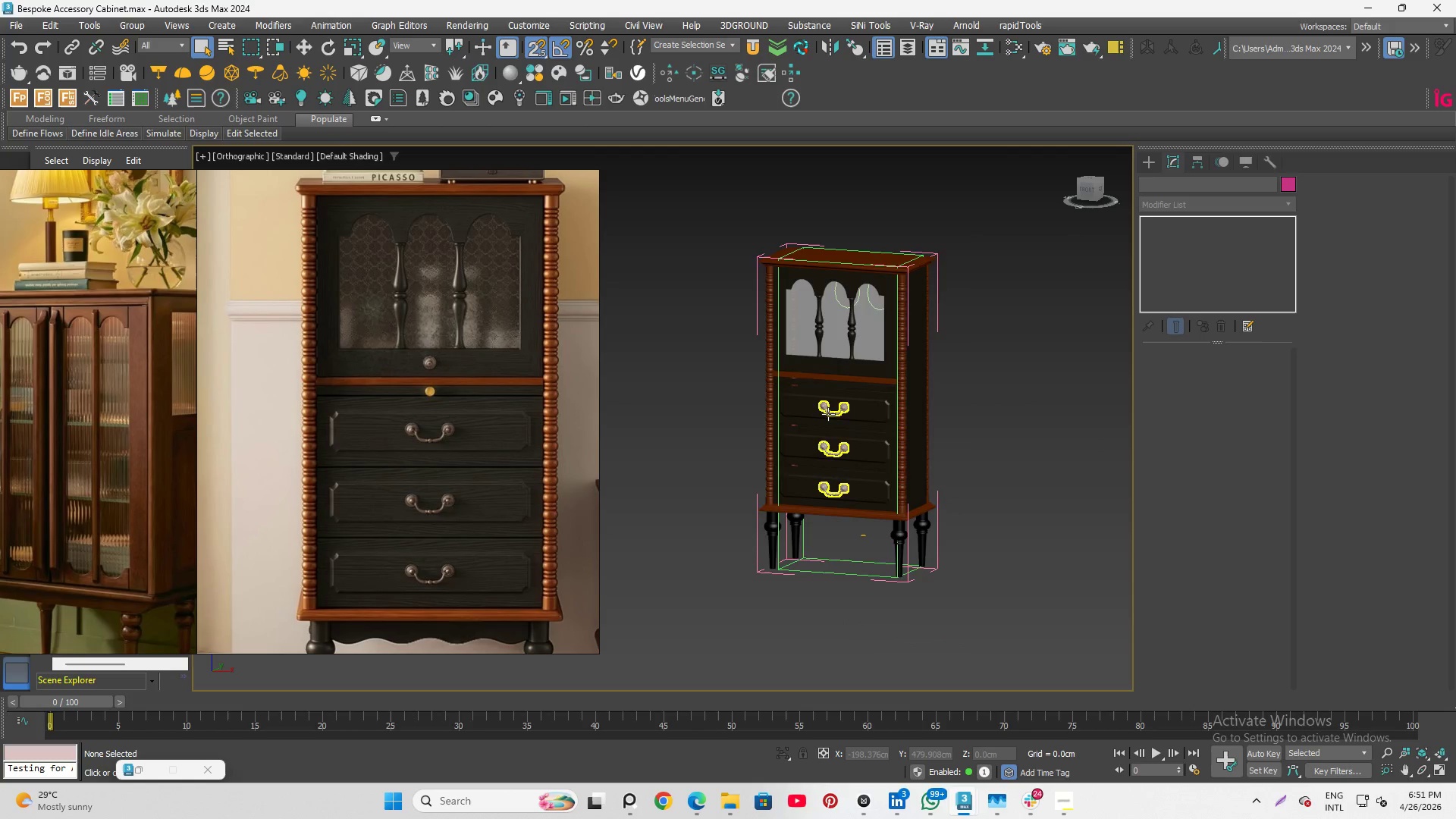 
scroll: coordinate [828, 414], scroll_direction: up, amount: 1.0
 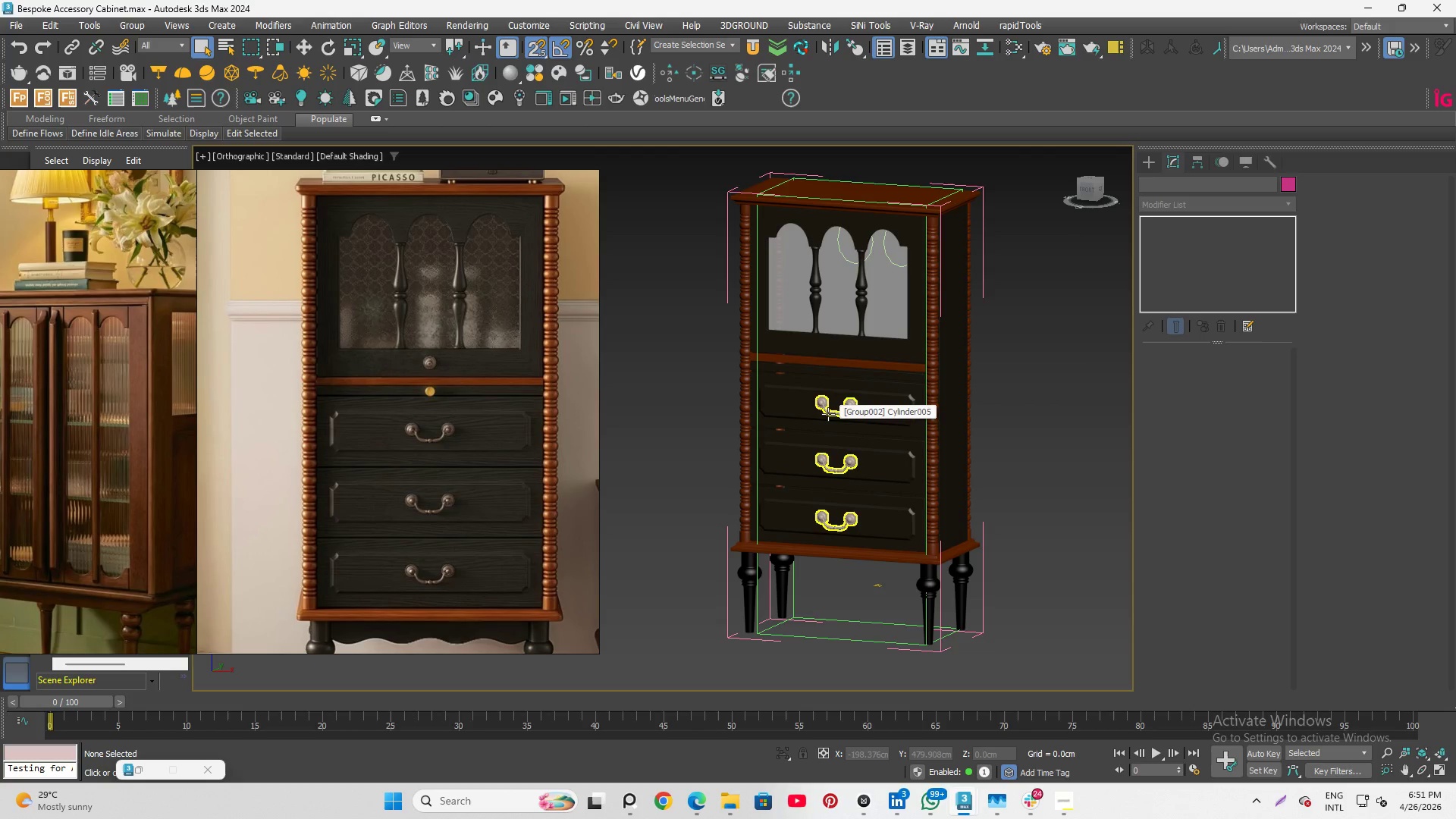 
wait(7.99)
 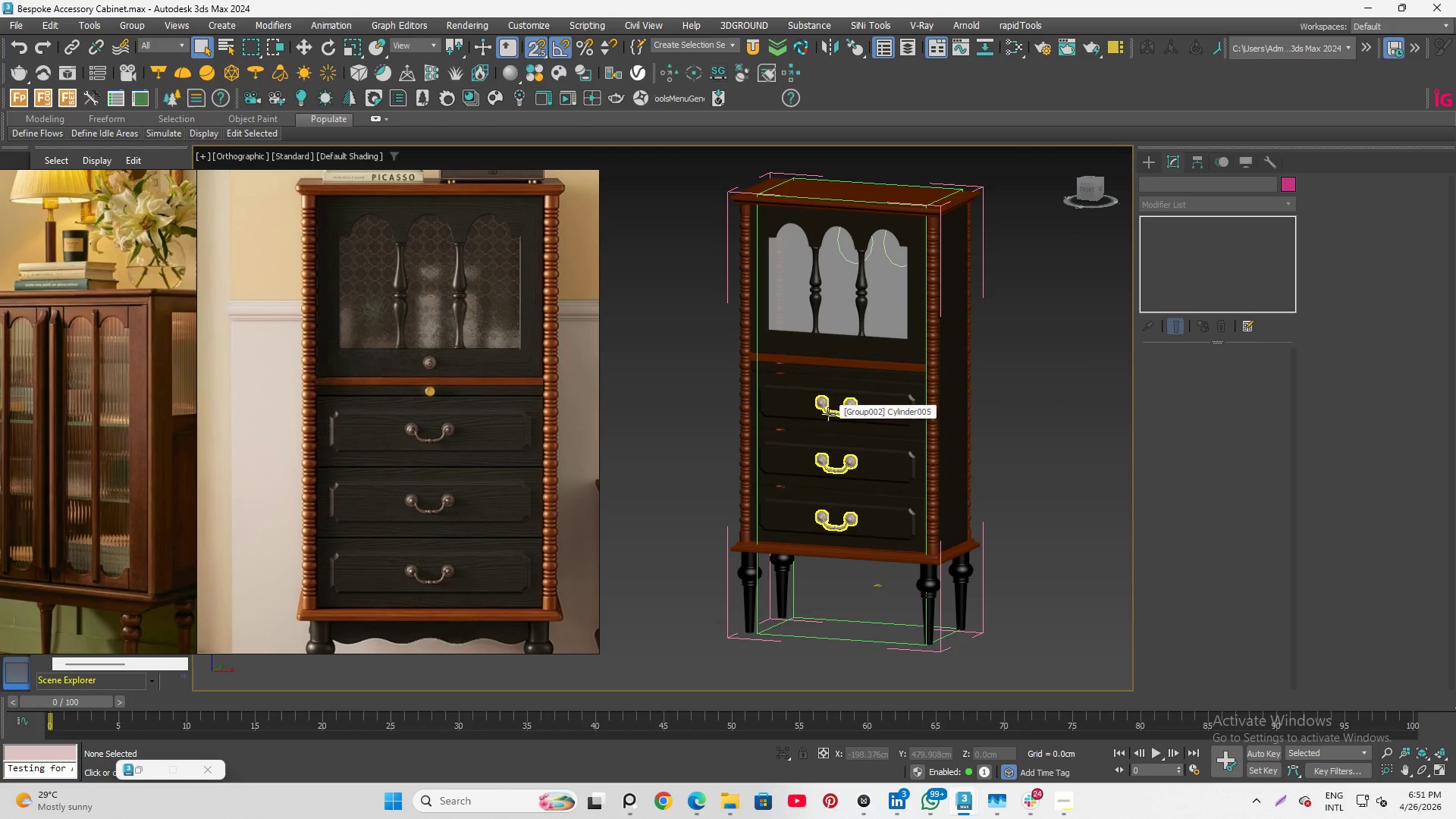 
scroll: coordinate [828, 414], scroll_direction: up, amount: 4.0
 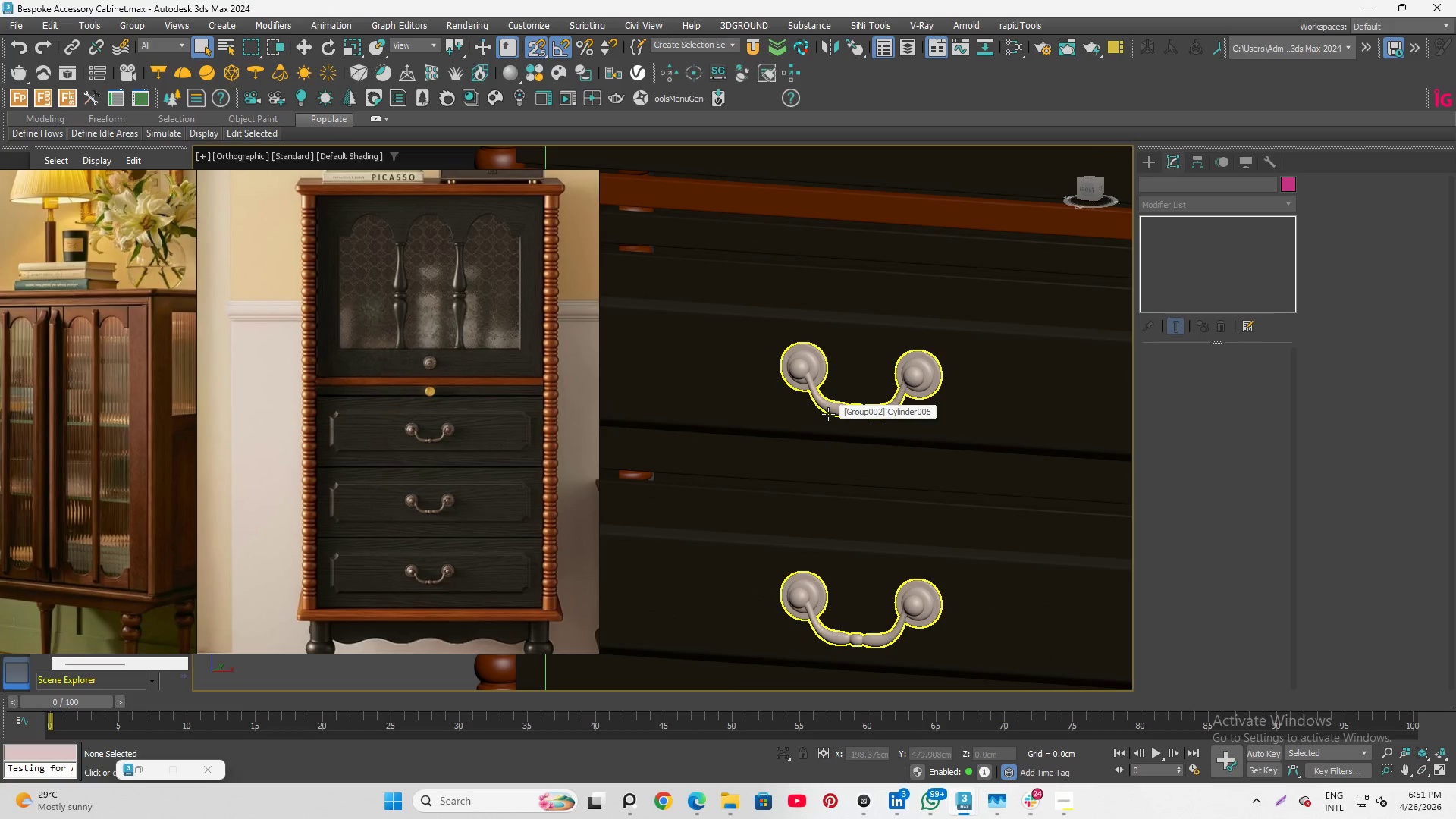 
wait(6.85)
 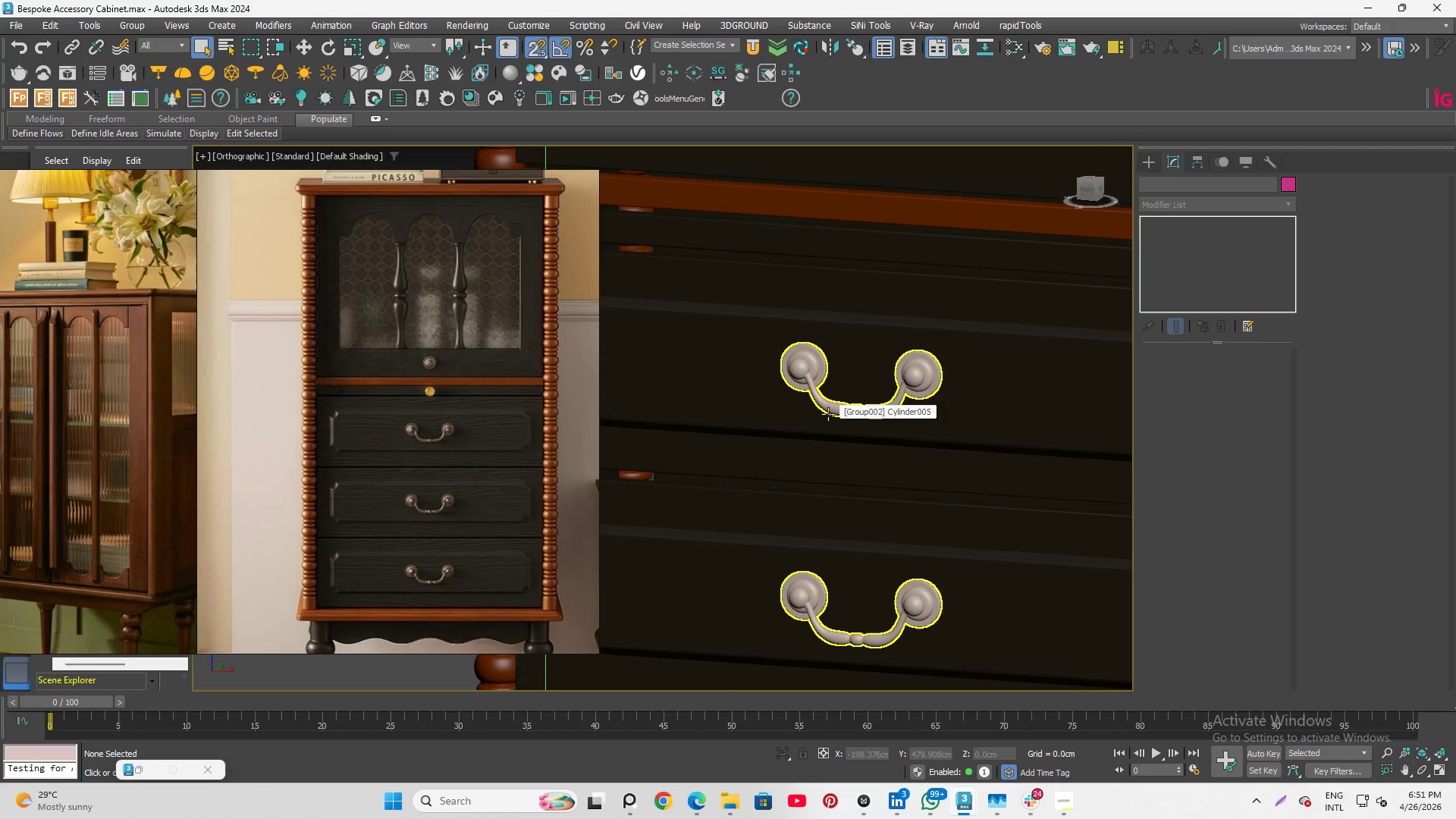 
scroll: coordinate [828, 414], scroll_direction: down, amount: 2.0
 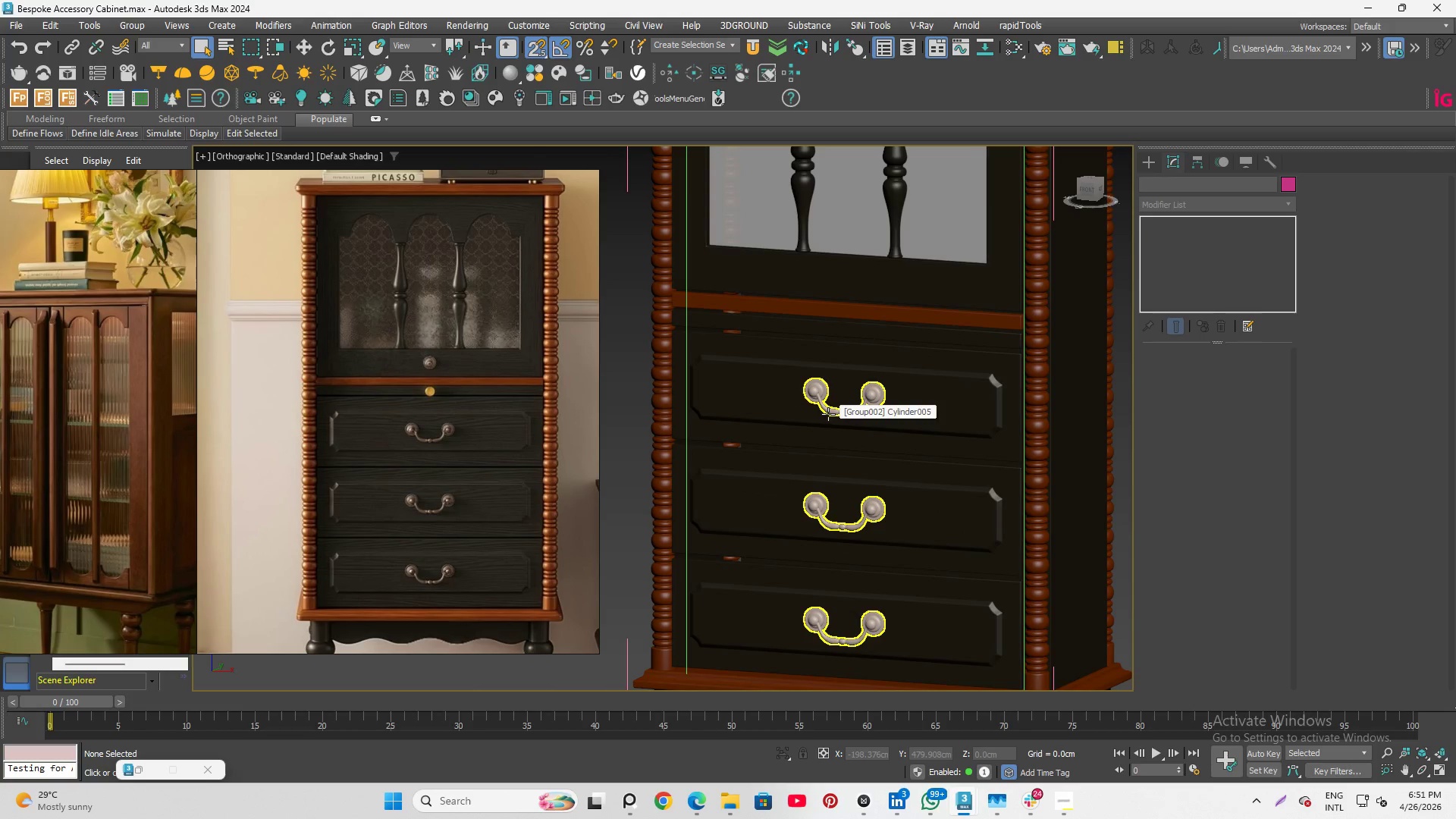 
scroll: coordinate [829, 414], scroll_direction: up, amount: 5.0
 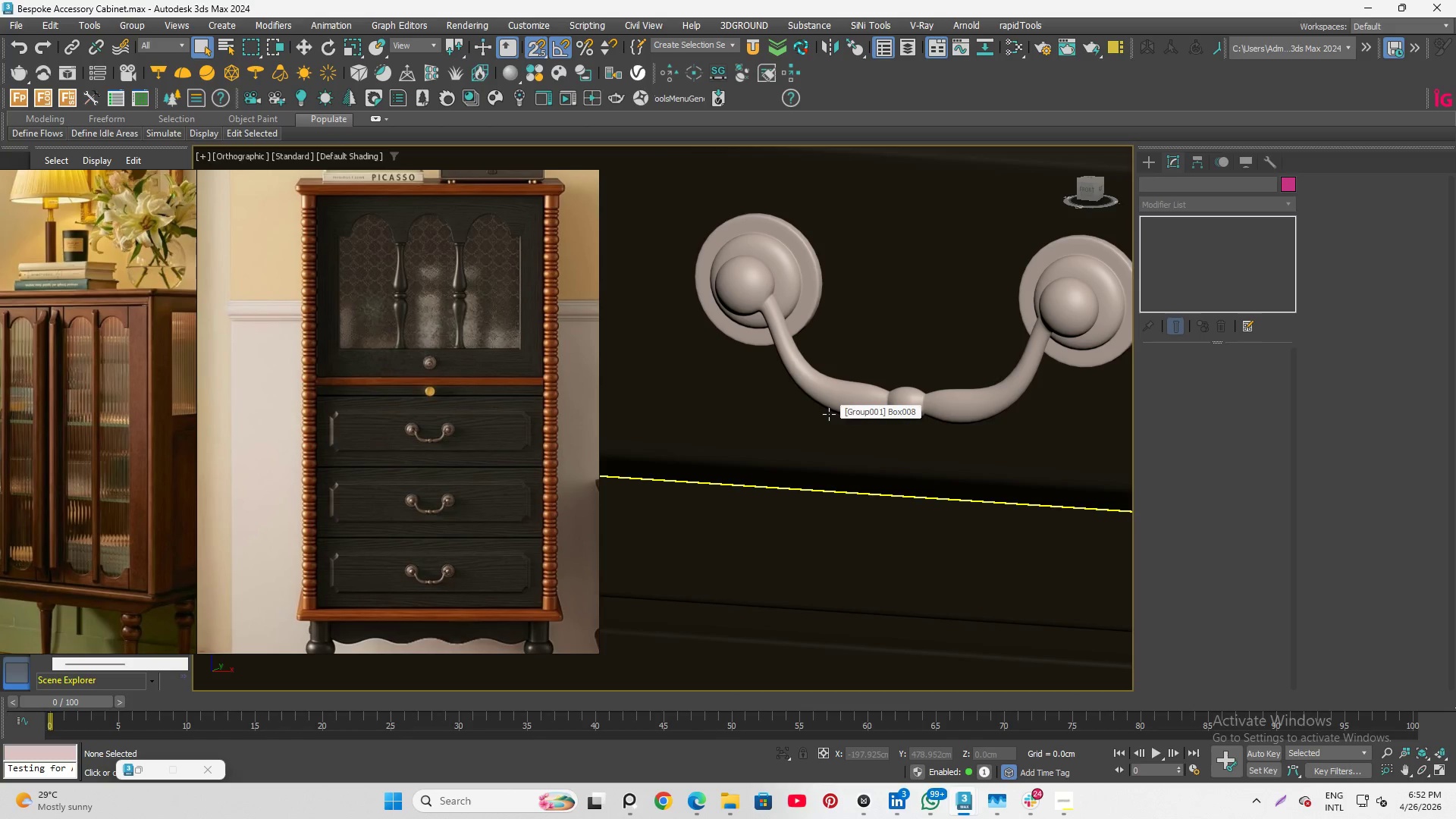 
wait(11.29)
 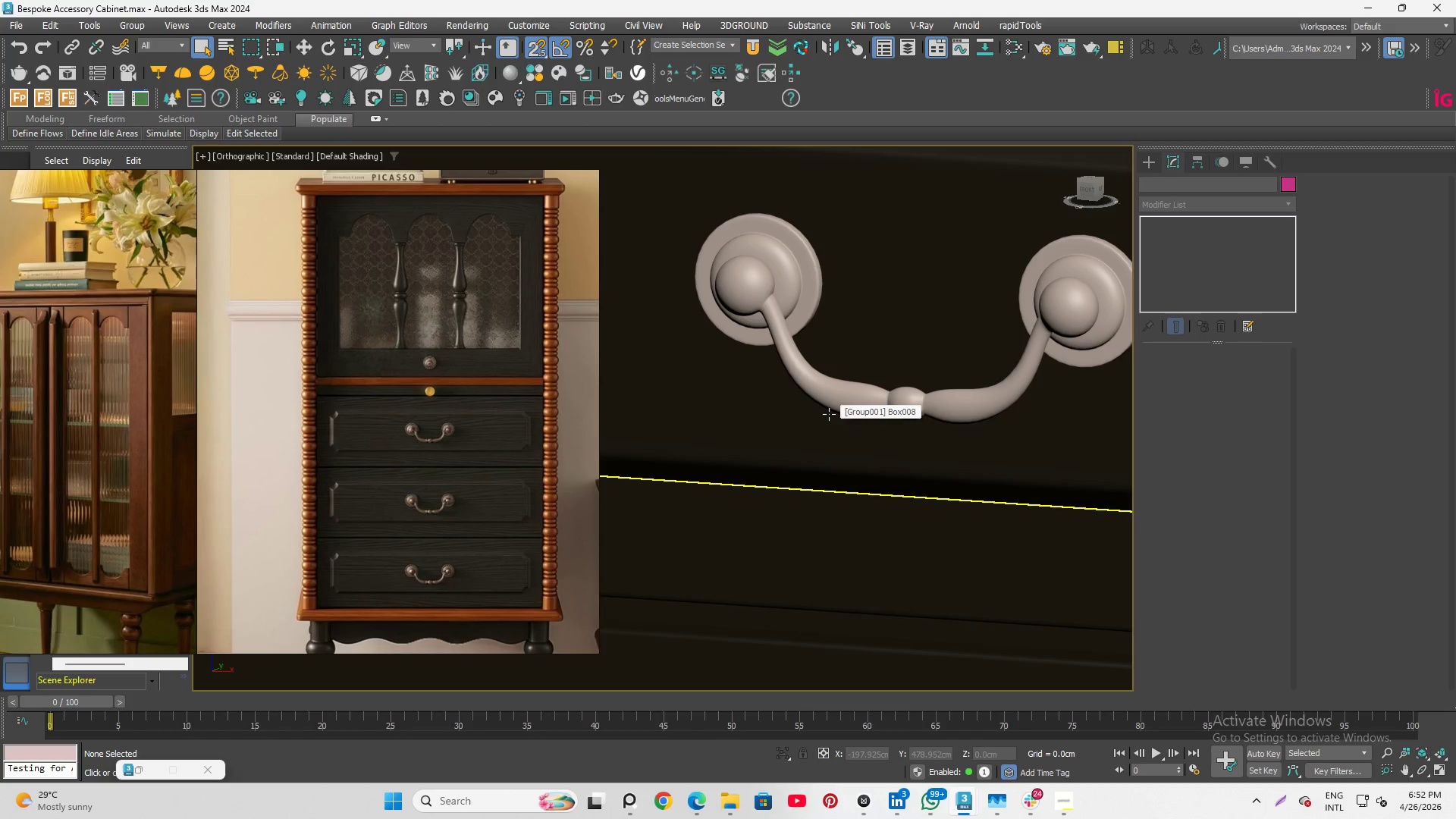 
scroll: coordinate [811, 425], scroll_direction: down, amount: 1.0
 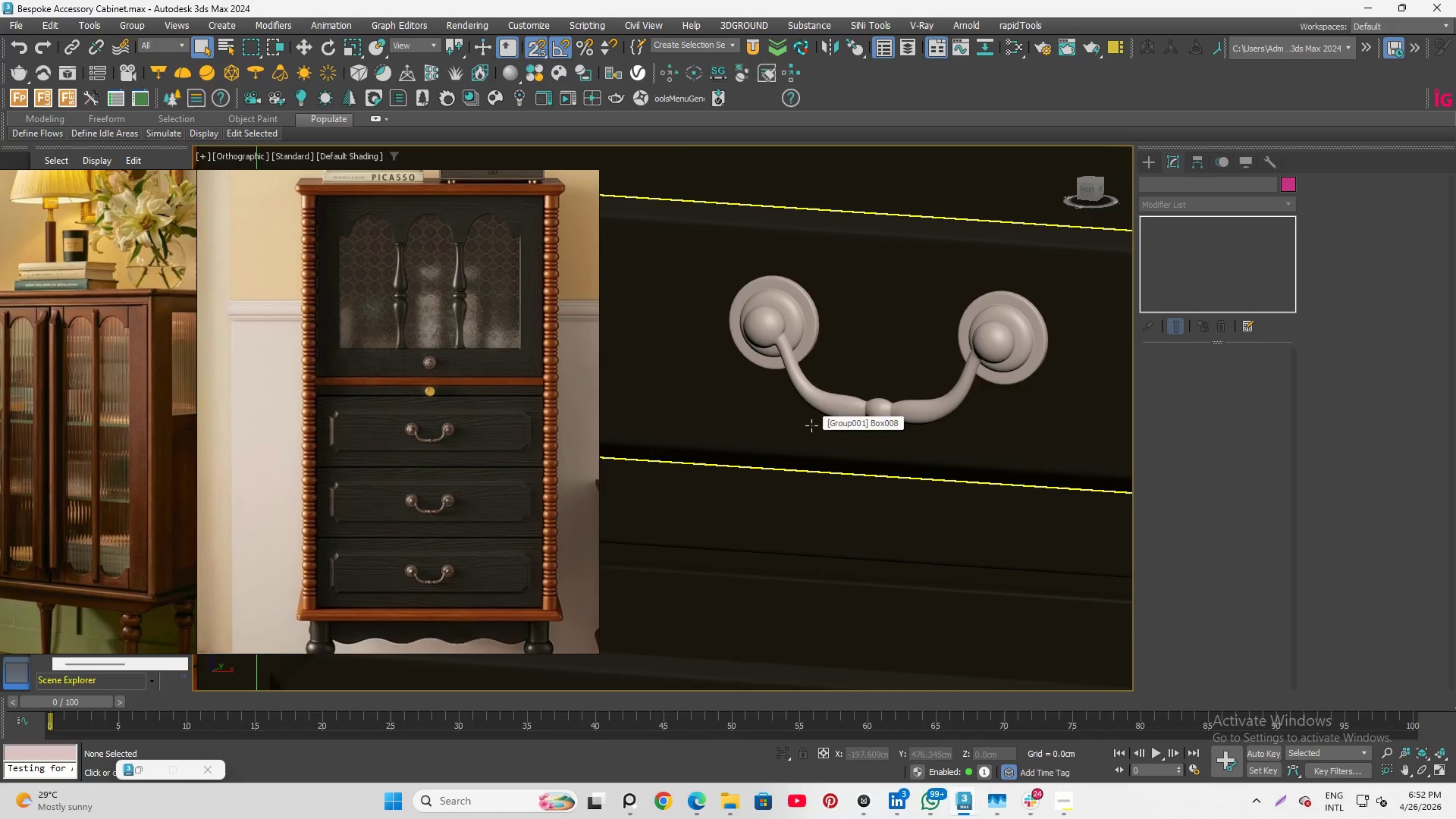 
scroll: coordinate [915, 397], scroll_direction: up, amount: 7.0
 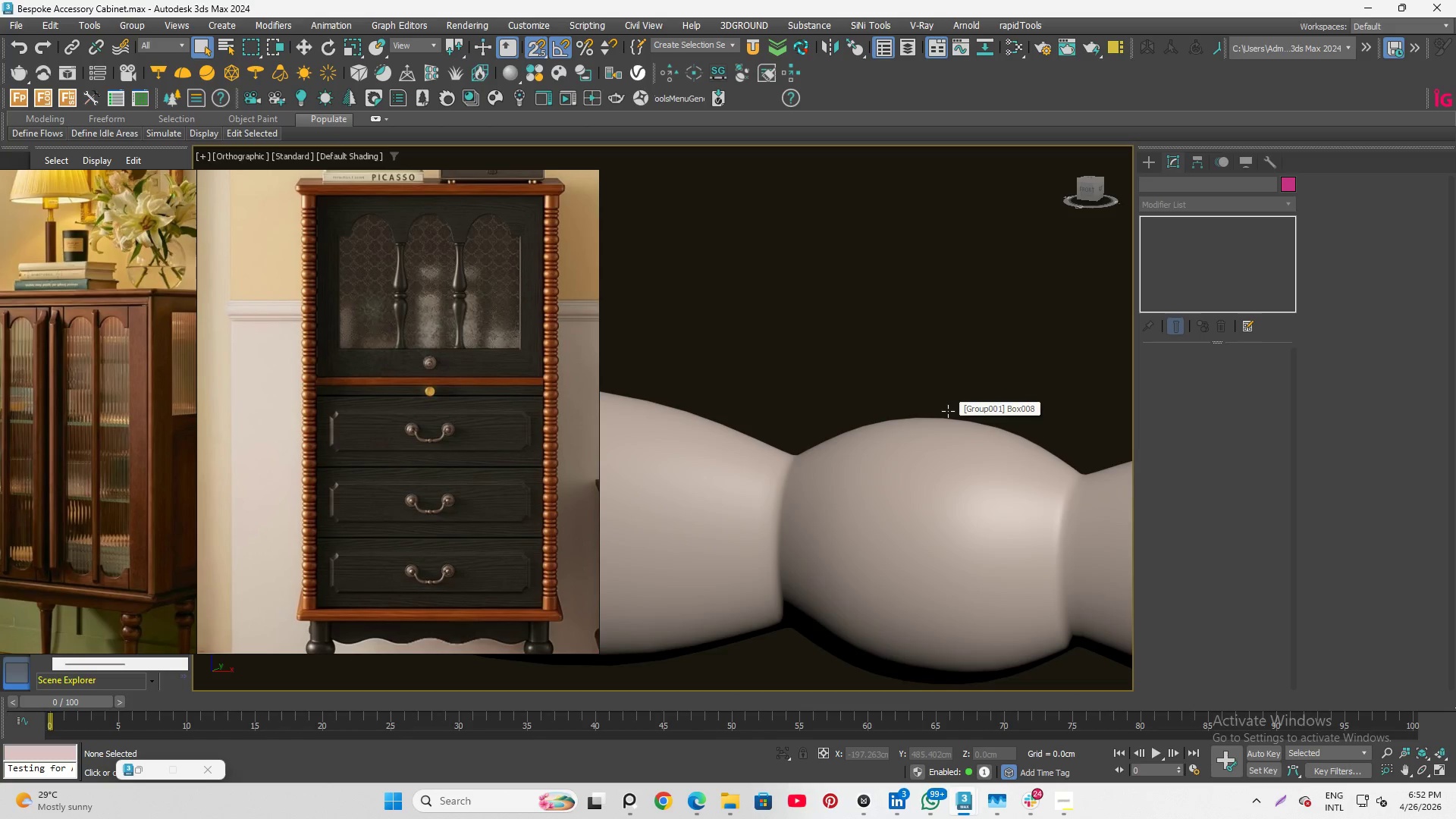 
wait(9.74)
 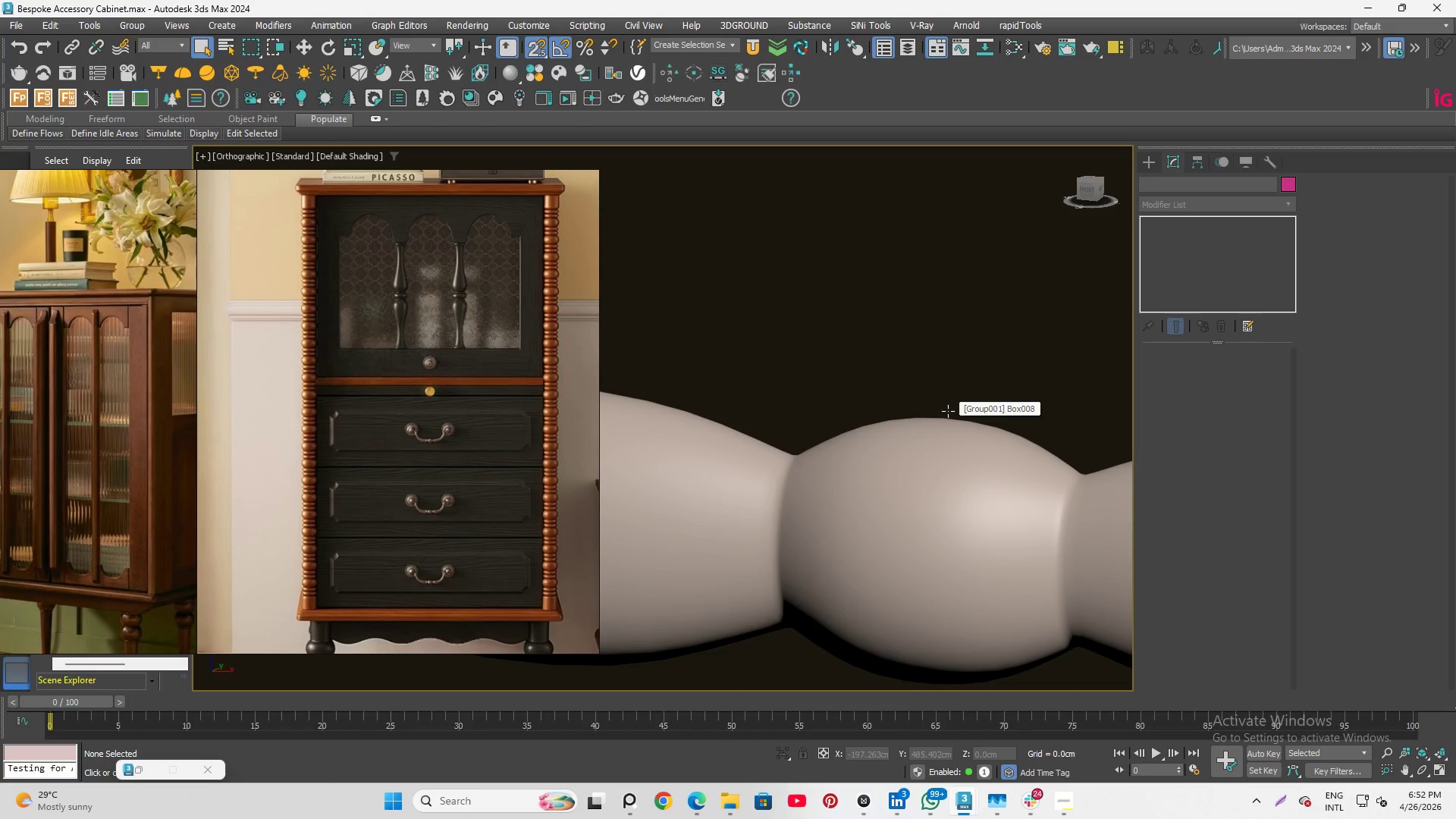 
scroll: coordinate [945, 413], scroll_direction: up, amount: 3.0
 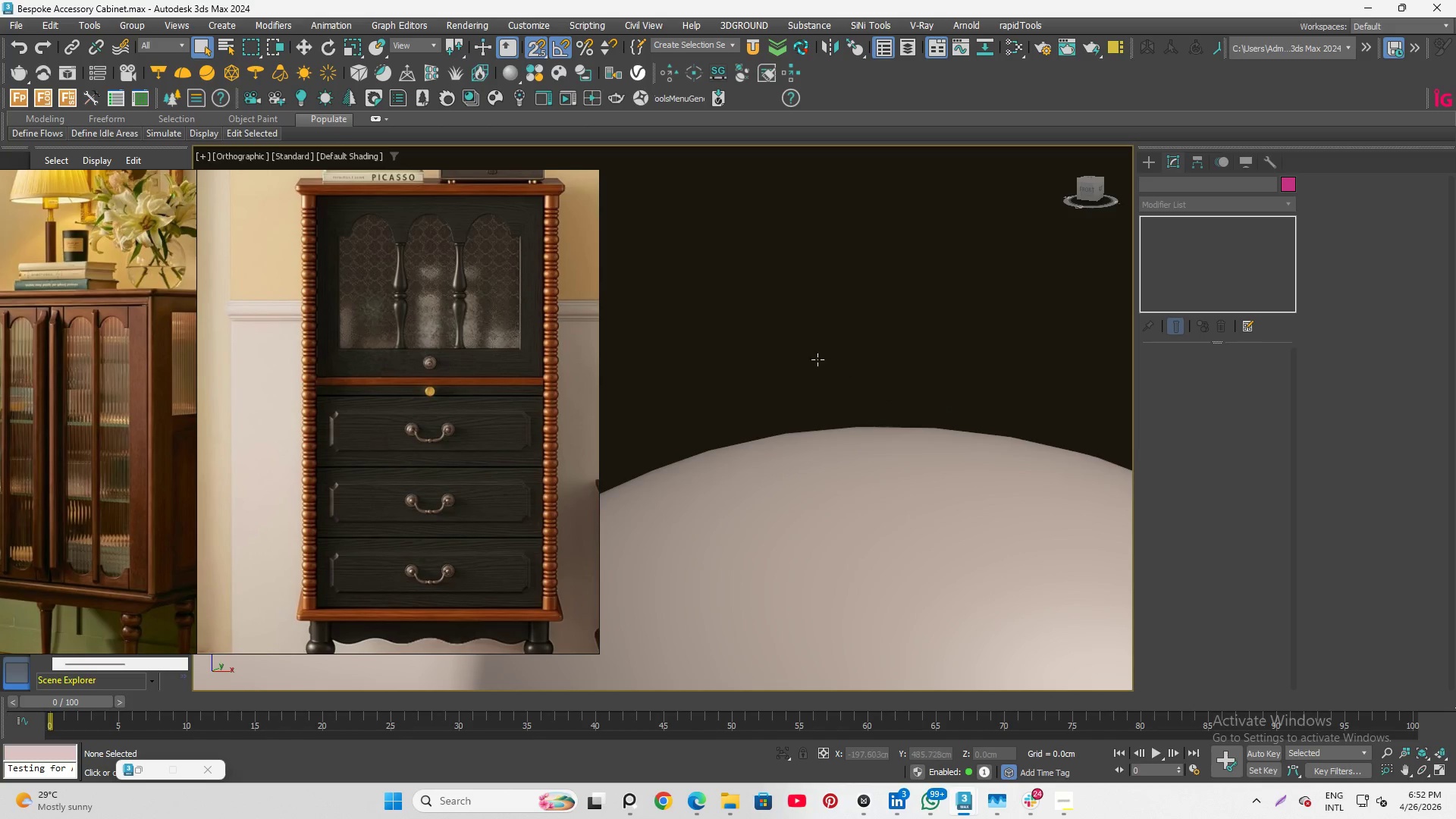 
scroll: coordinate [801, 364], scroll_direction: down, amount: 10.0
 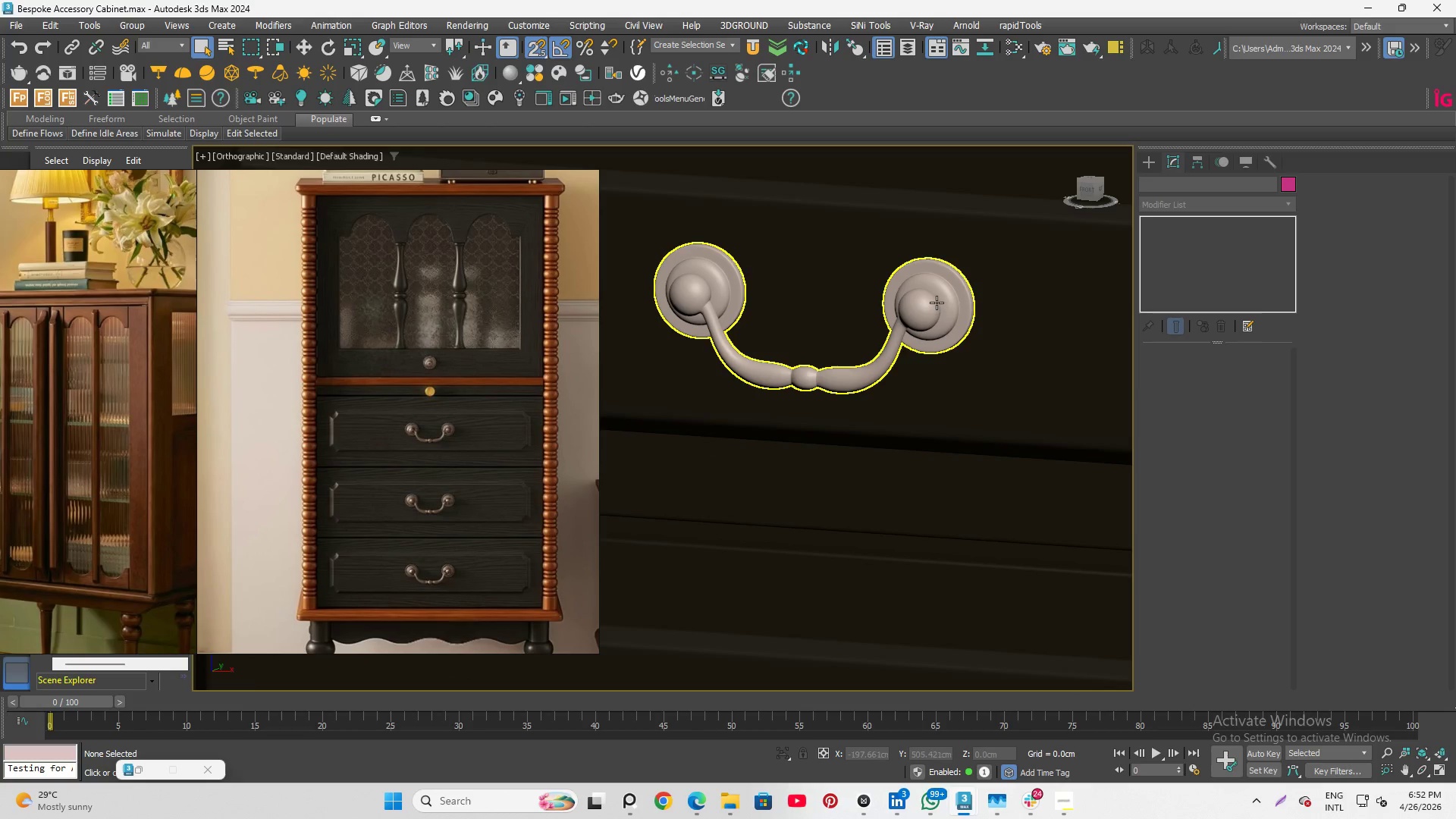 
left_click([937, 303])
 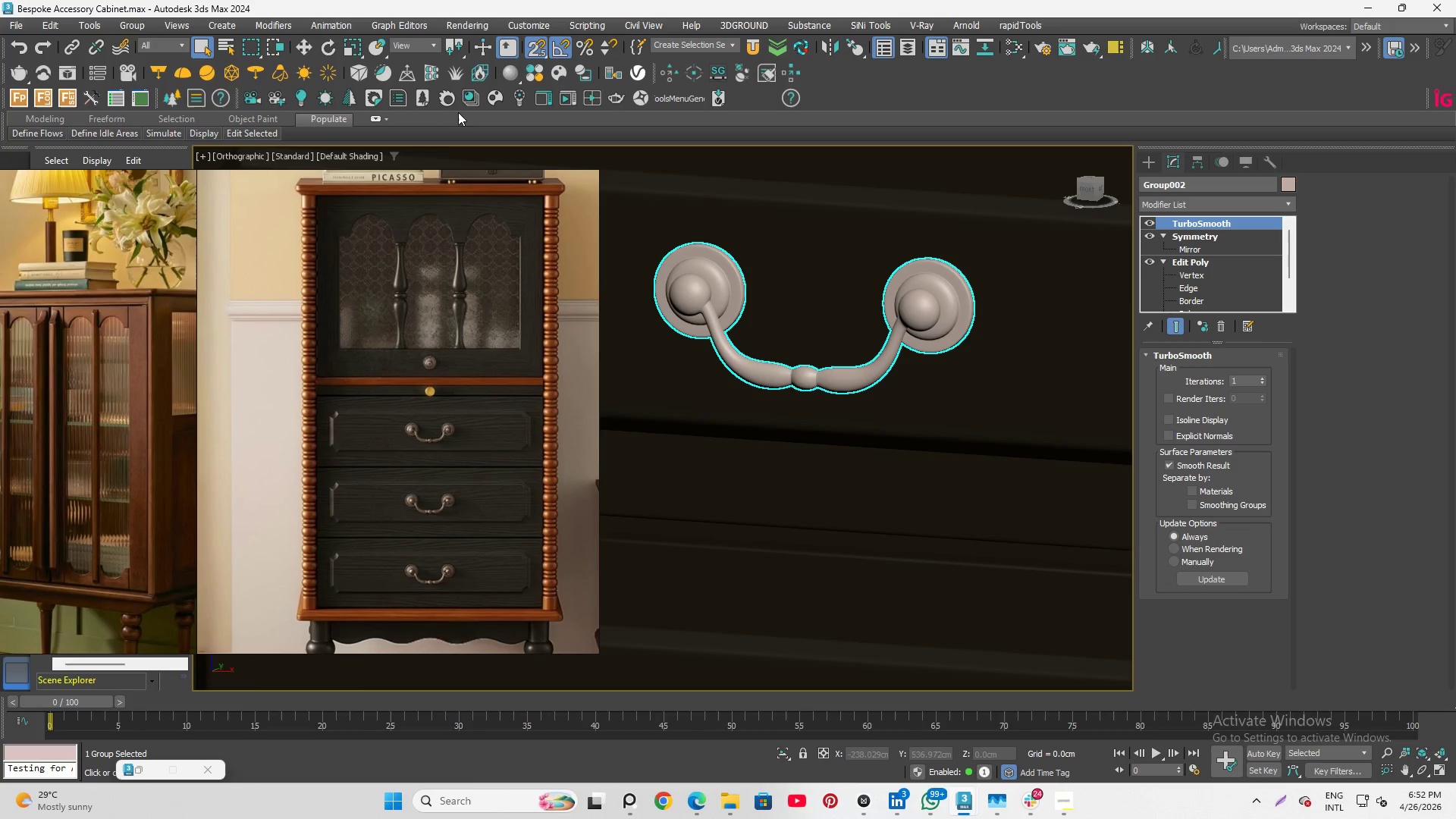 
key(F4)
 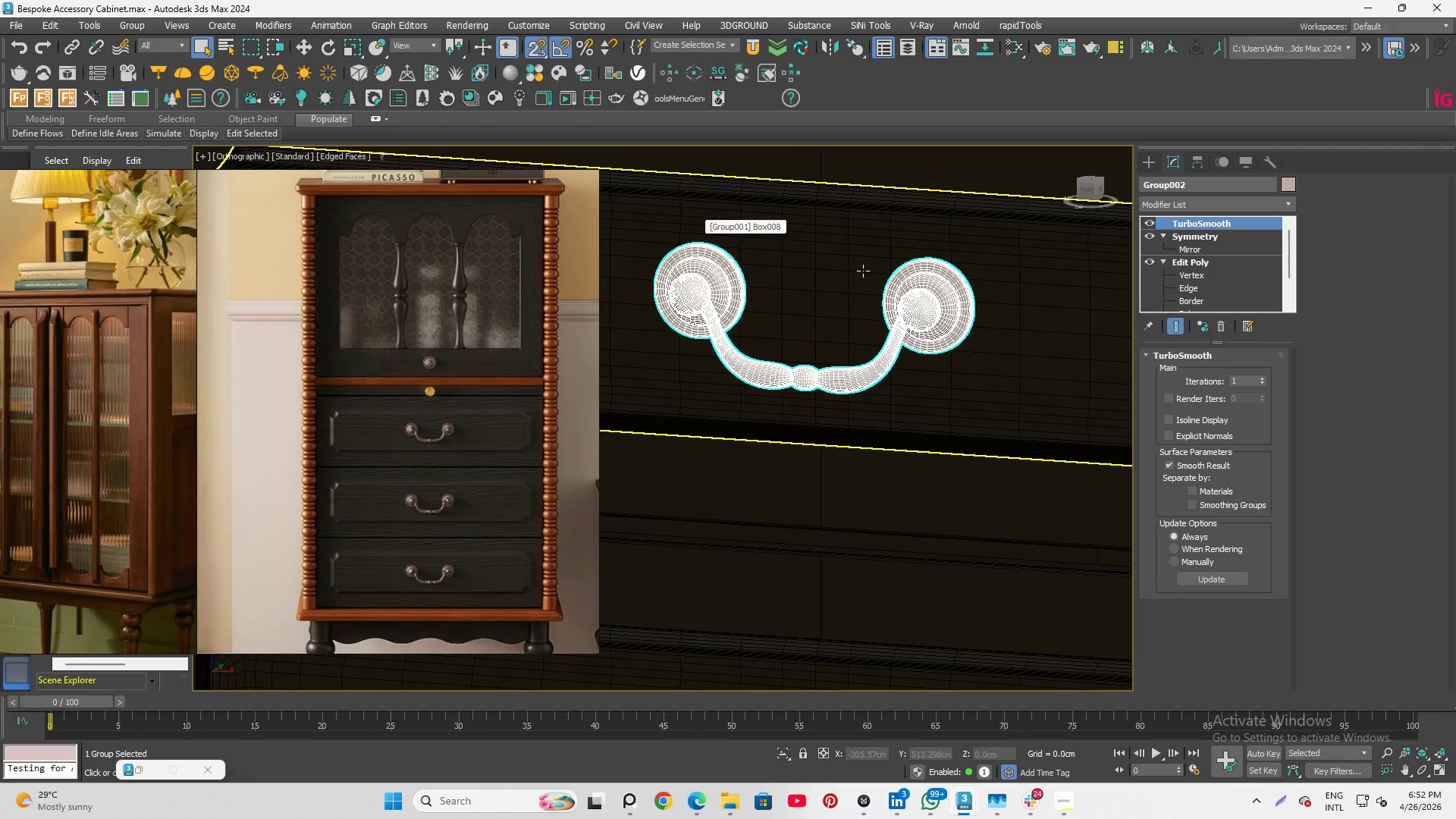 
scroll: coordinate [999, 308], scroll_direction: up, amount: 4.0
 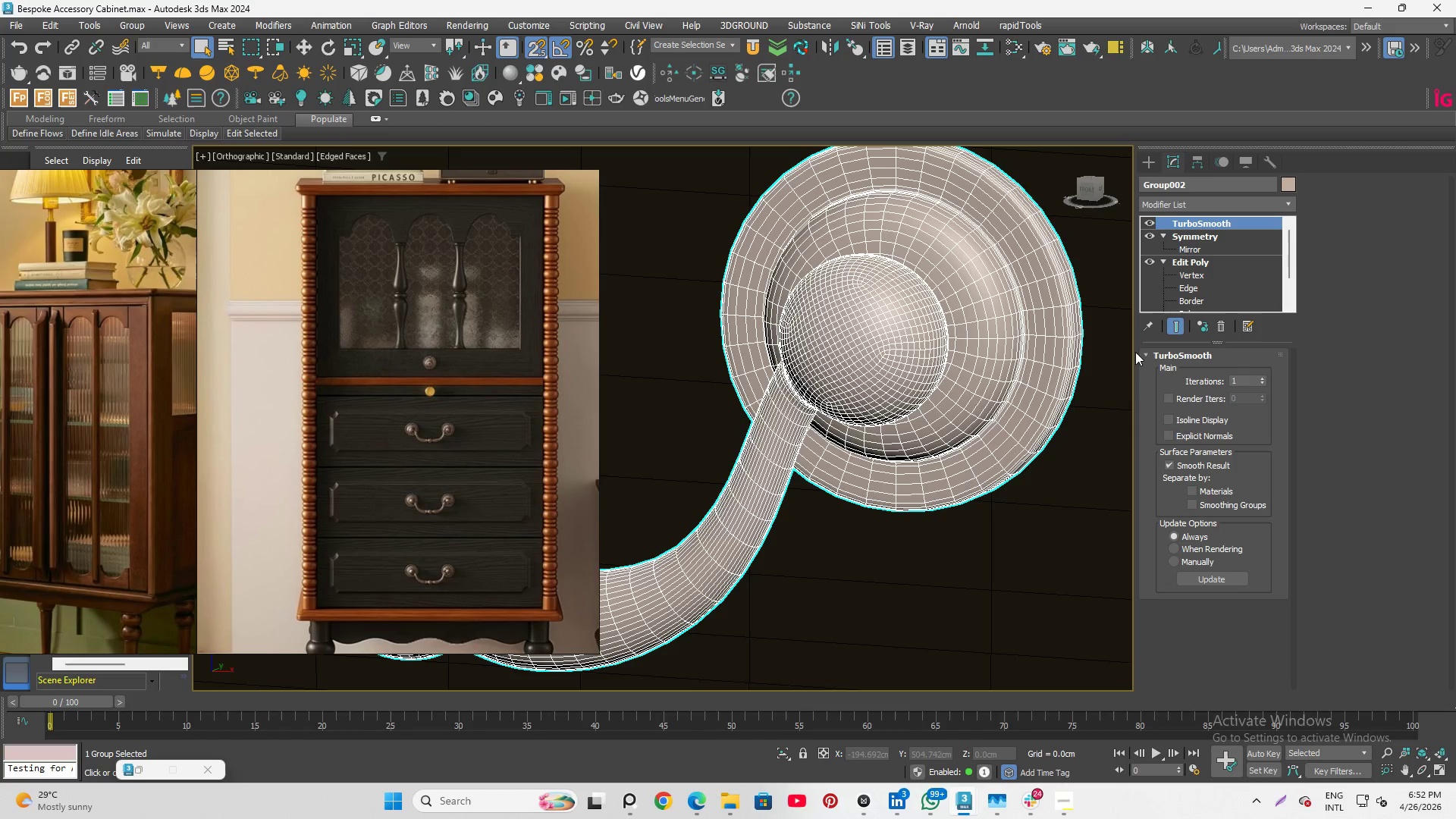 
wait(6.84)
 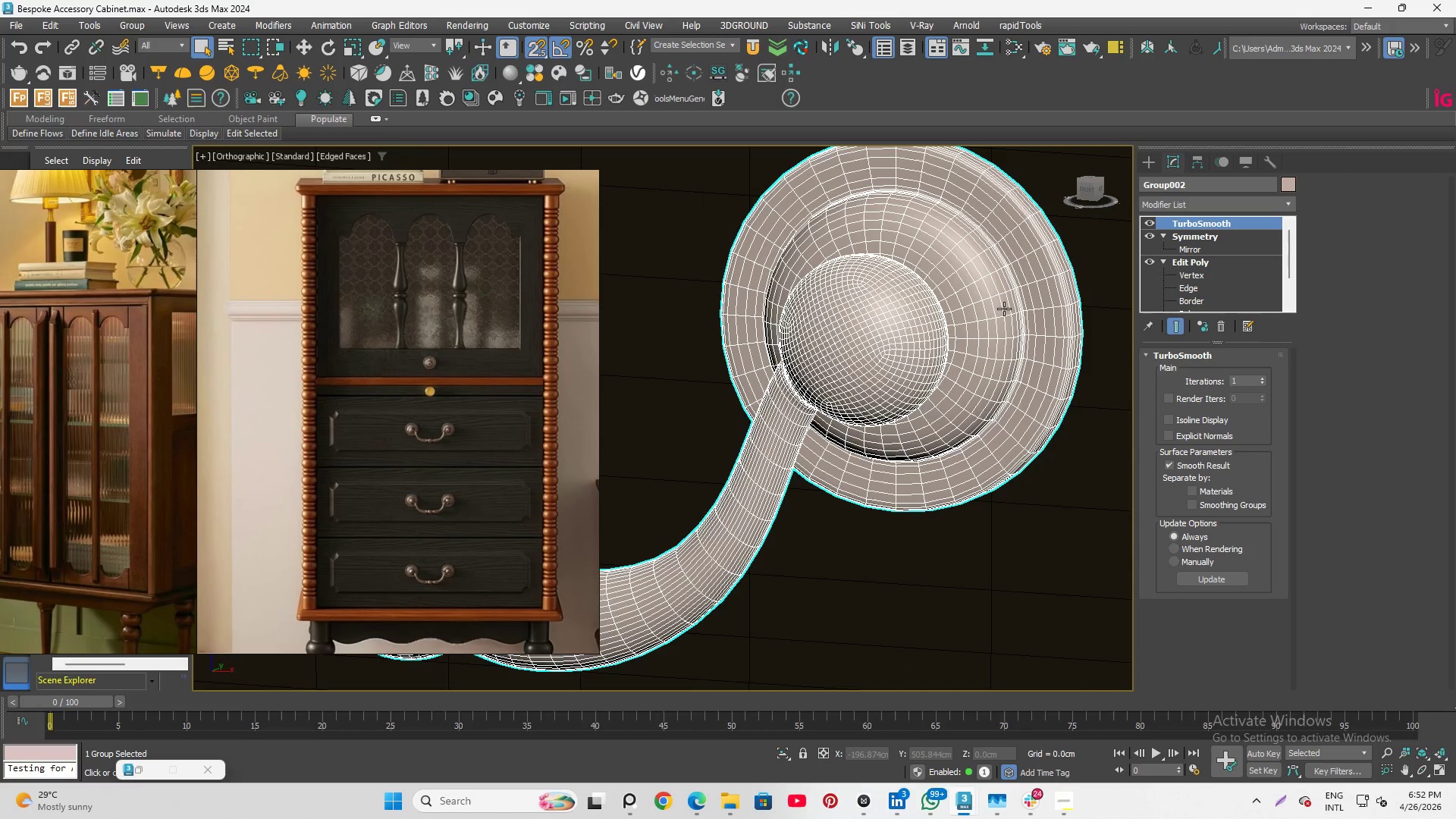 
left_click([1262, 379])
 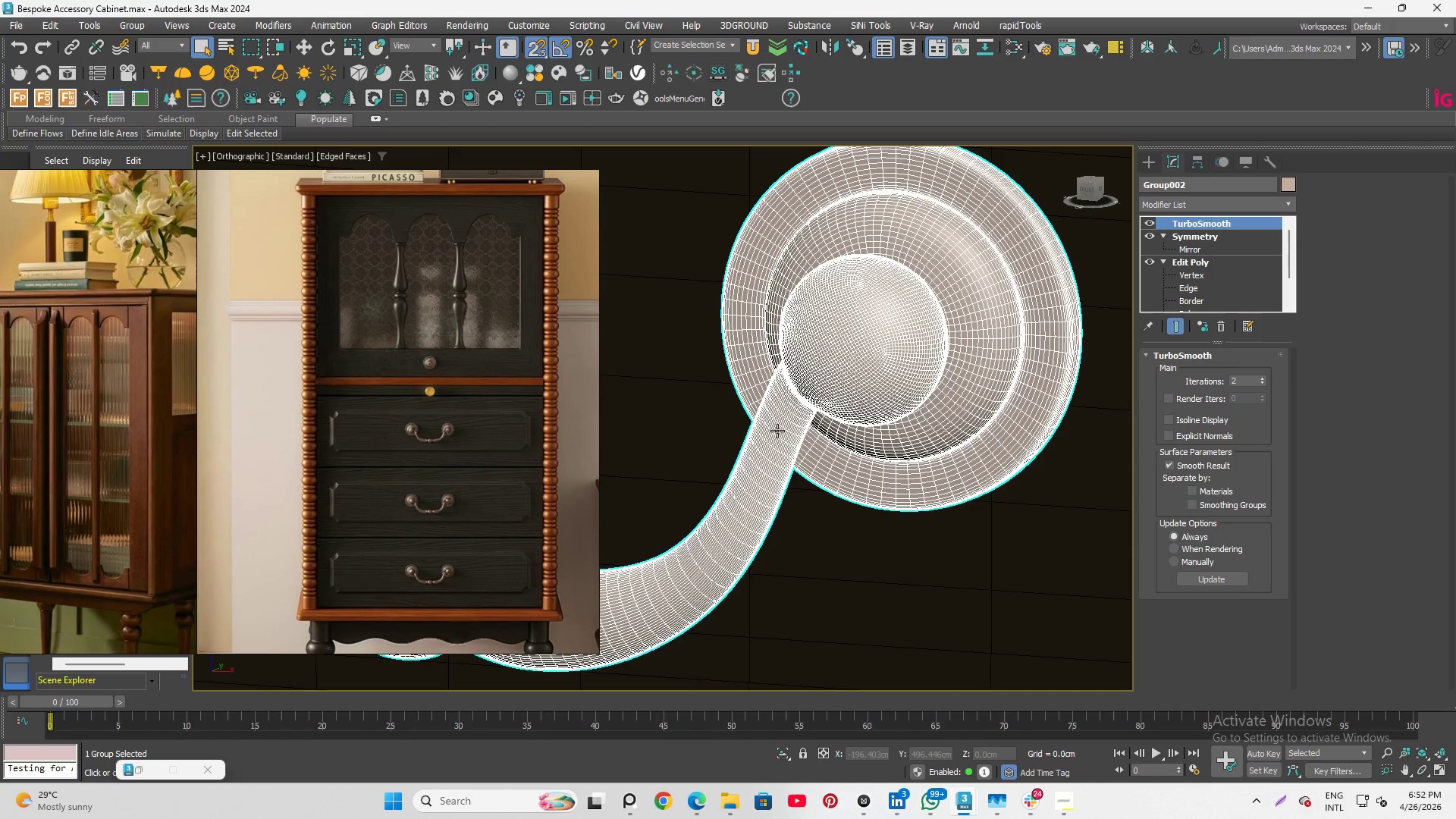 
left_click([915, 475])
 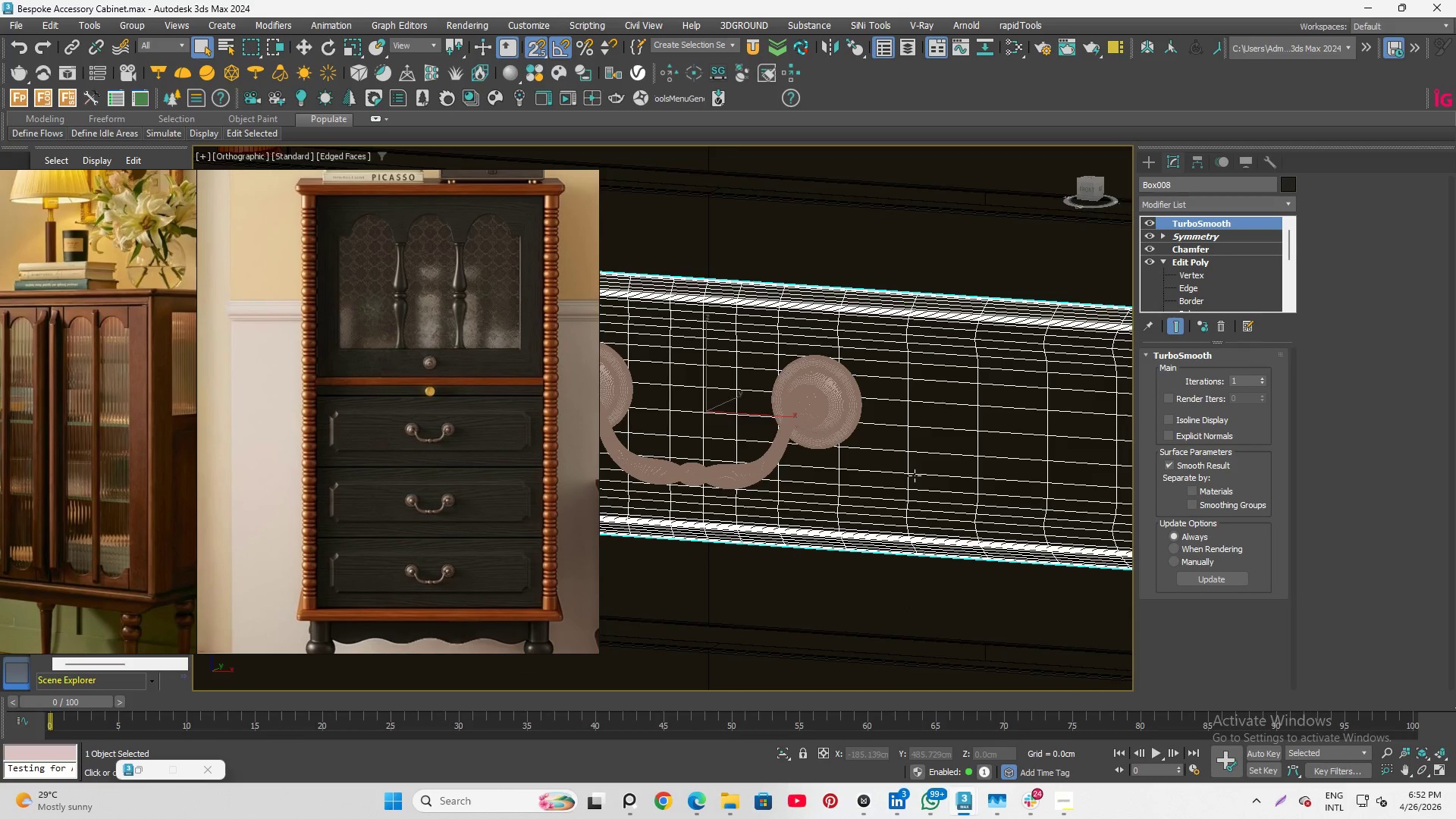 
scroll: coordinate [791, 428], scroll_direction: down, amount: 4.0
 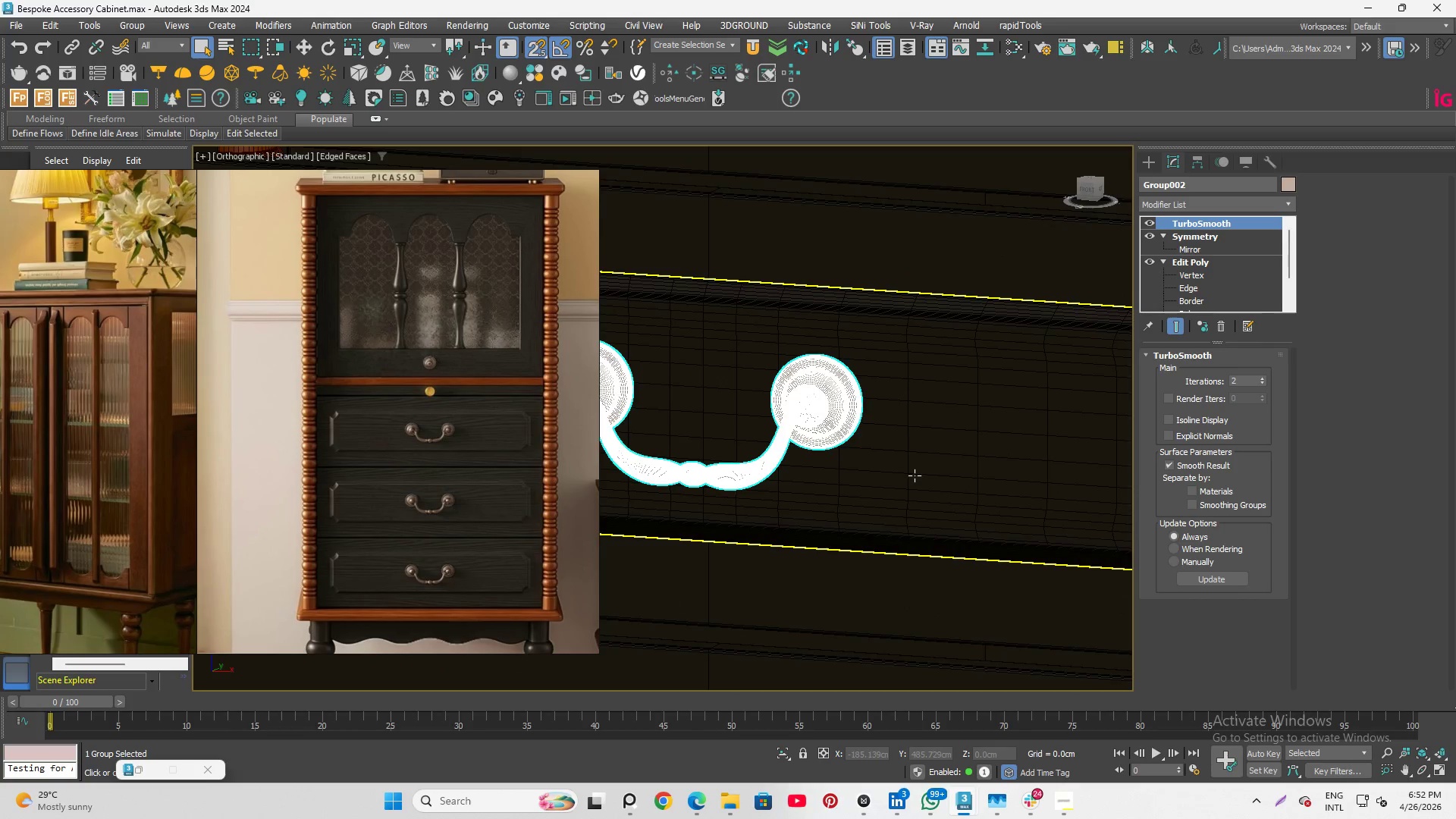 
key(F4)
 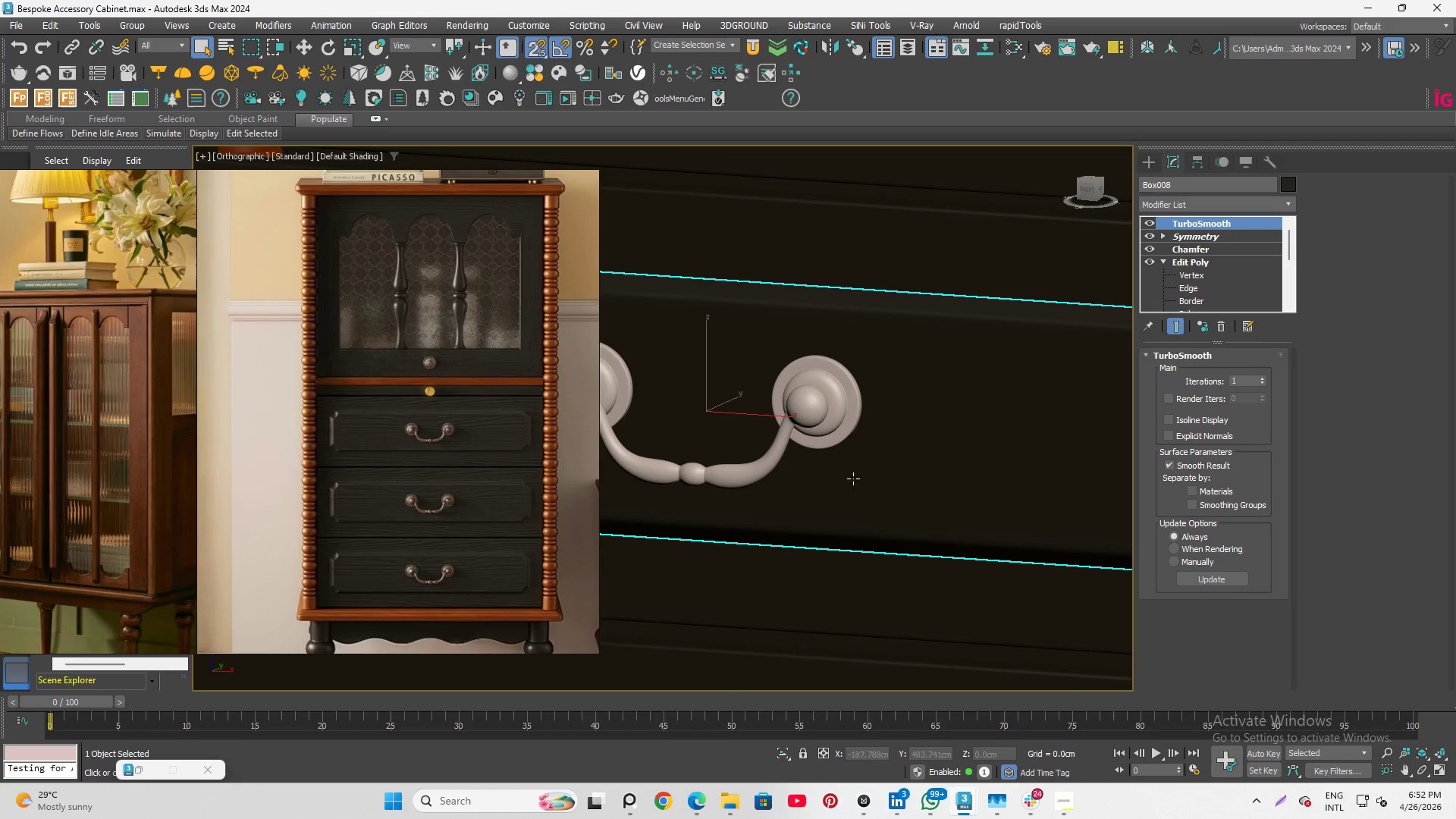 
scroll: coordinate [808, 372], scroll_direction: up, amount: 5.0
 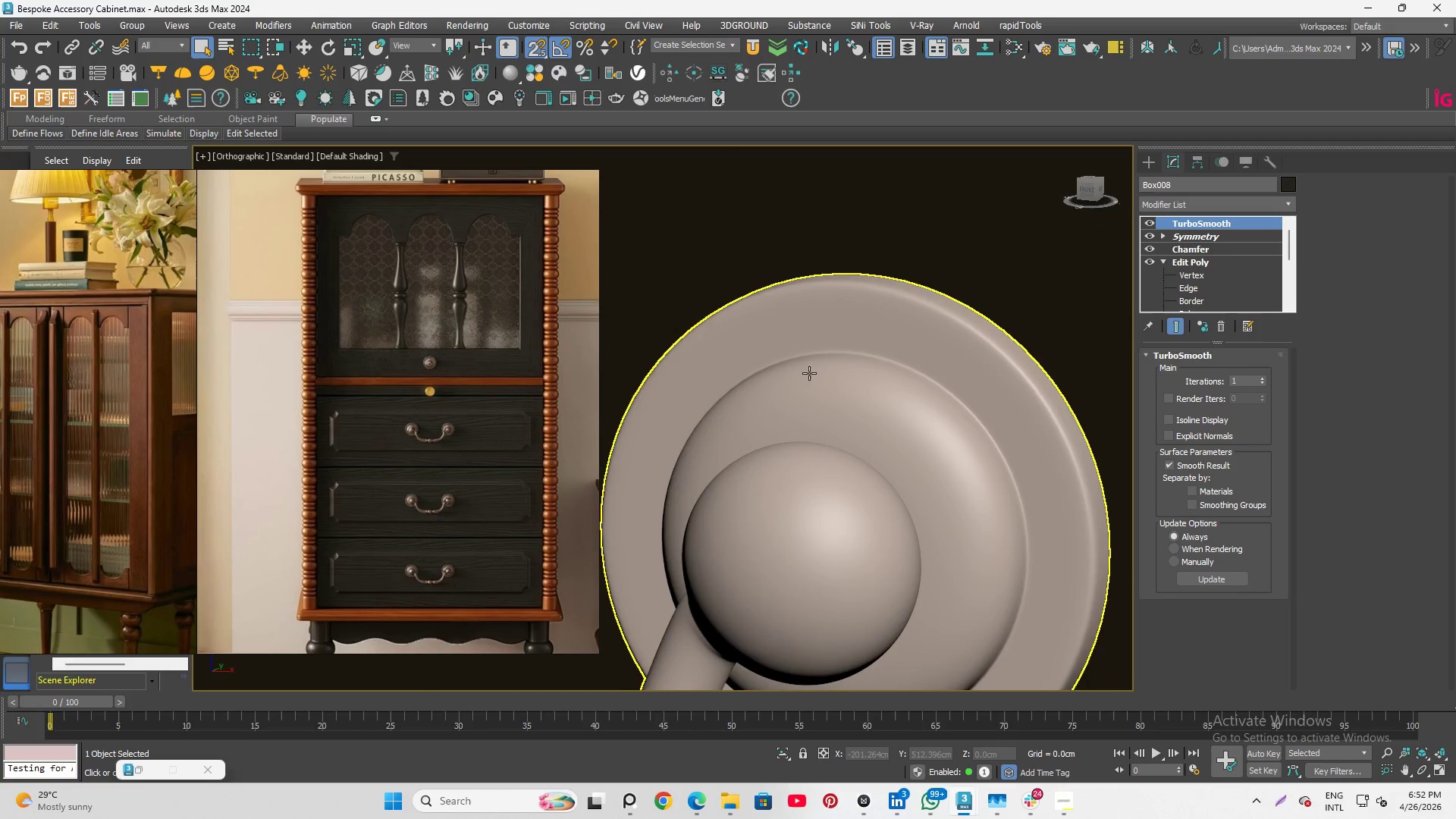 
scroll: coordinate [813, 376], scroll_direction: down, amount: 10.0
 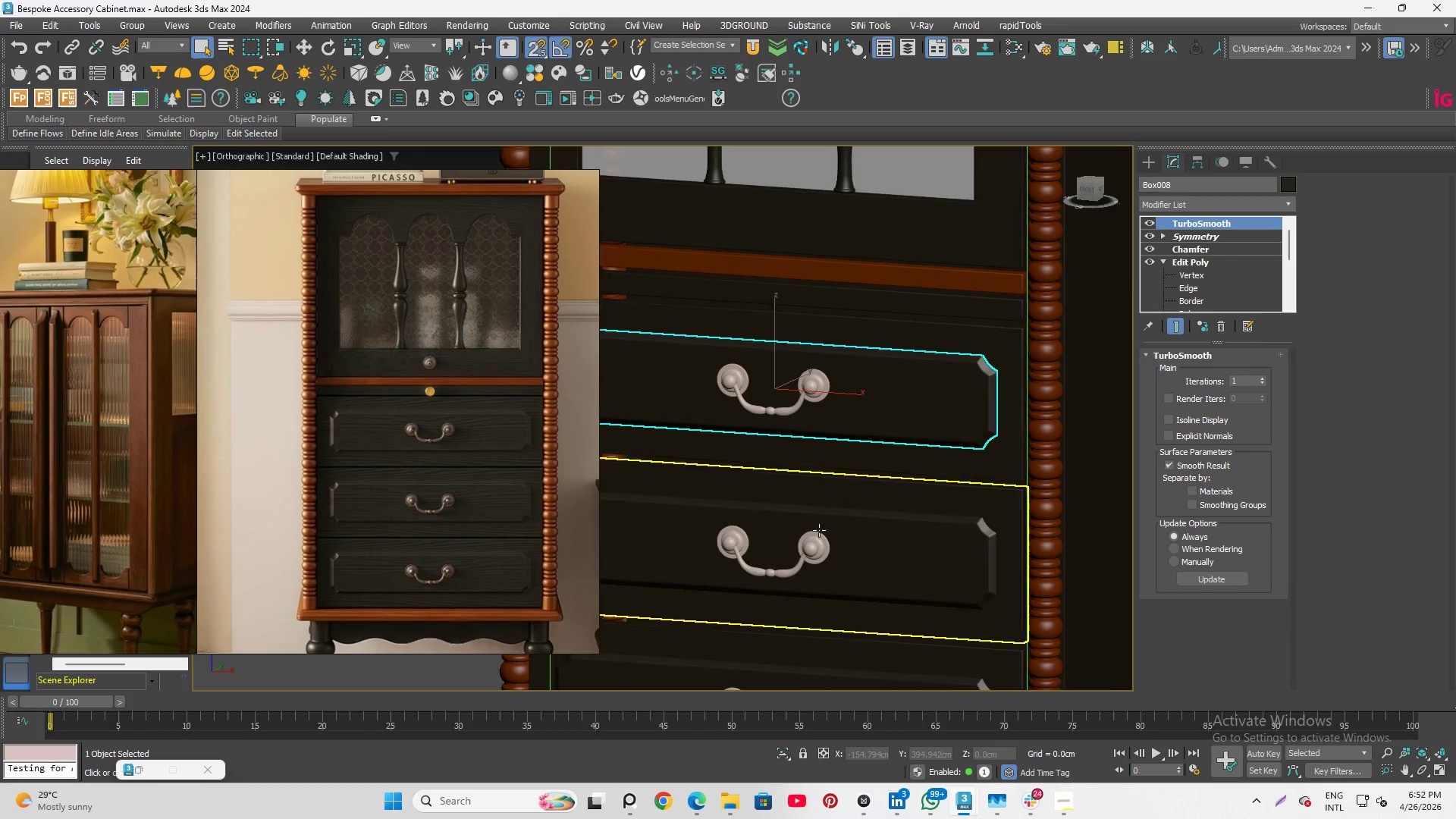 
scroll: coordinate [855, 541], scroll_direction: up, amount: 10.0
 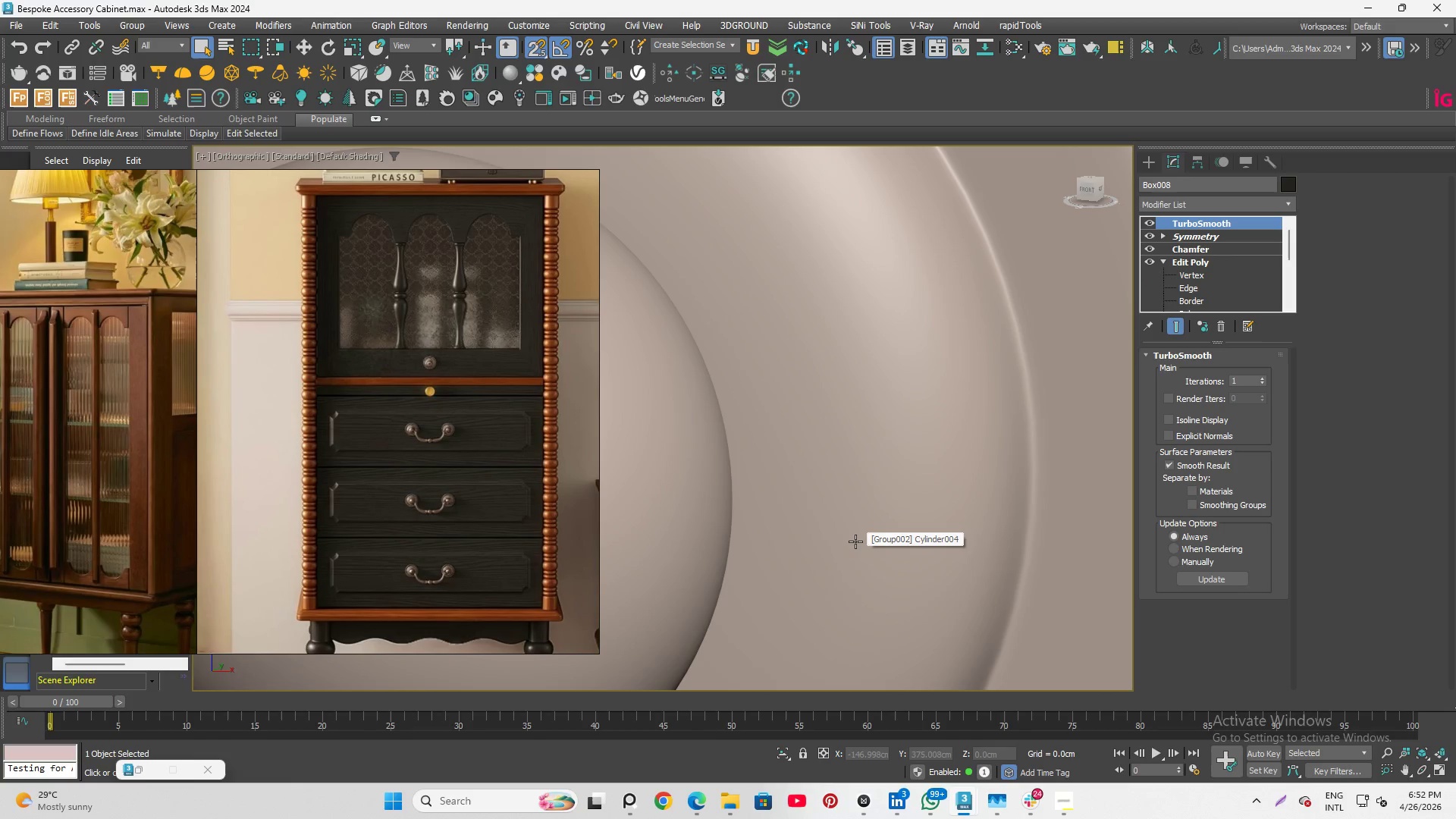 
scroll: coordinate [864, 537], scroll_direction: down, amount: 2.0
 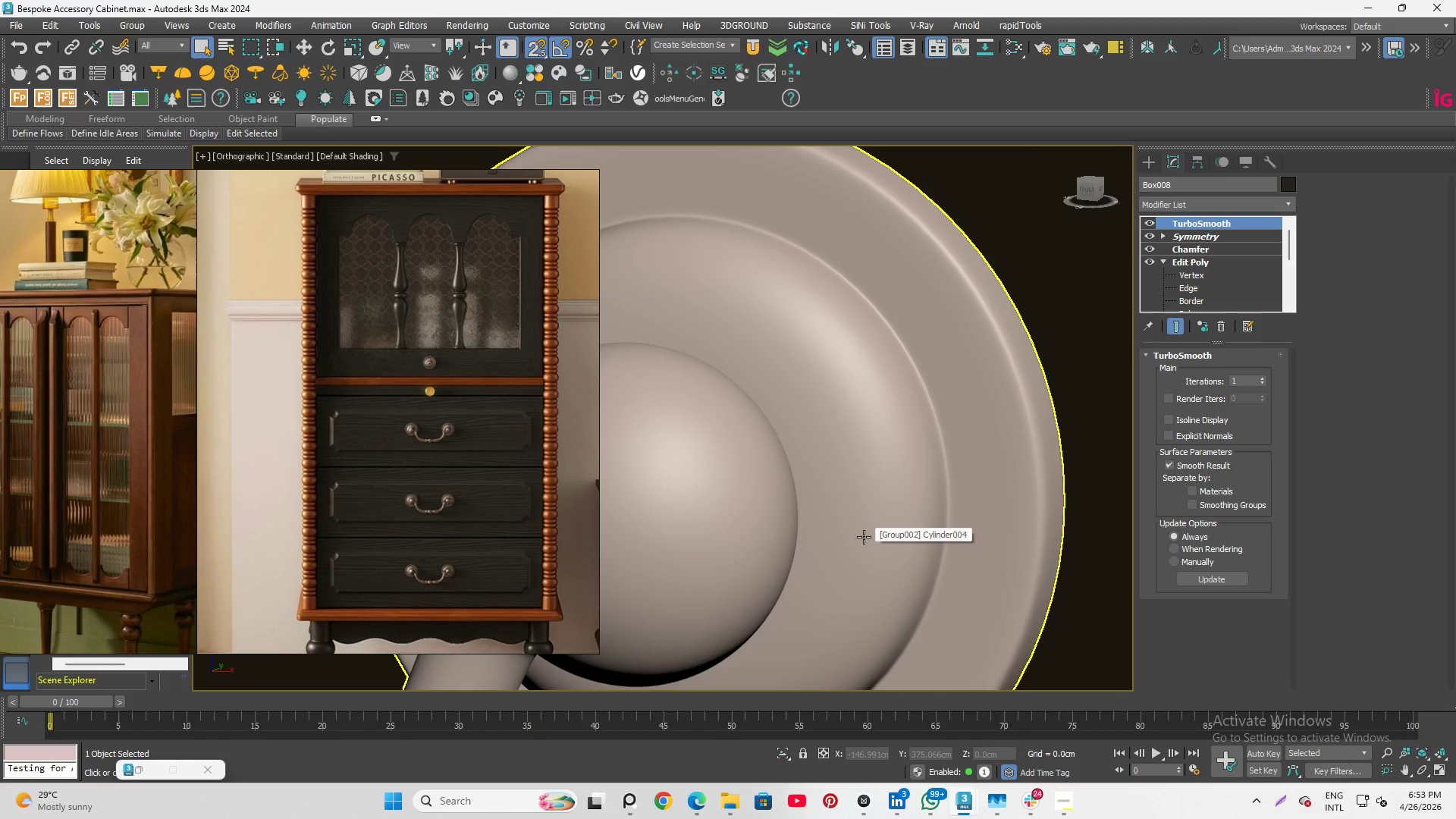 
scroll: coordinate [864, 537], scroll_direction: up, amount: 2.0
 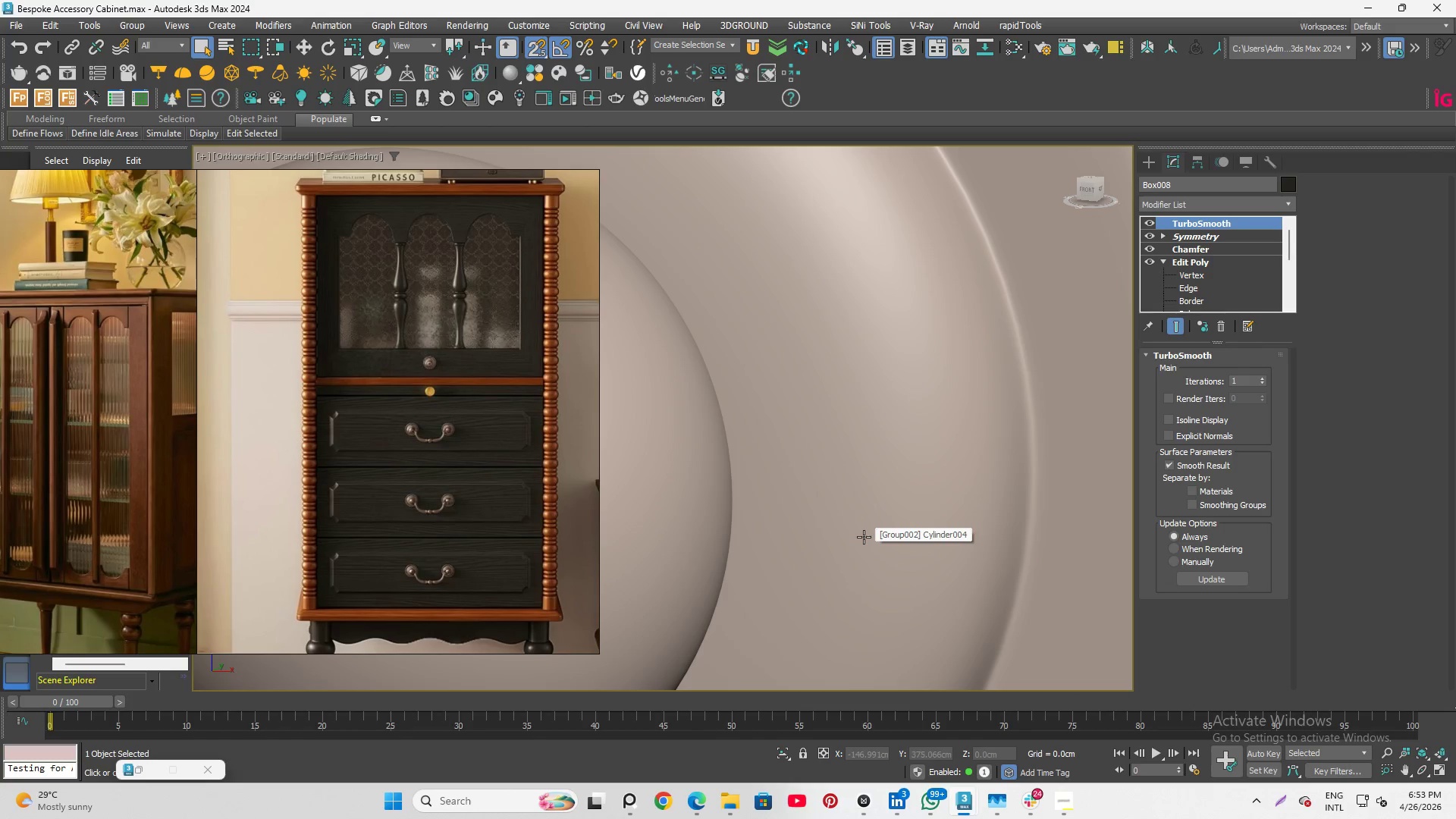 
scroll: coordinate [864, 537], scroll_direction: down, amount: 4.0
 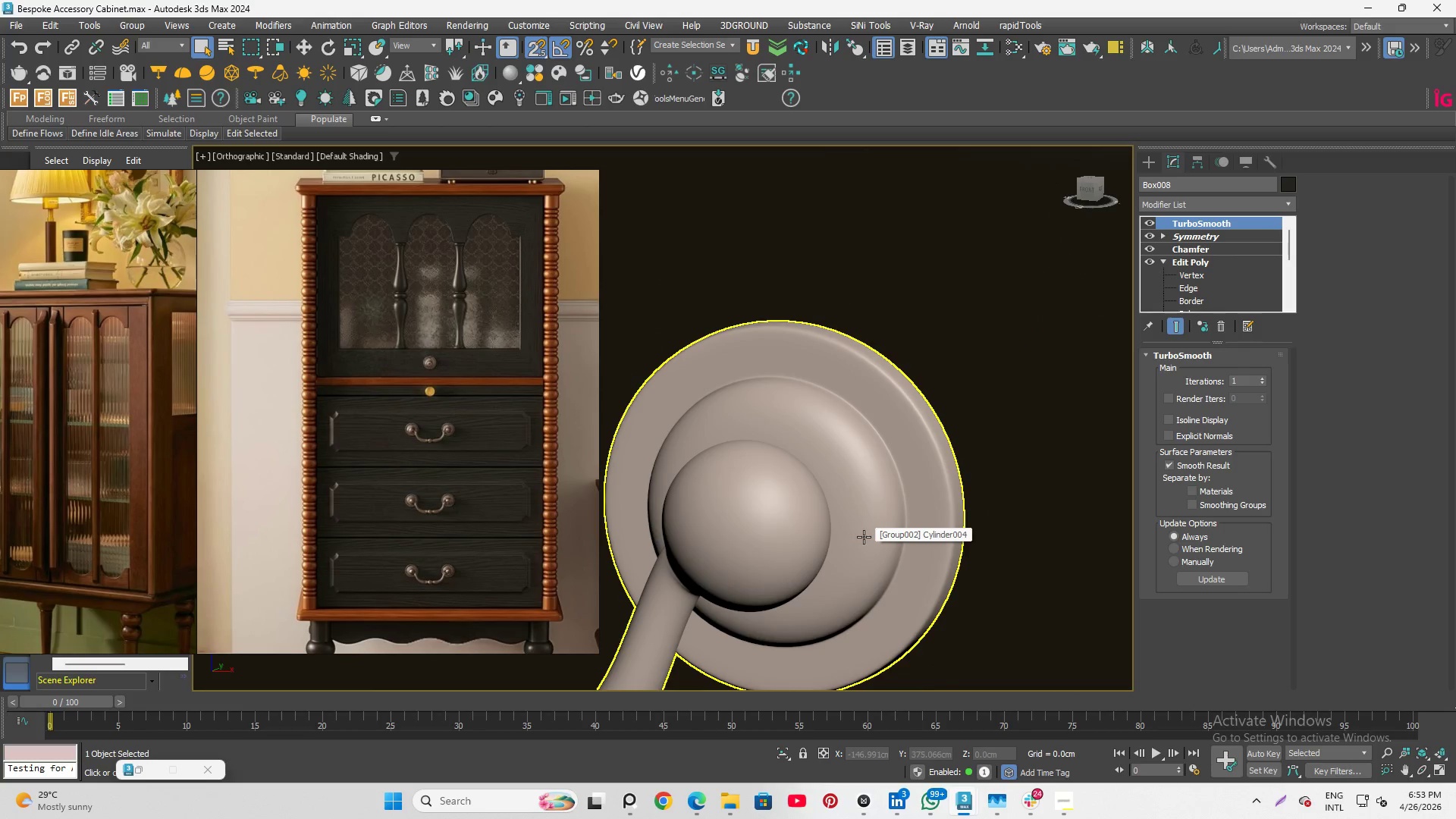 
scroll: coordinate [864, 537], scroll_direction: up, amount: 4.0
 